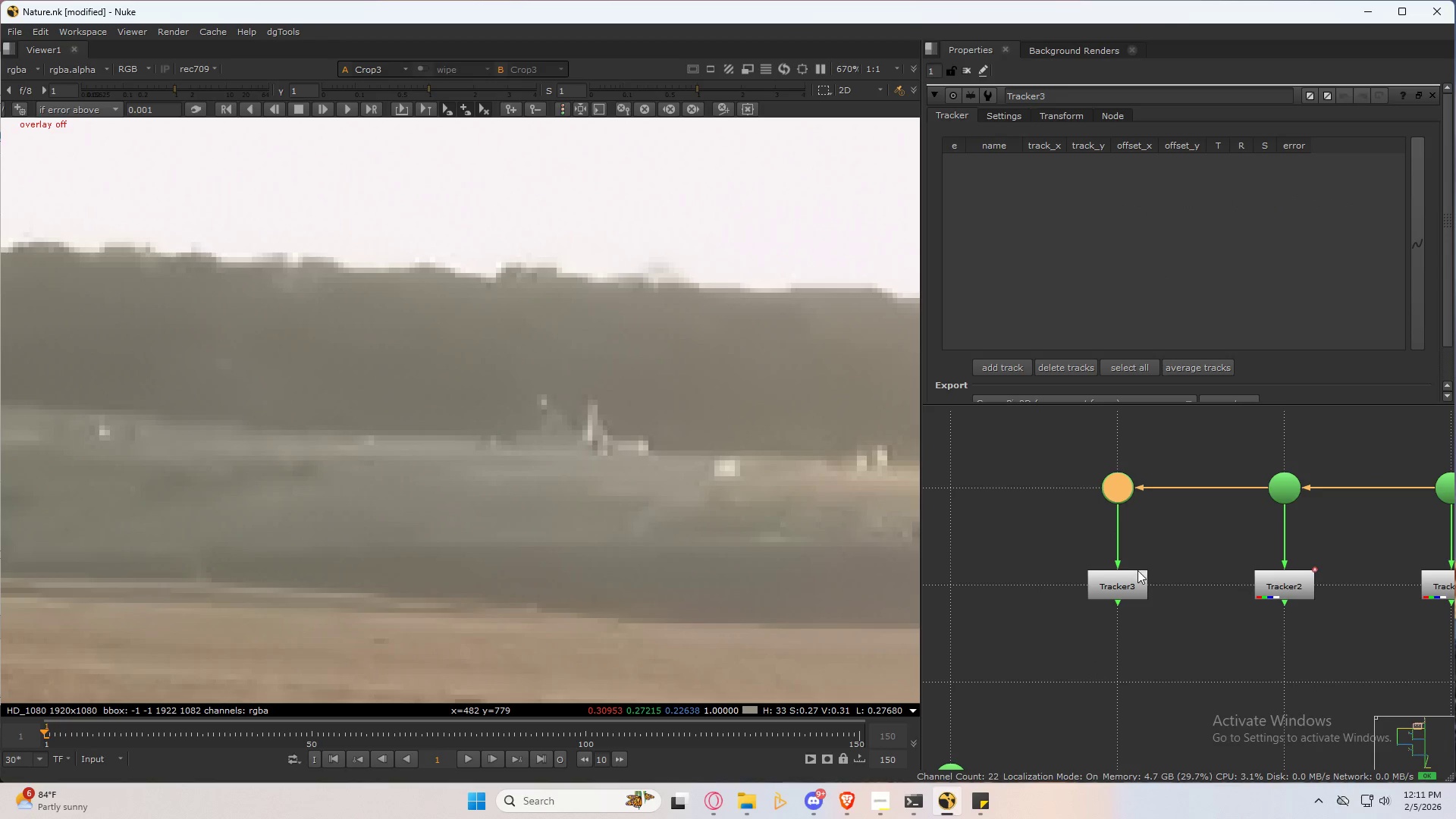 
left_click([1134, 595])
 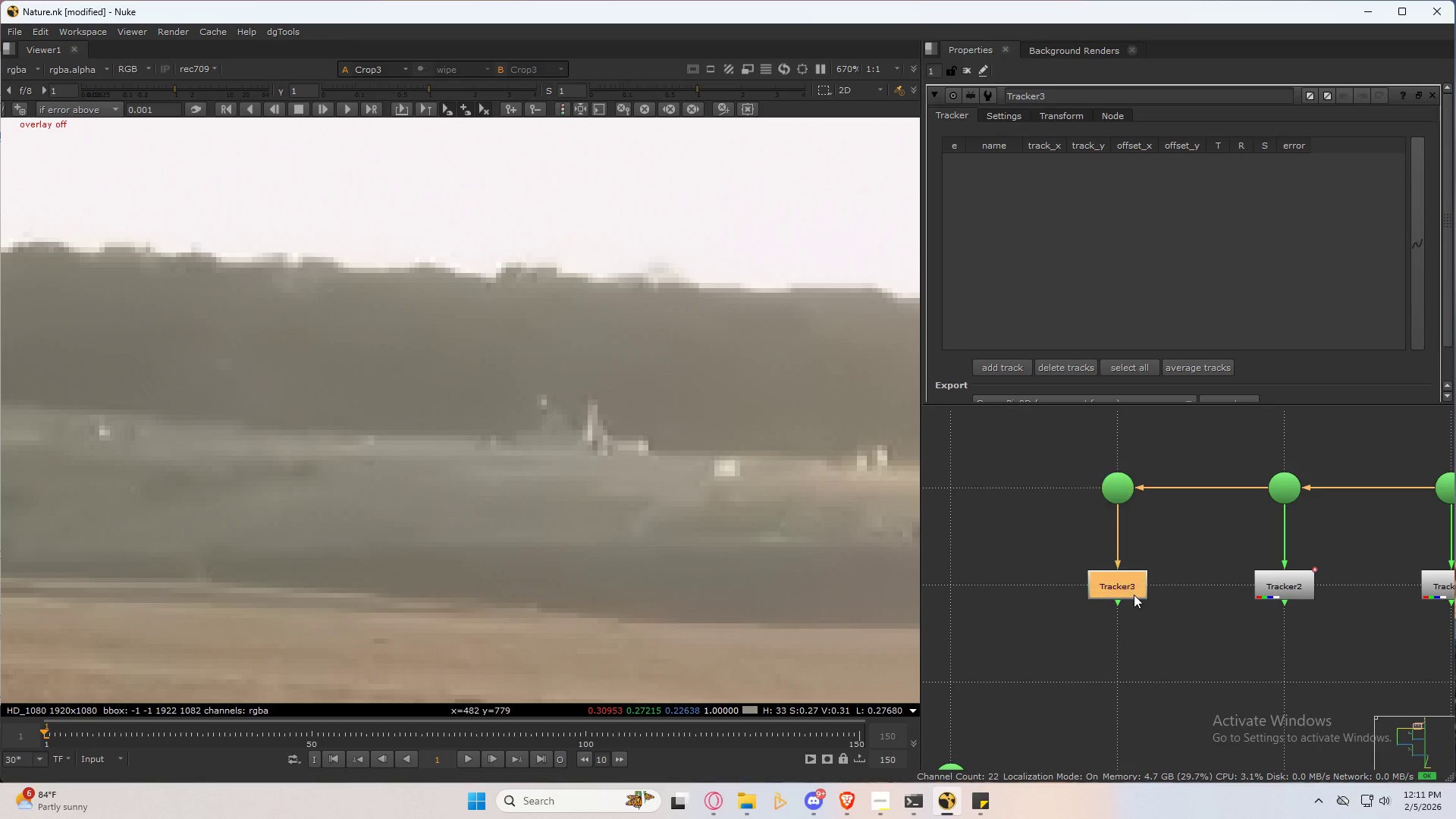 
key(1)
 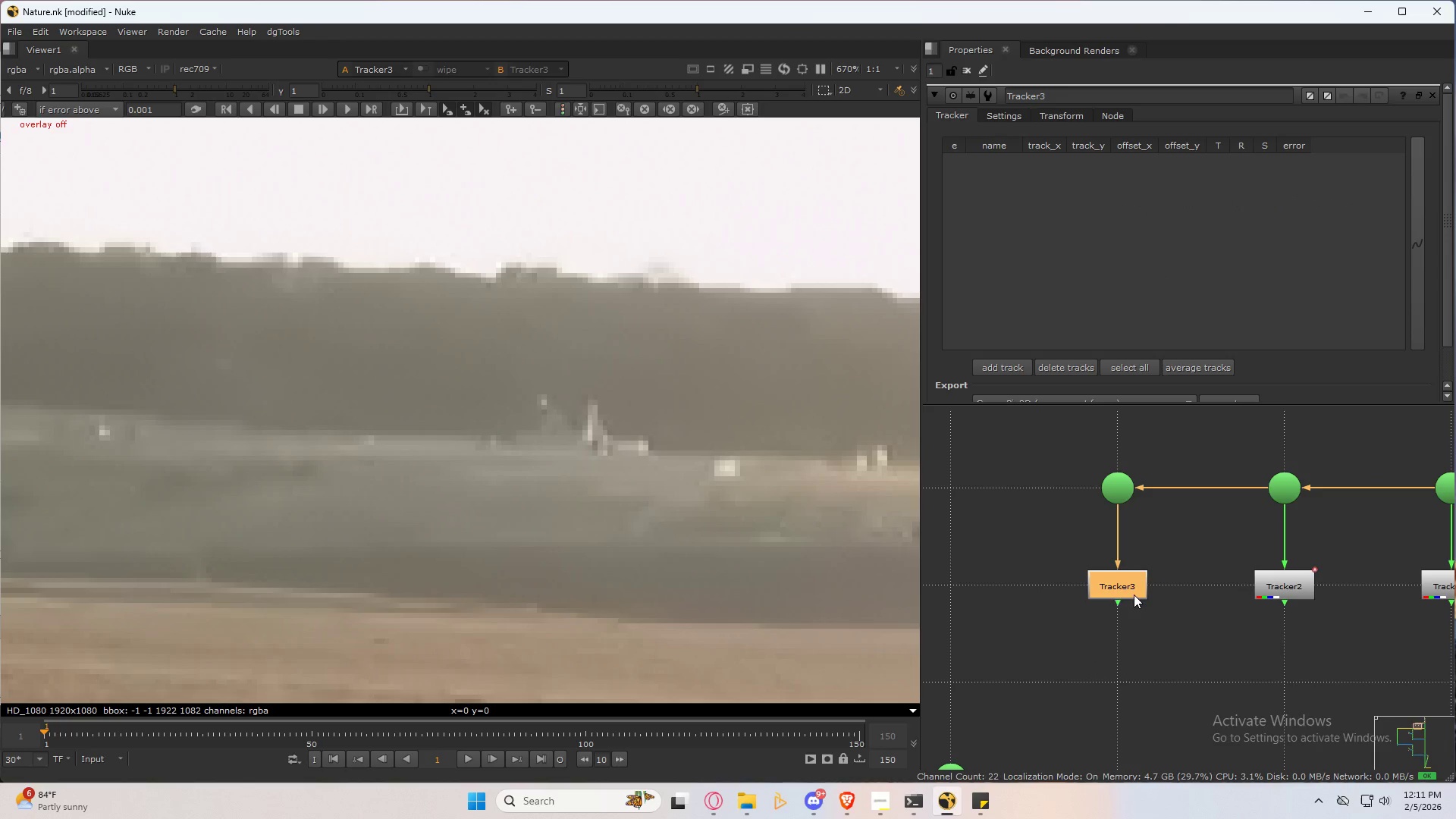 
double_click([1134, 595])
 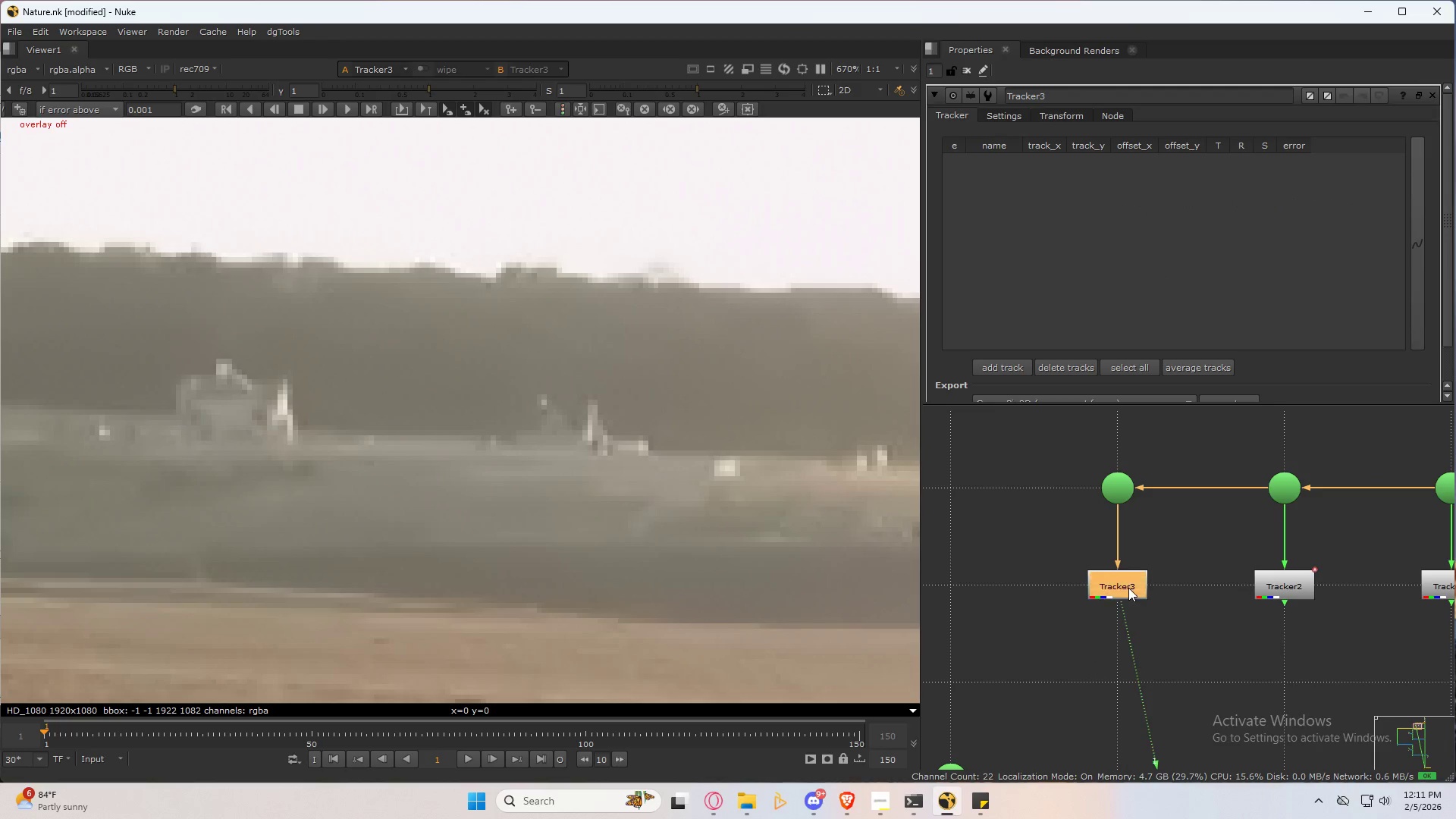 
double_click([1128, 588])
 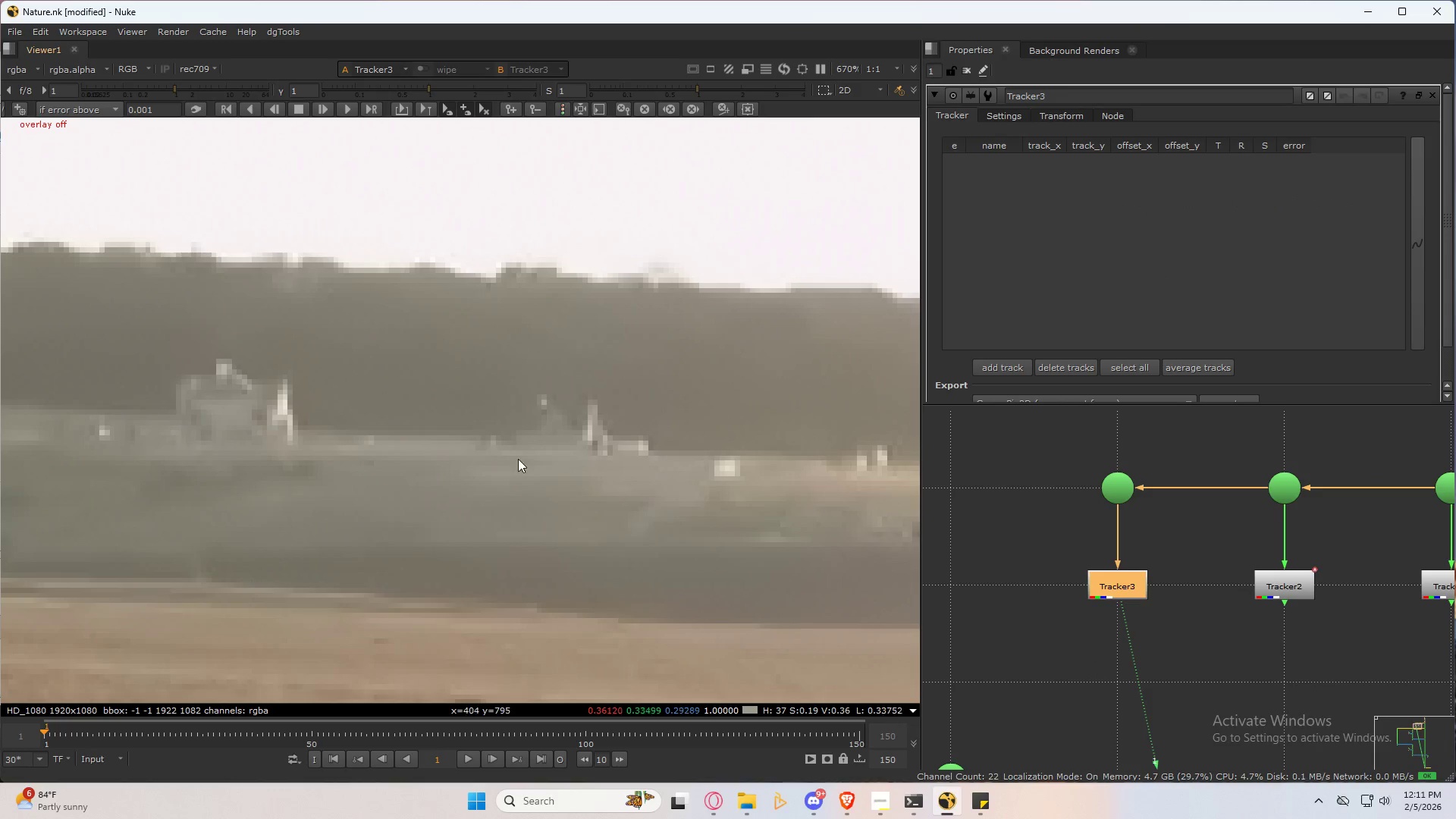 
scroll: coordinate [594, 414], scroll_direction: up, amount: 3.0
 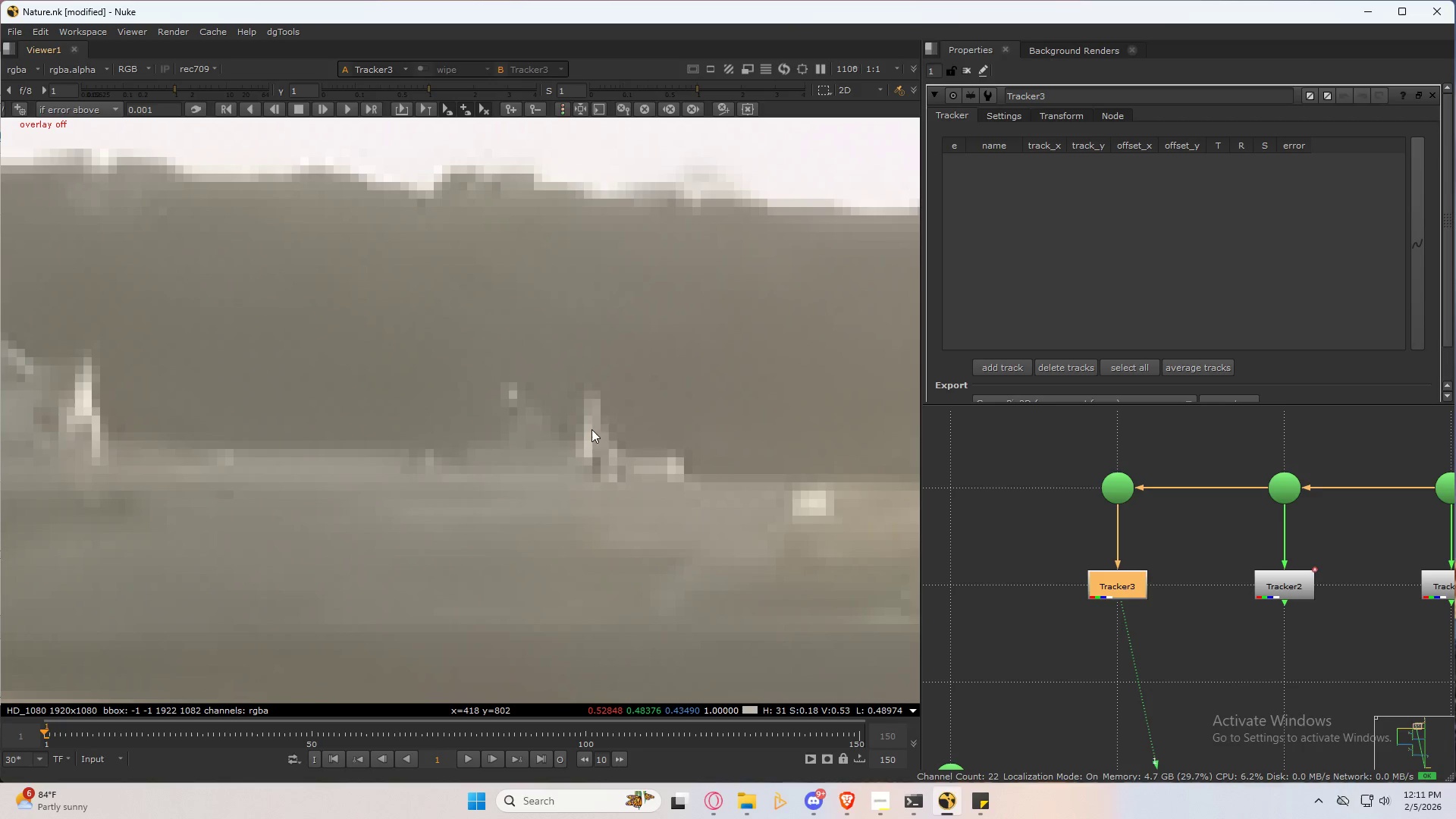 
hold_key(key=AltLeft, duration=1.8)
 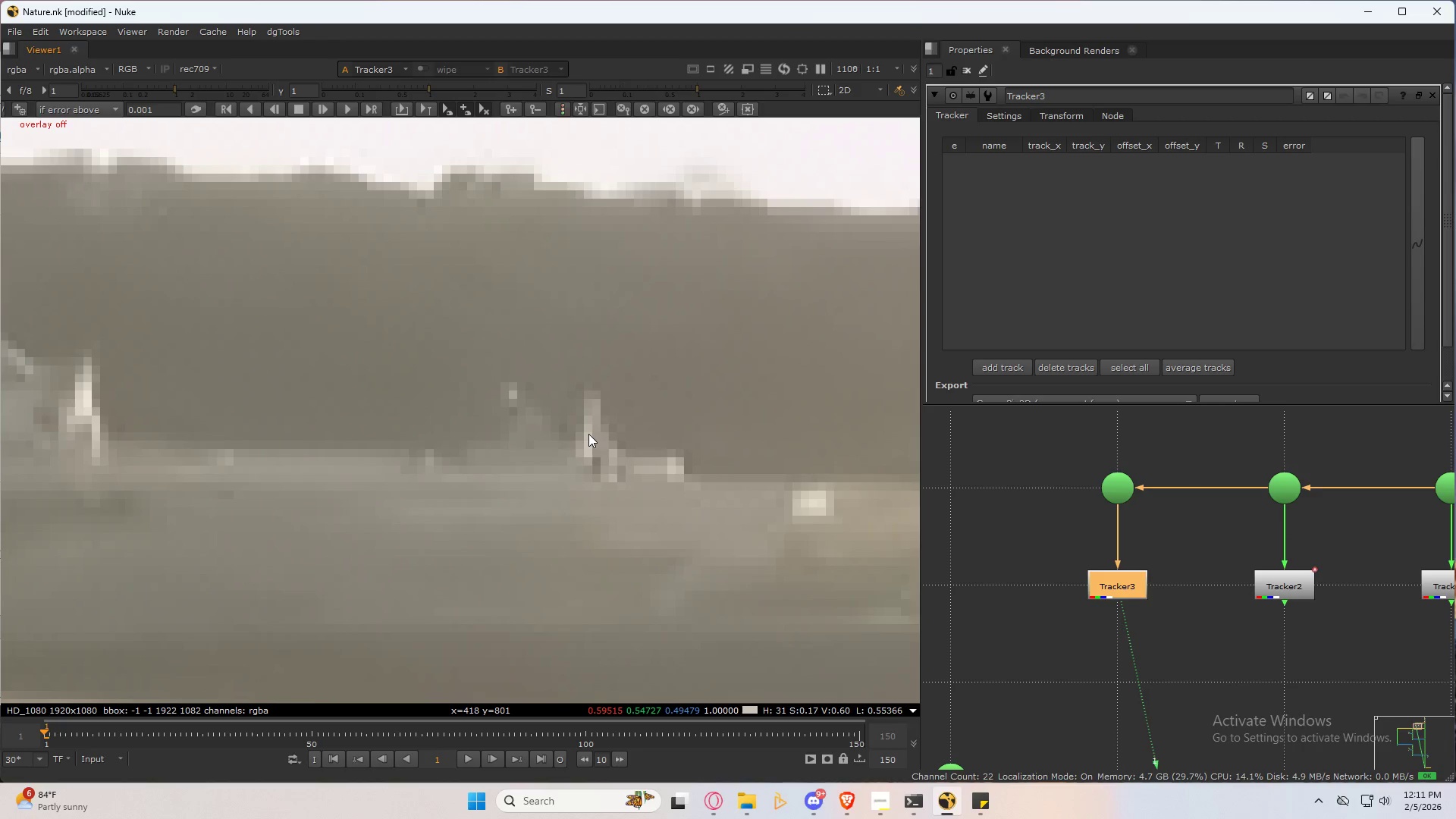 
hold_key(key=ControlLeft, duration=1.5)
 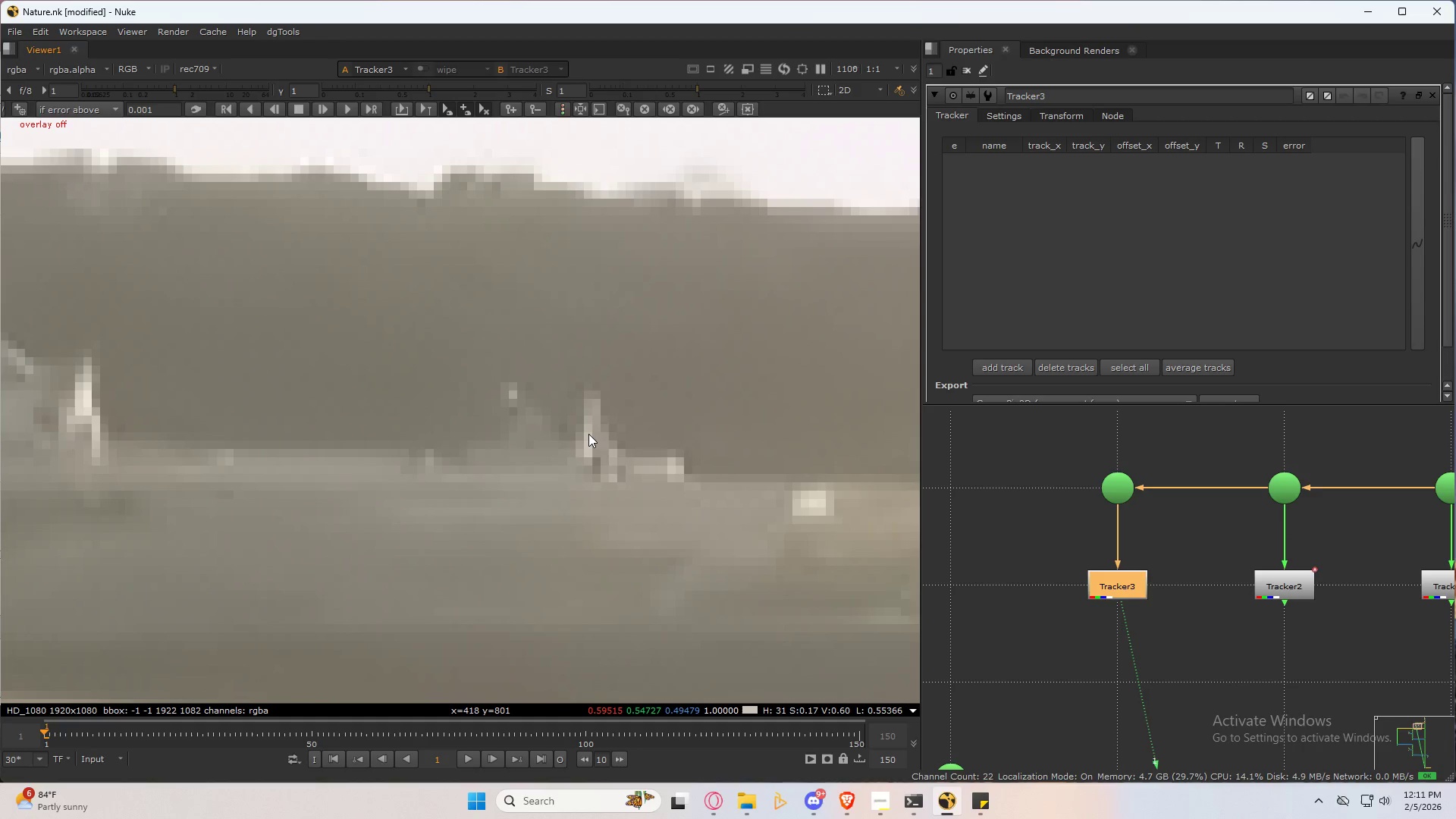 
hold_key(key=ControlLeft, duration=0.31)
 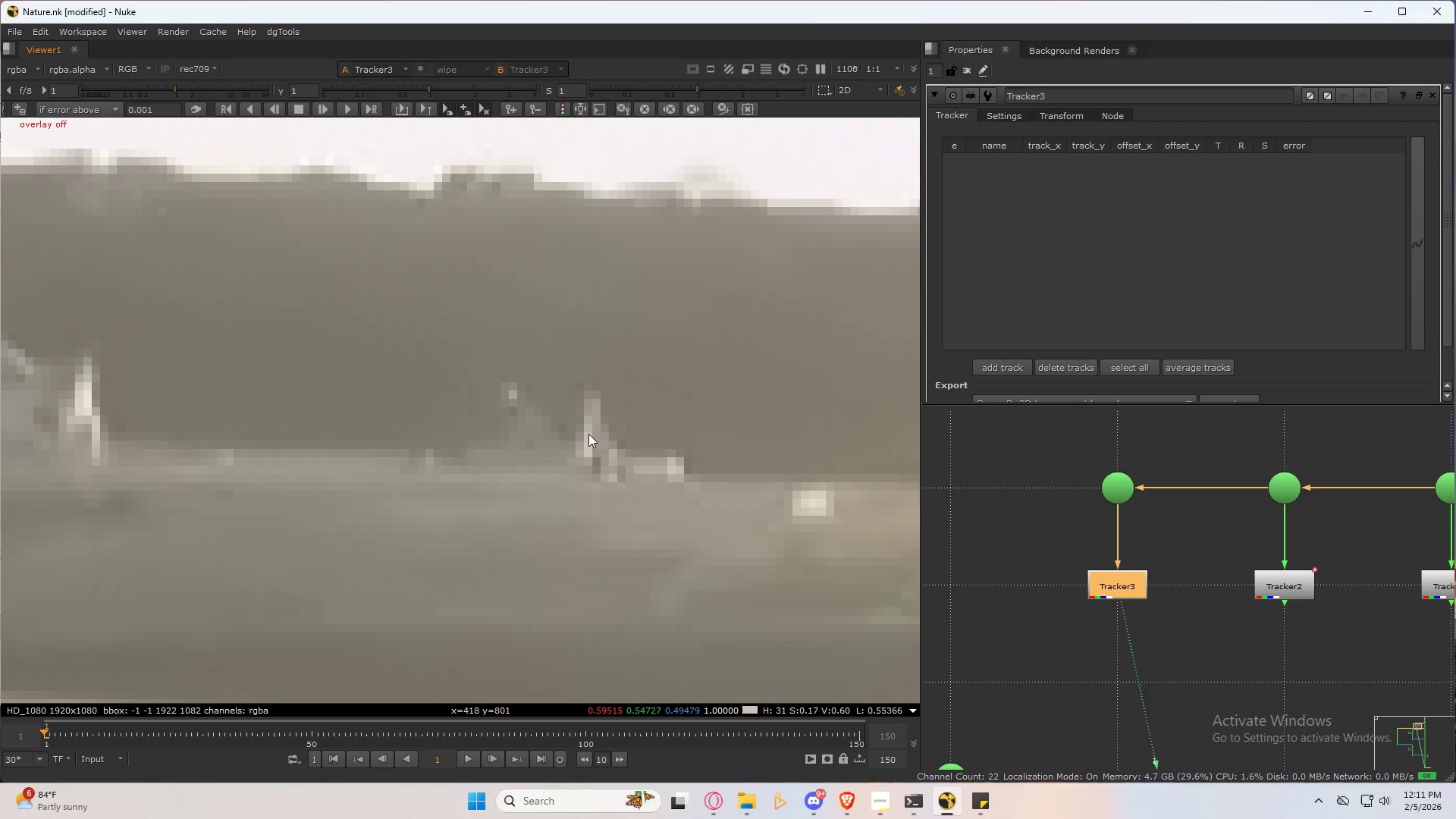 
key(Q)
 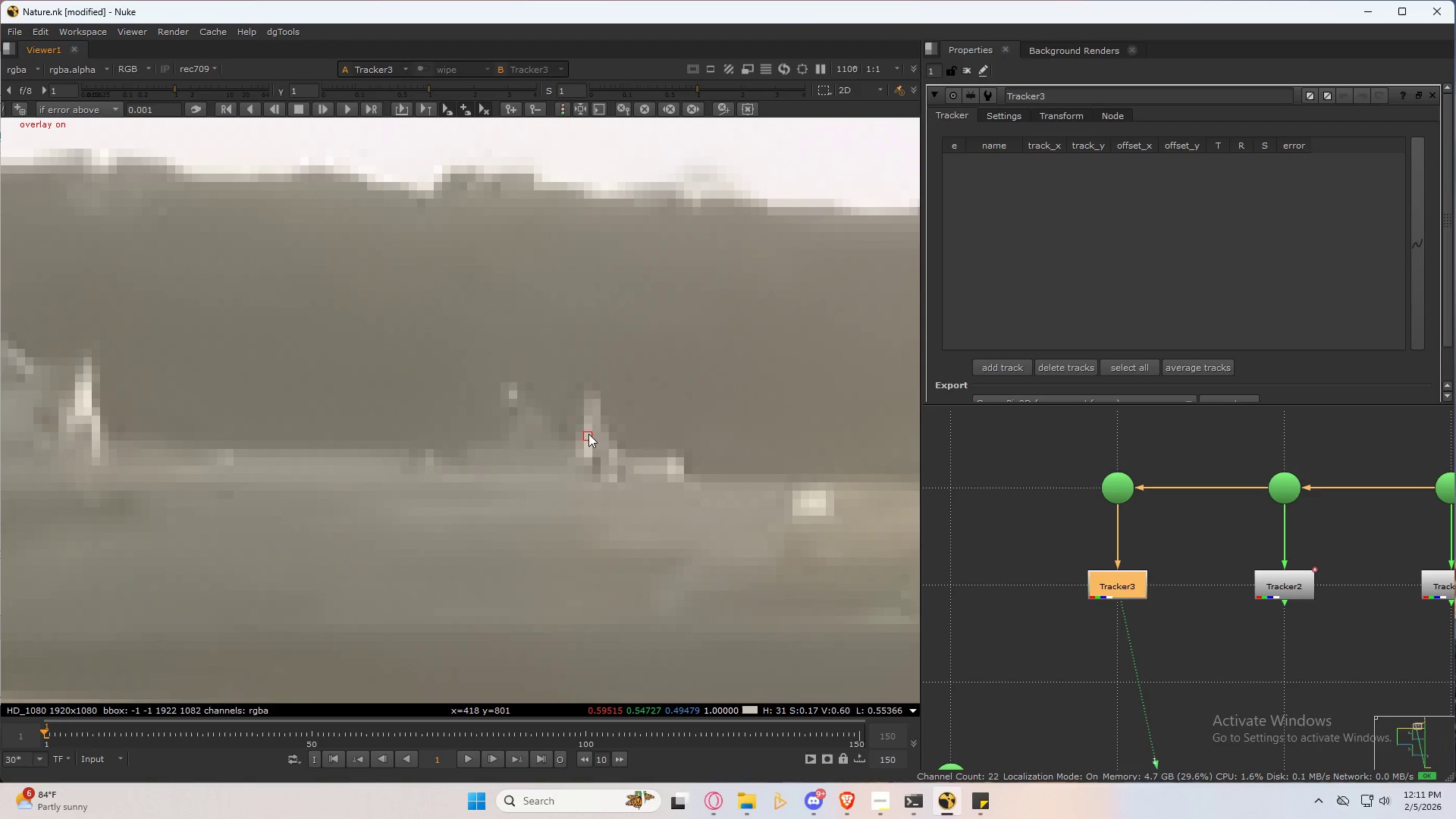 
key(Alt+AltLeft)
 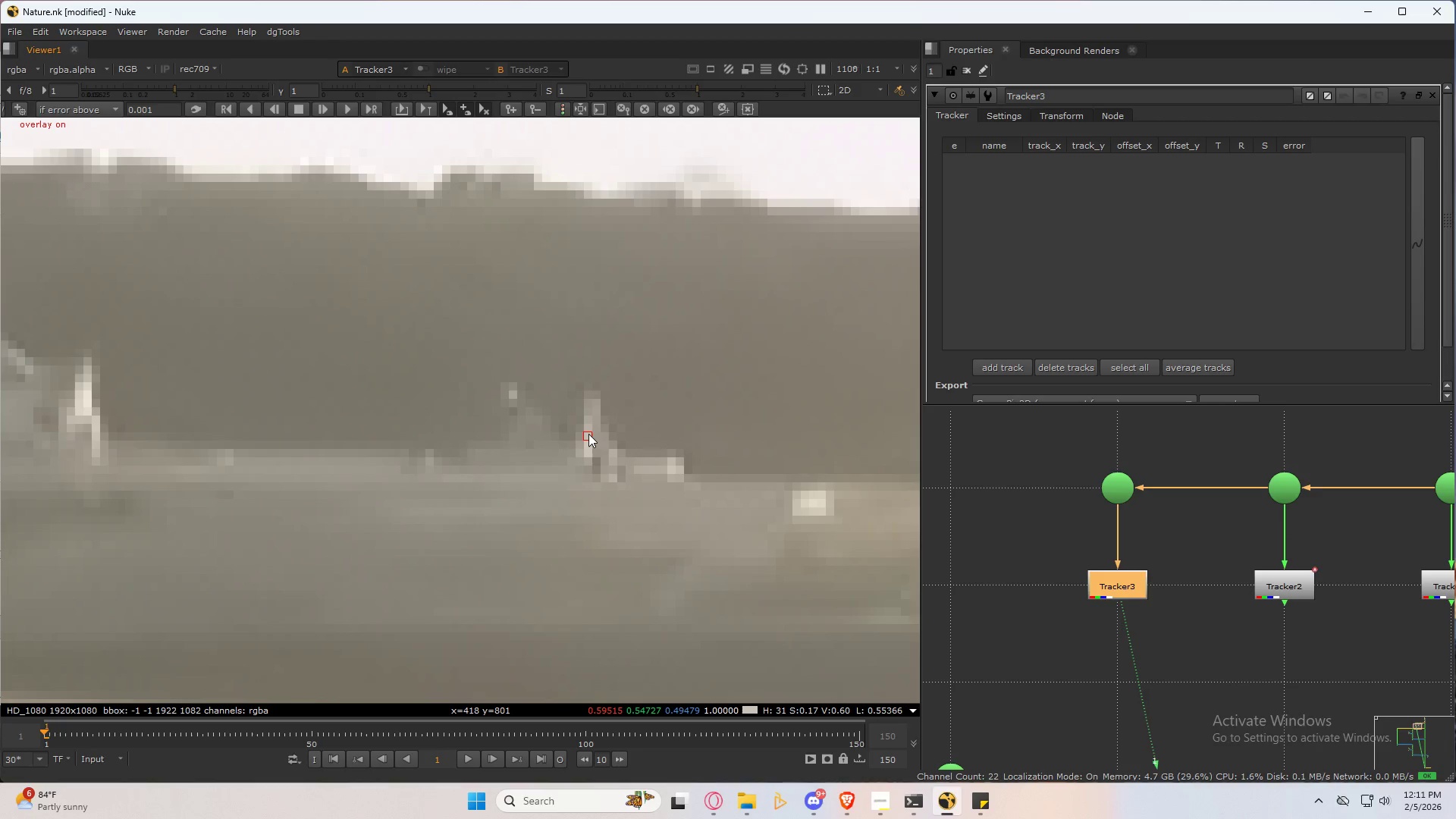 
key(Alt+Control+ControlLeft)
 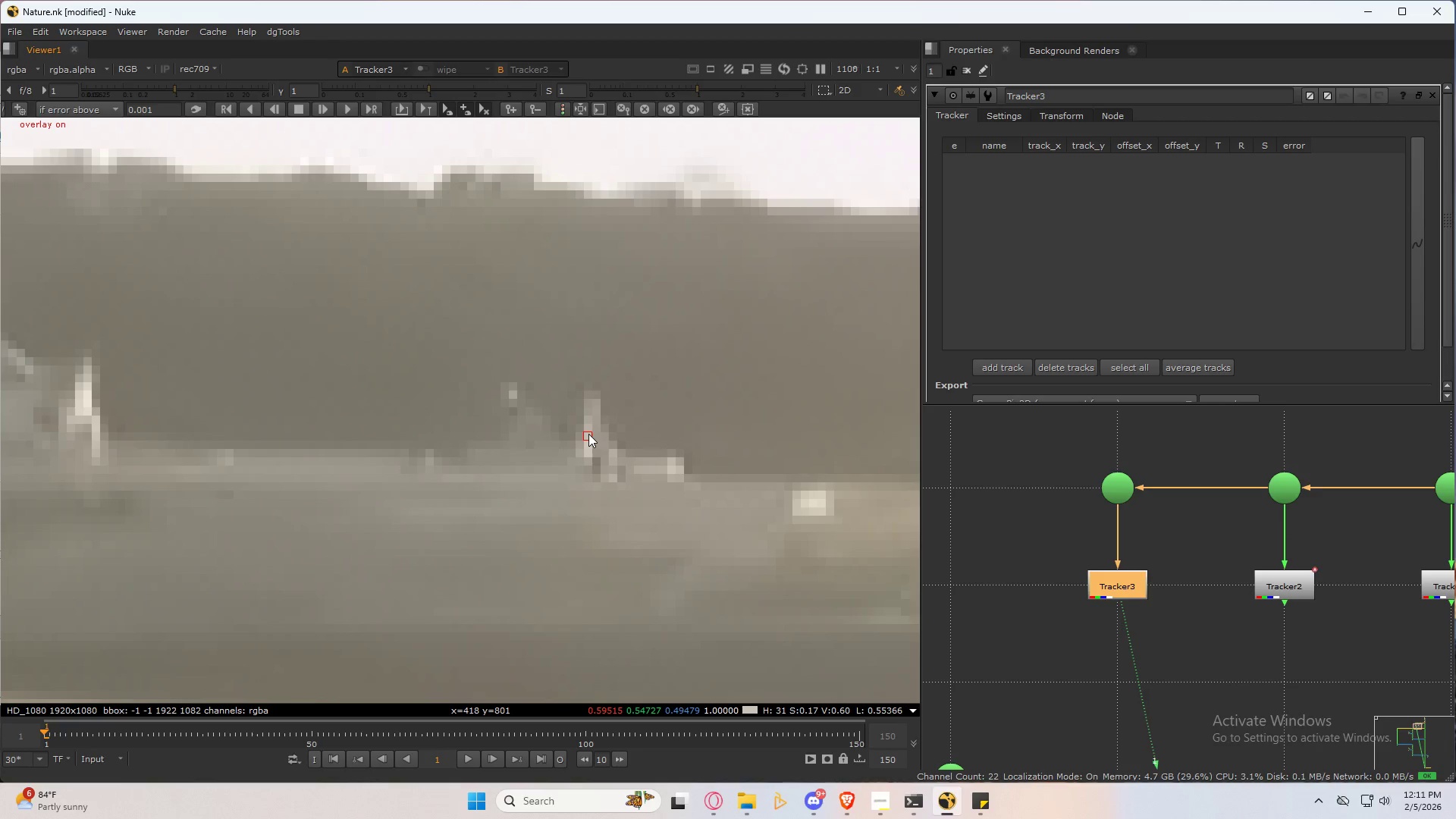 
hold_key(key=ControlLeft, duration=0.41)
right_click([588, 431])
 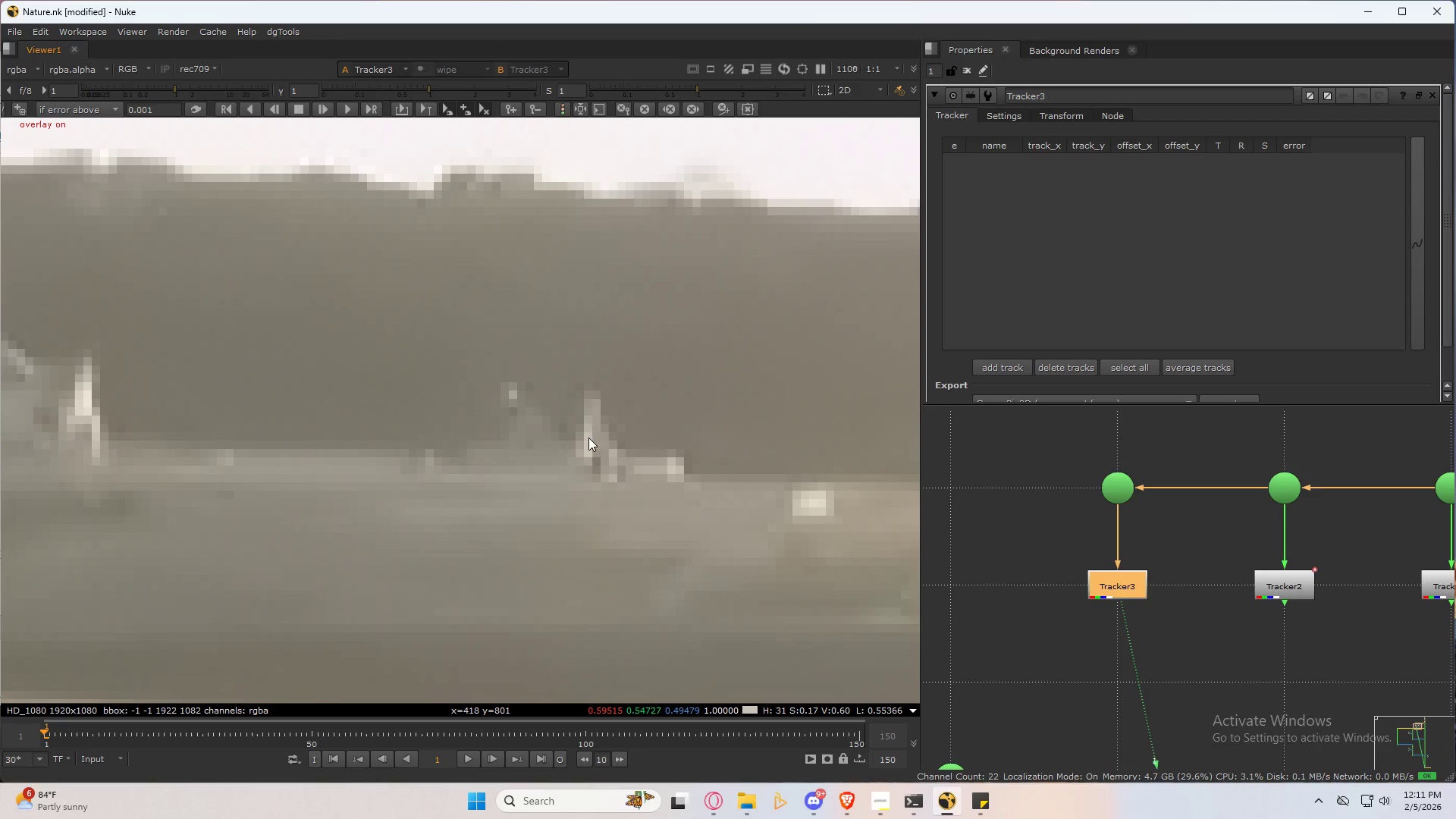 
hold_key(key=AltLeft, duration=0.48)
hold_key(key=ControlLeft, duration=0.48)
left_click([588, 438])
 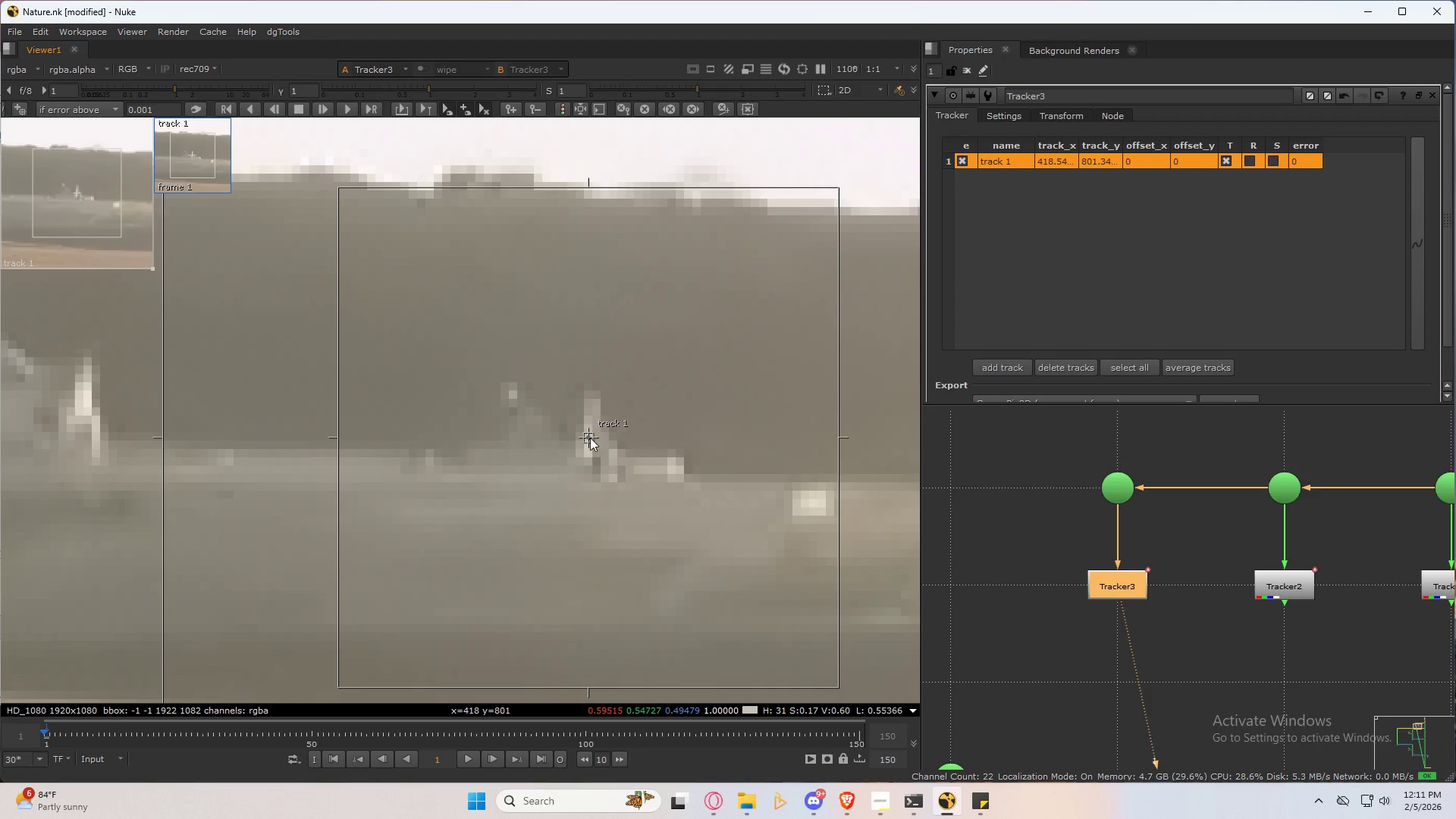 
scroll: coordinate [656, 466], scroll_direction: down, amount: 2.0
 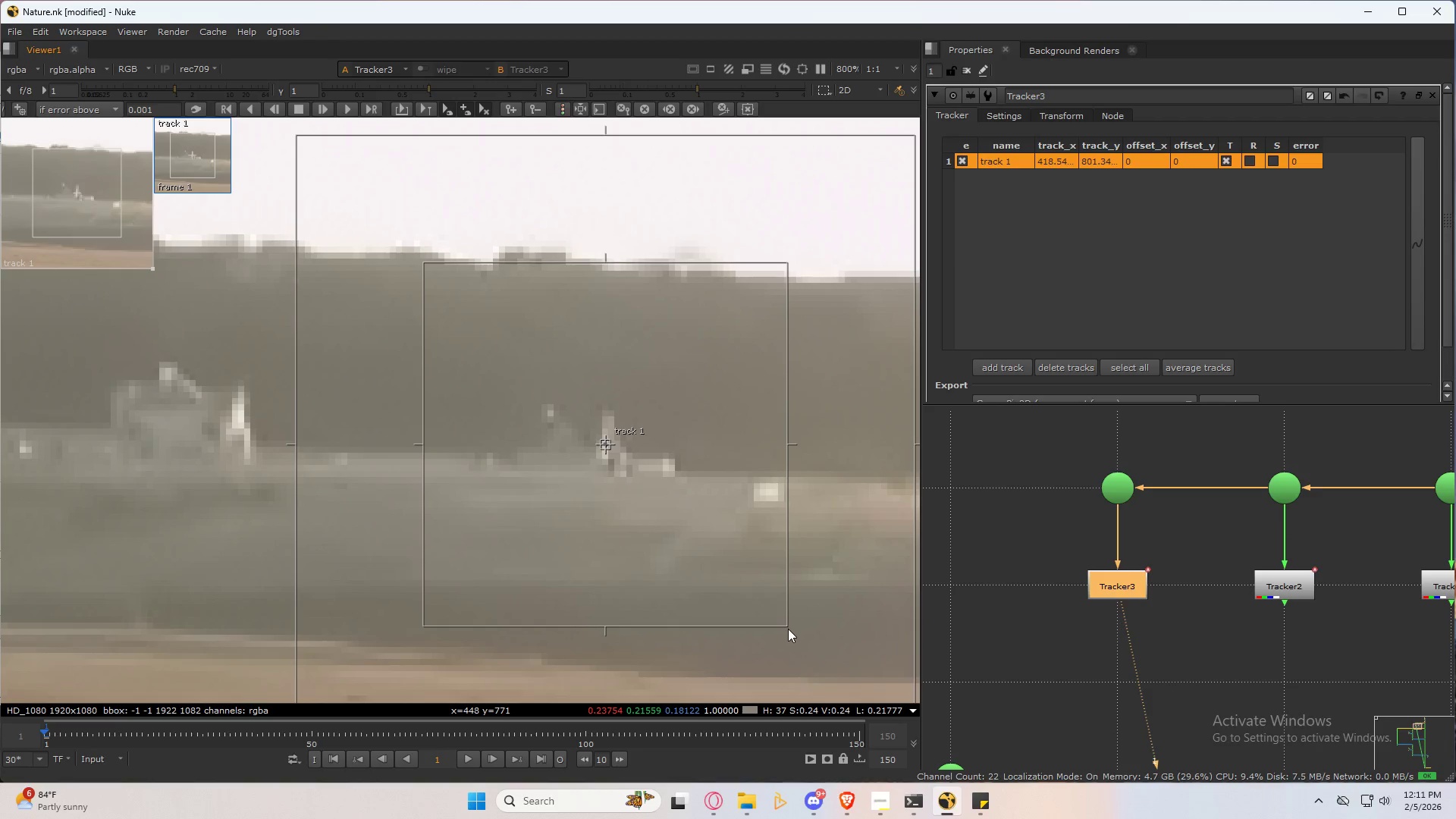 
left_click_drag(start_coordinate=[786, 626], to_coordinate=[706, 515])
 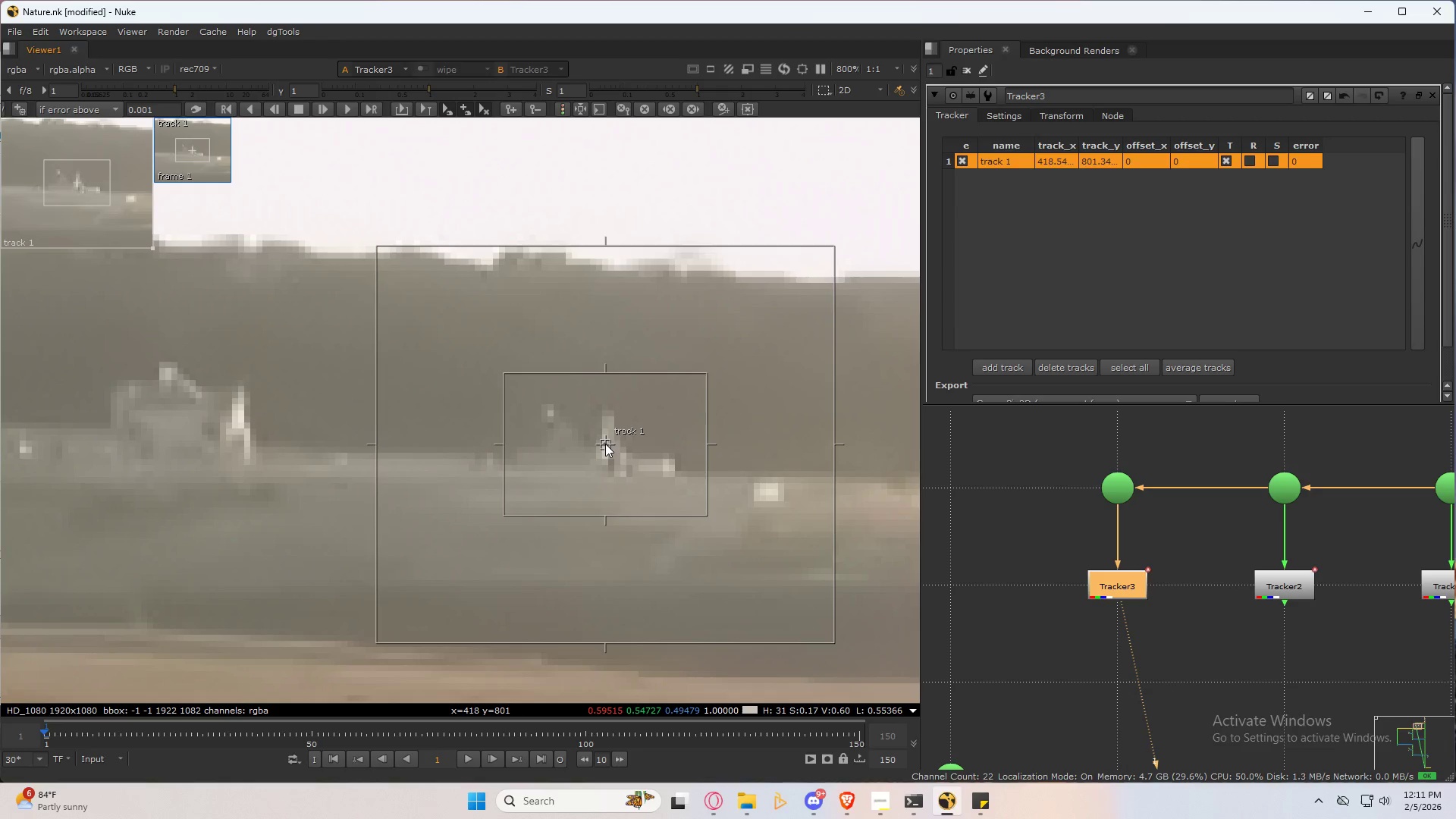 
left_click_drag(start_coordinate=[605, 444], to_coordinate=[593, 442])
 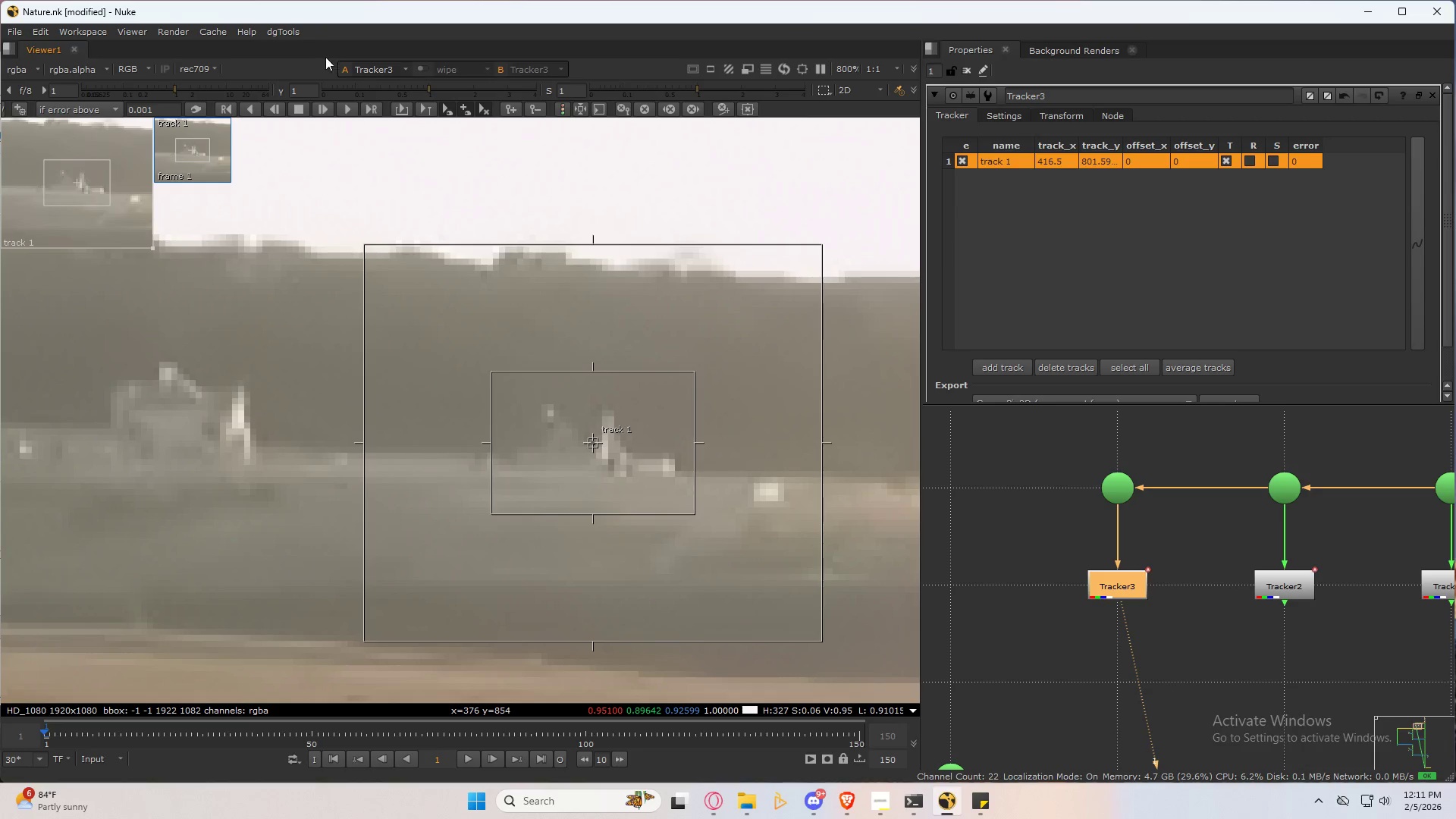 
left_click([347, 108])
 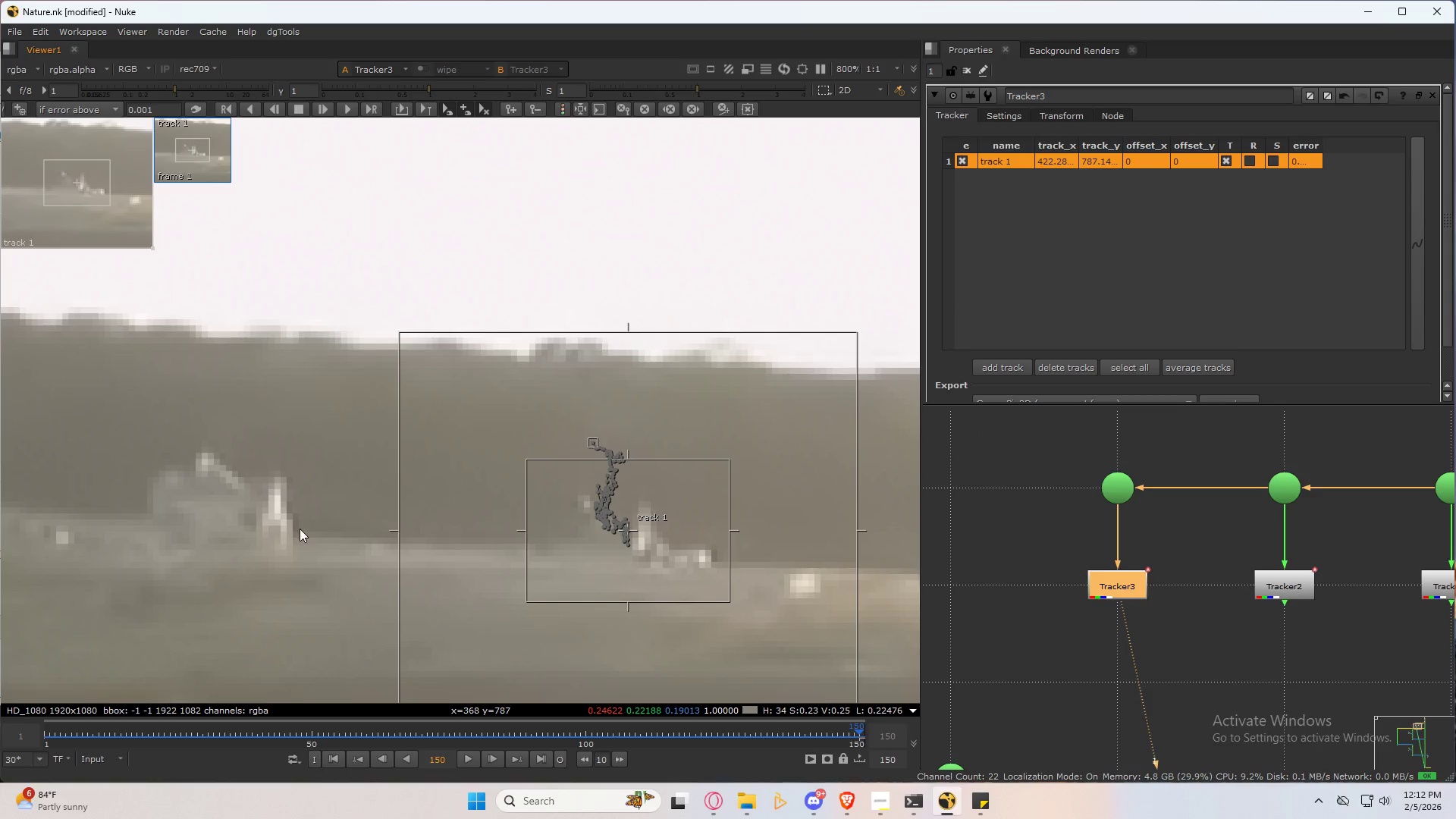 
wait(23.86)
 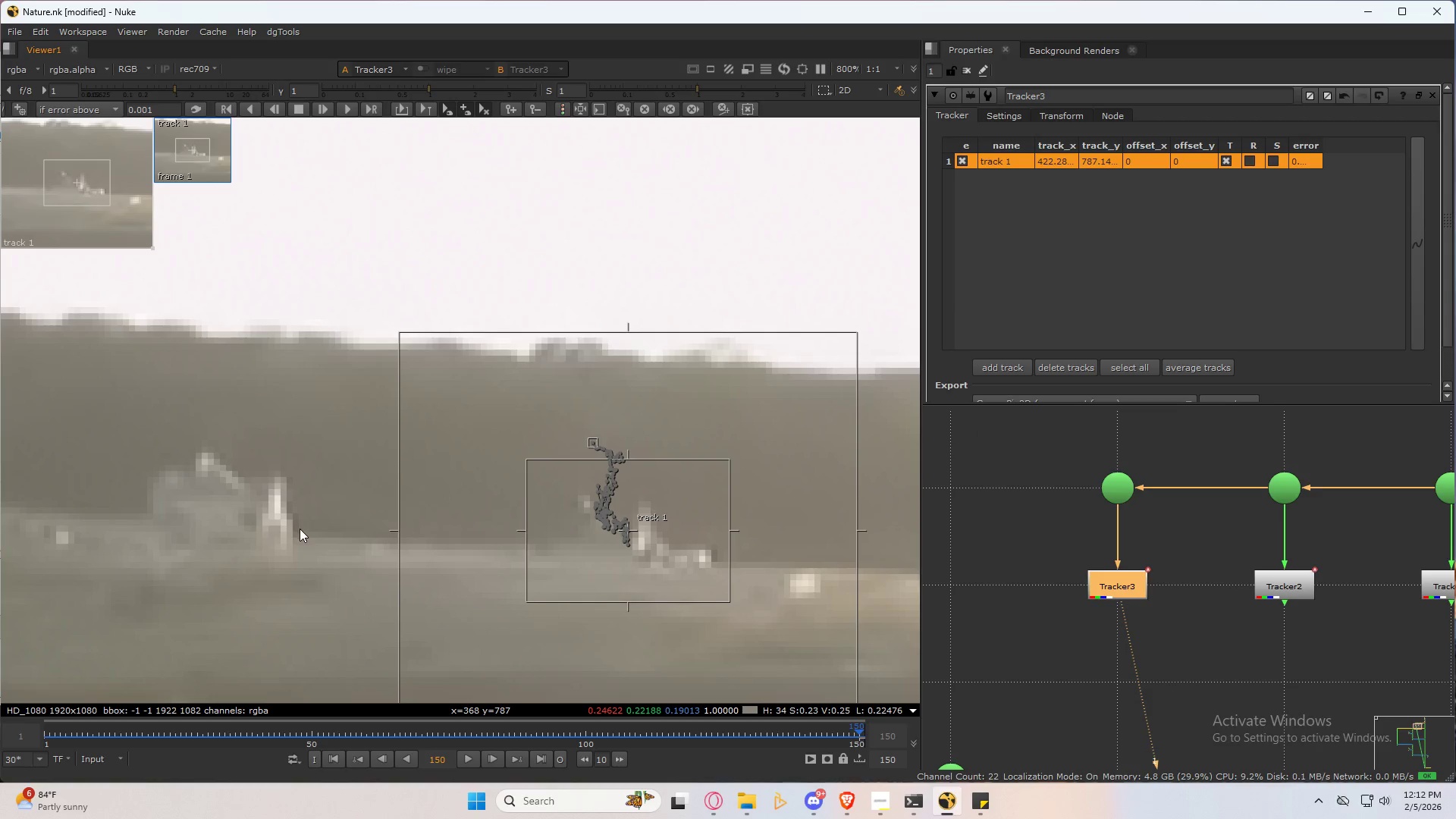 
scroll: coordinate [1346, 360], scroll_direction: down, amount: 7.0
 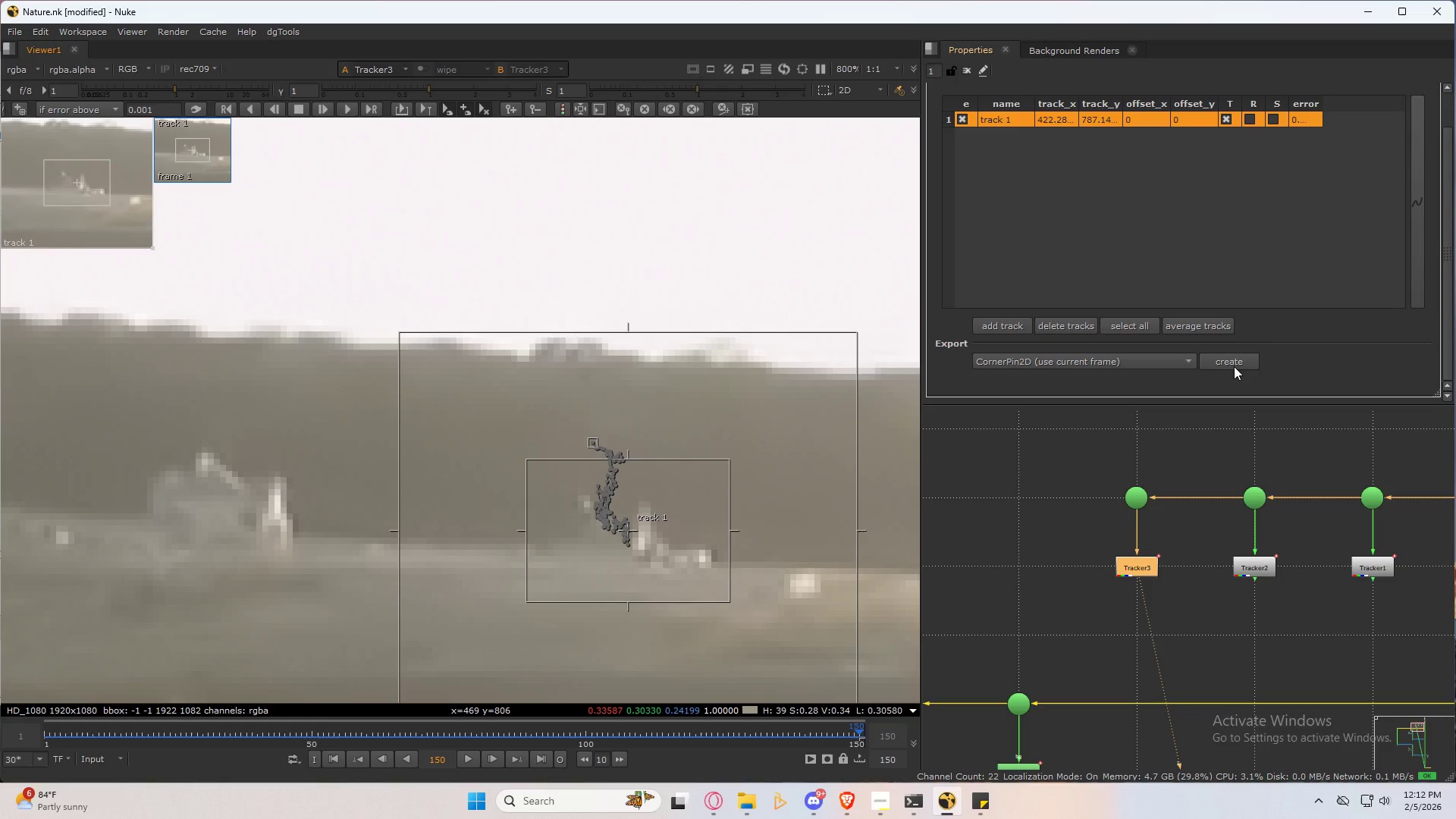 
left_click([1234, 362])
 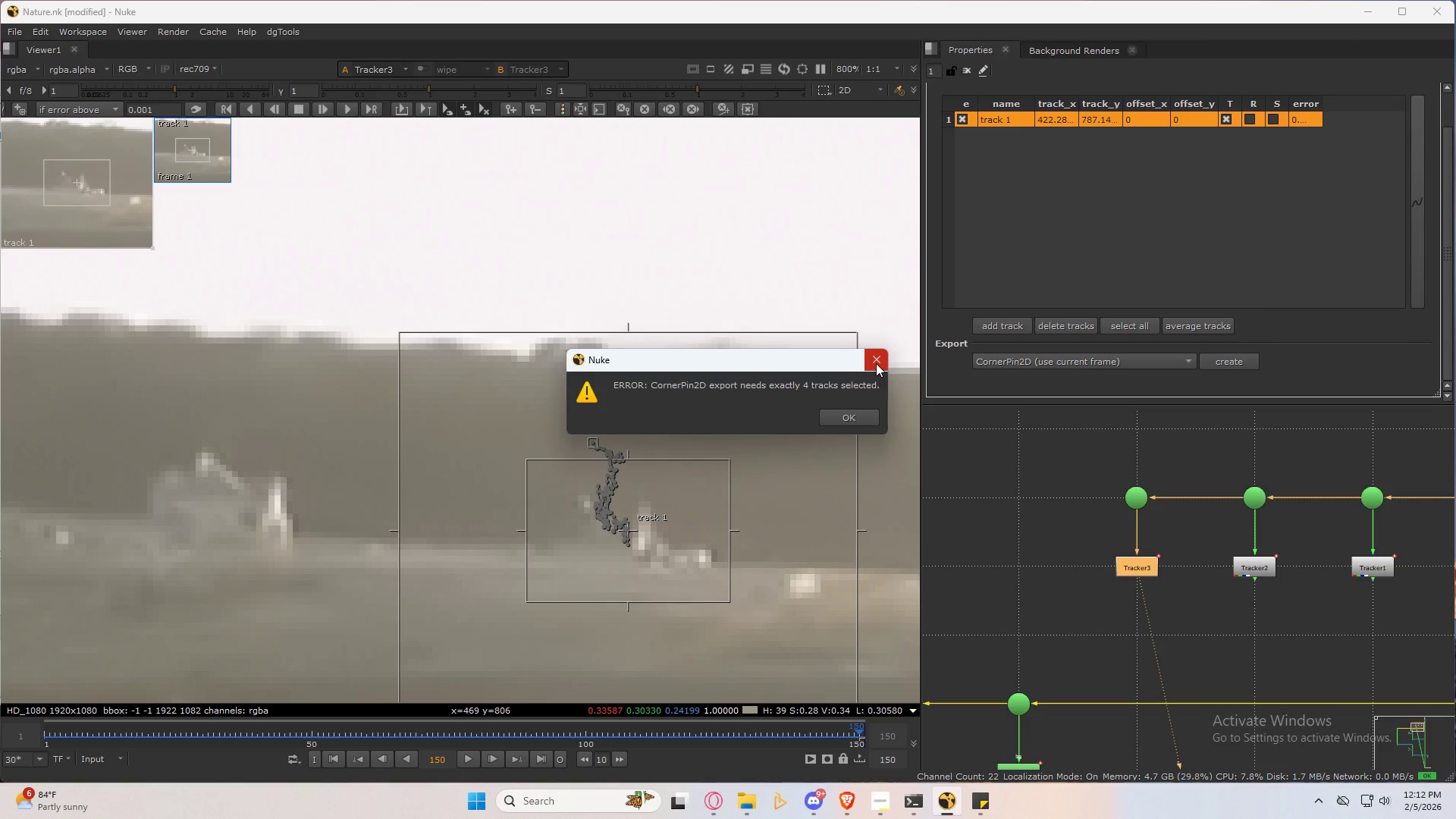 
double_click([1097, 364])
 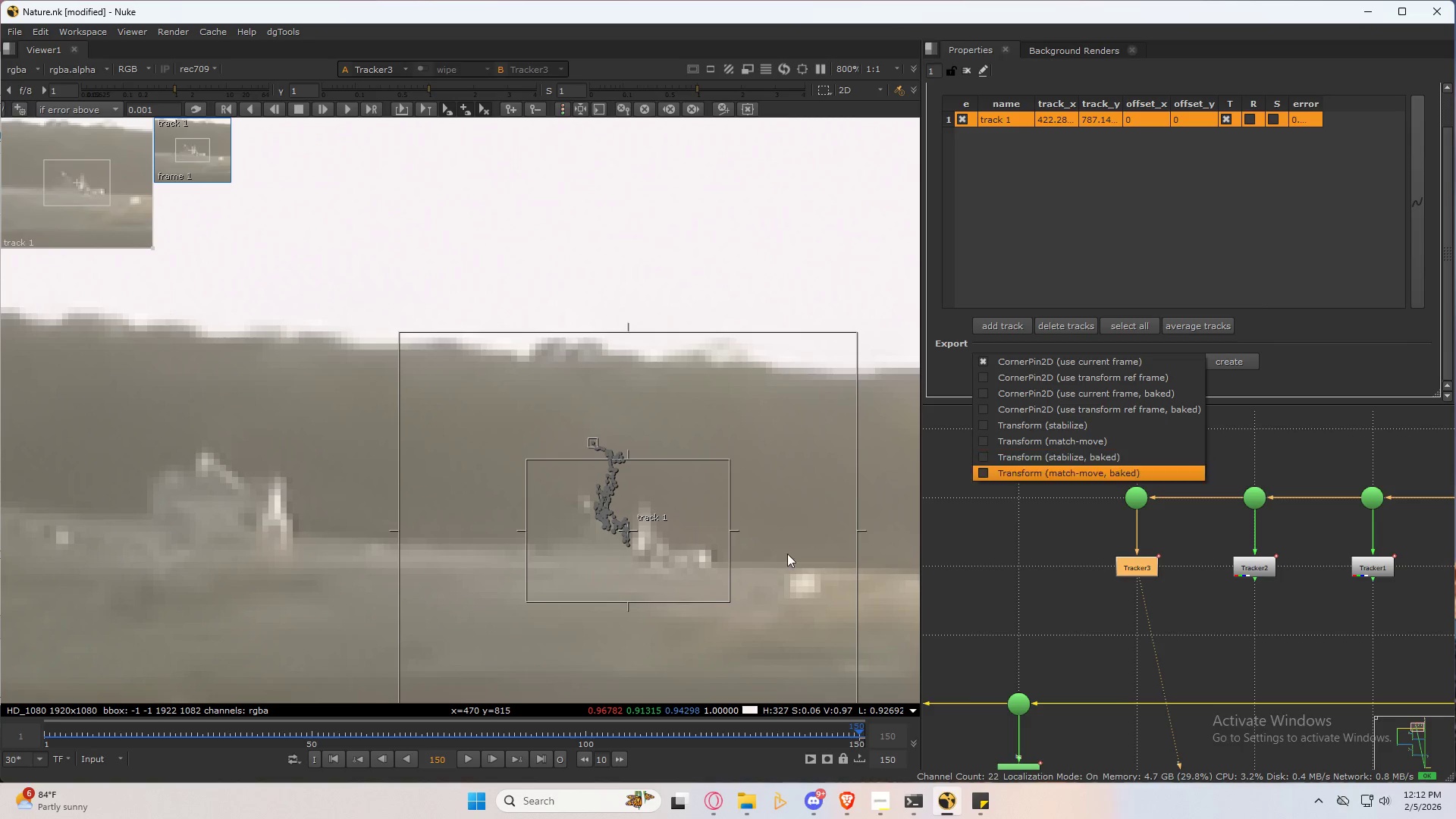 
left_click([334, 761])
 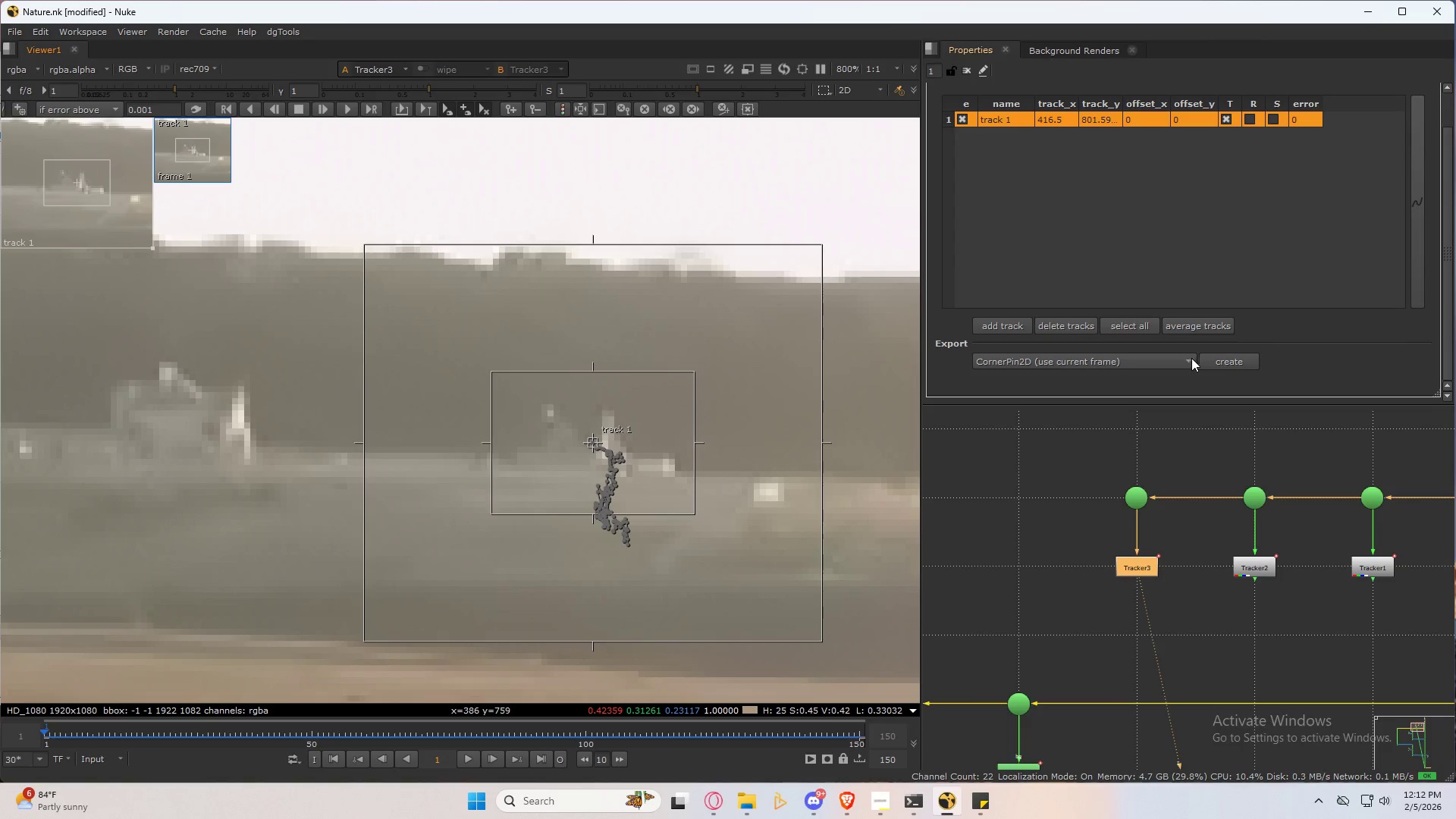 
left_click([1181, 358])
 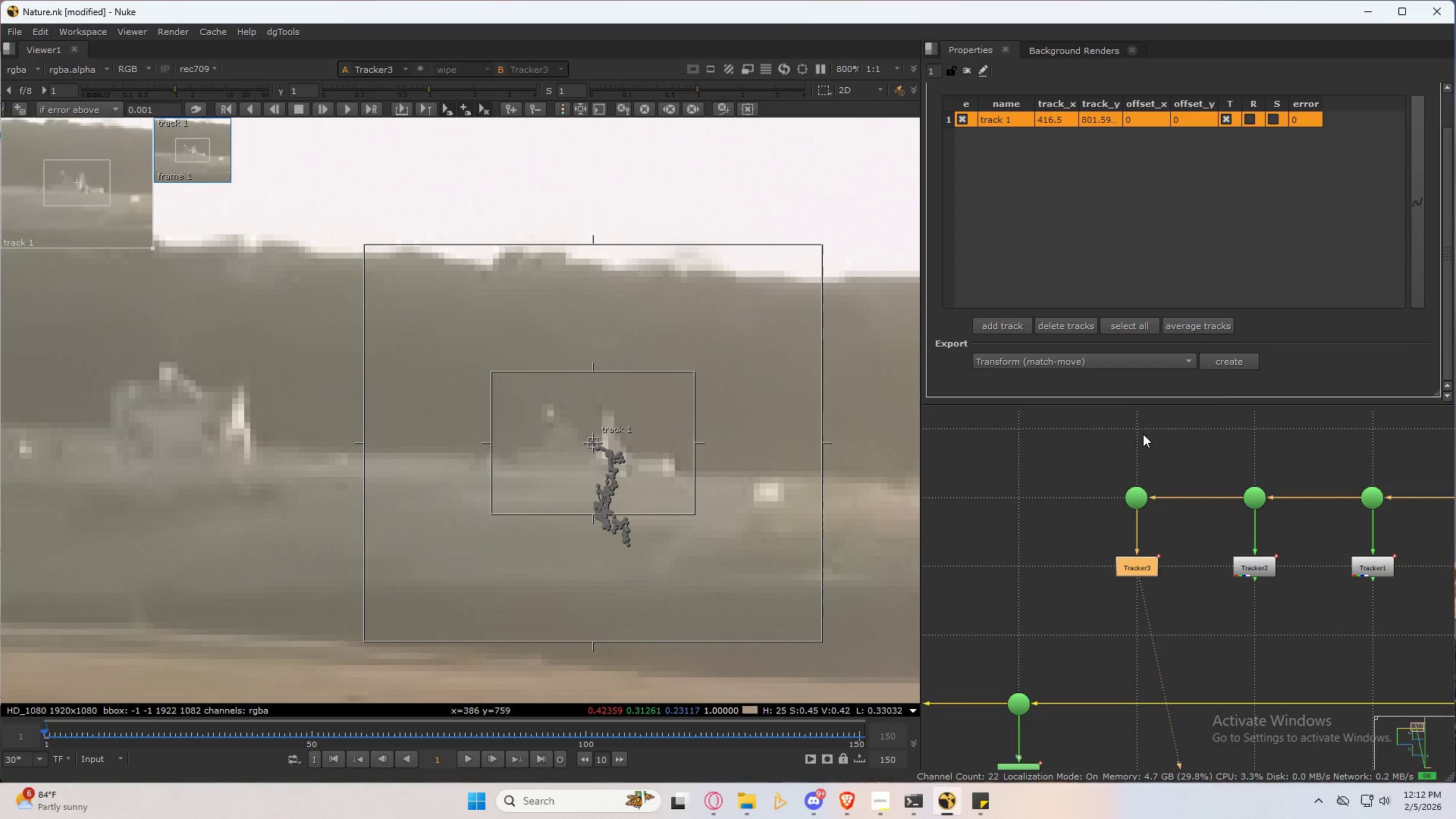 
double_click([1242, 356])
 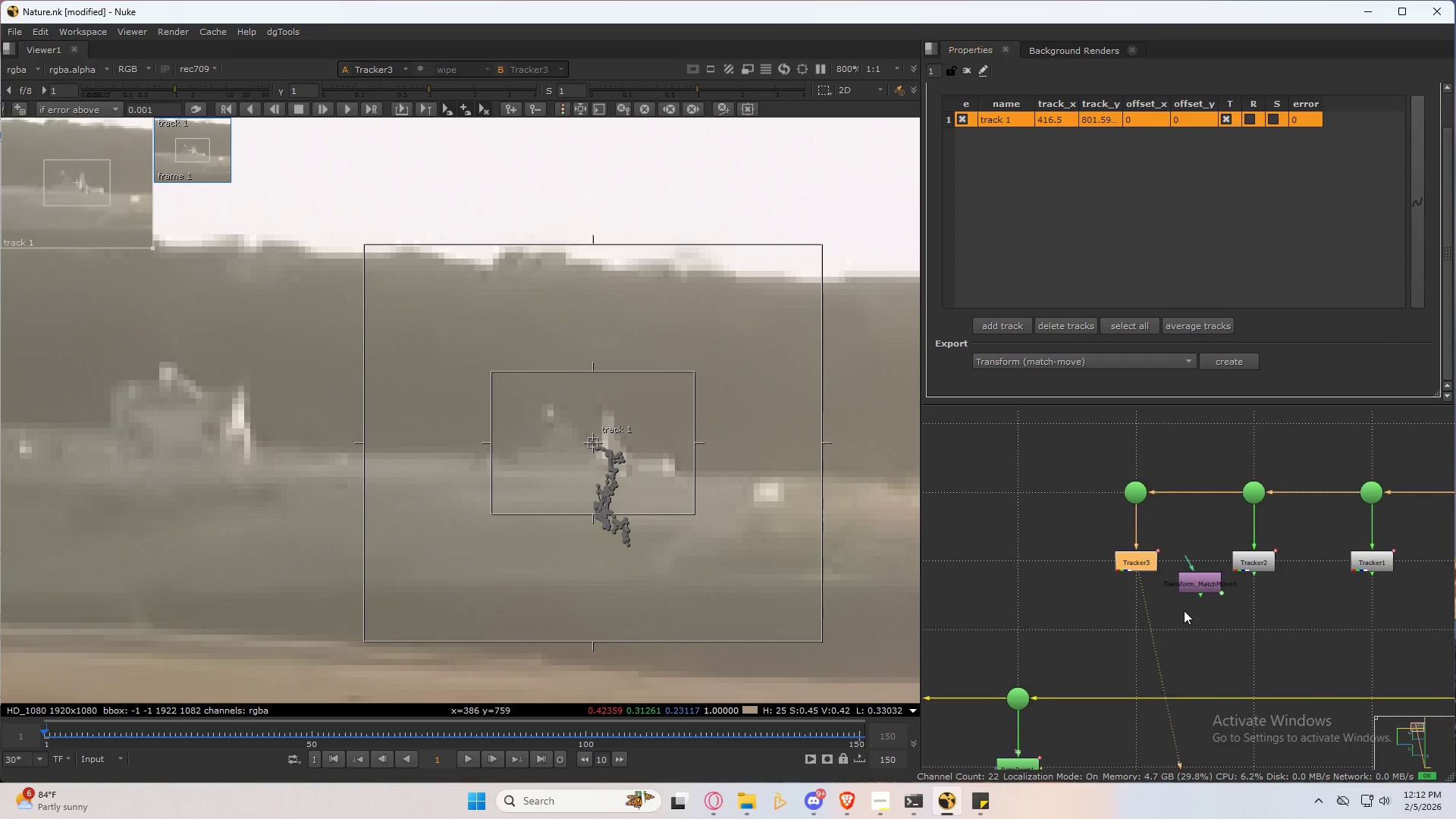 
scroll: coordinate [1161, 535], scroll_direction: down, amount: 6.0
 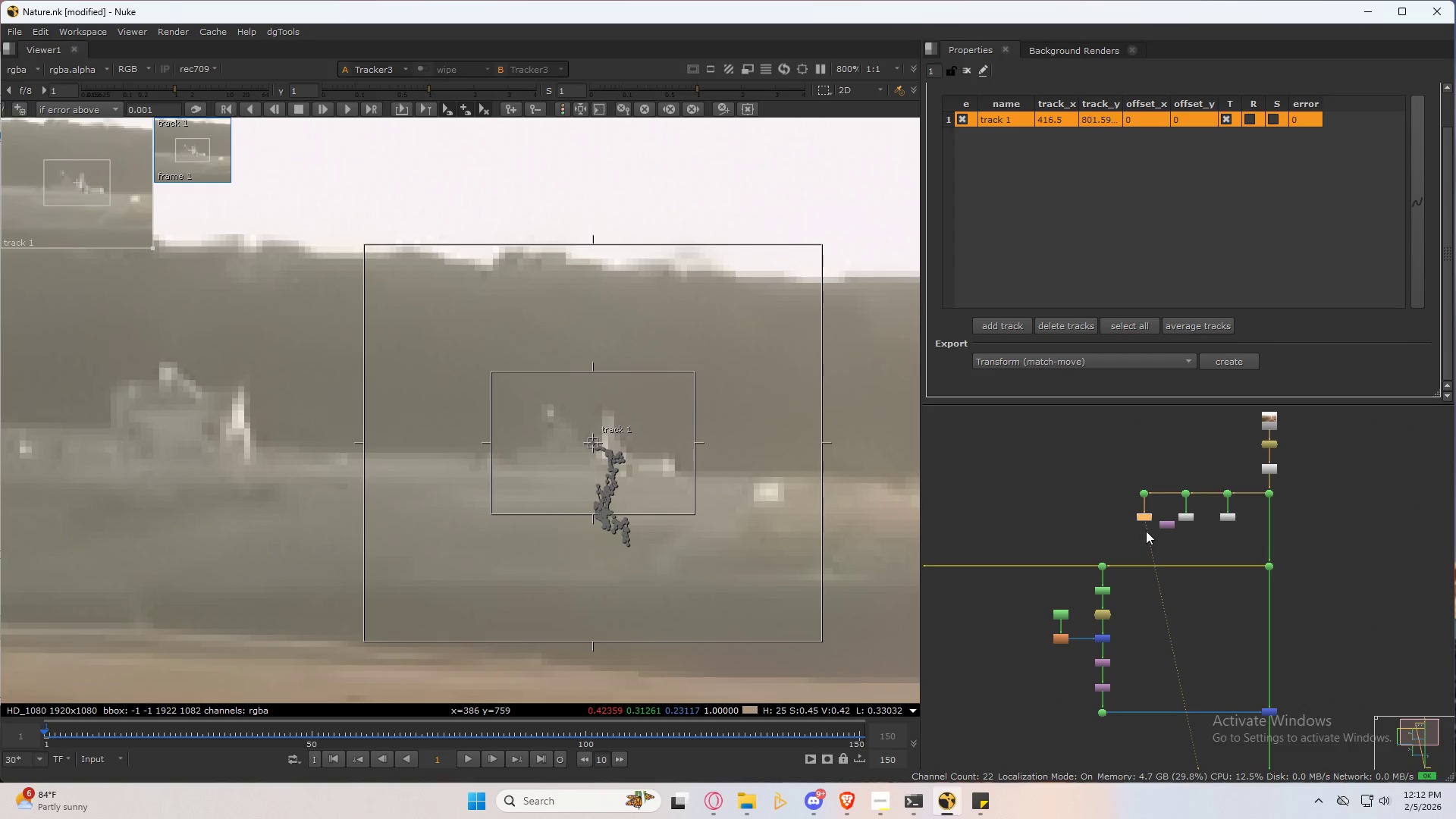 
left_click_drag(start_coordinate=[1147, 529], to_coordinate=[1149, 560])
 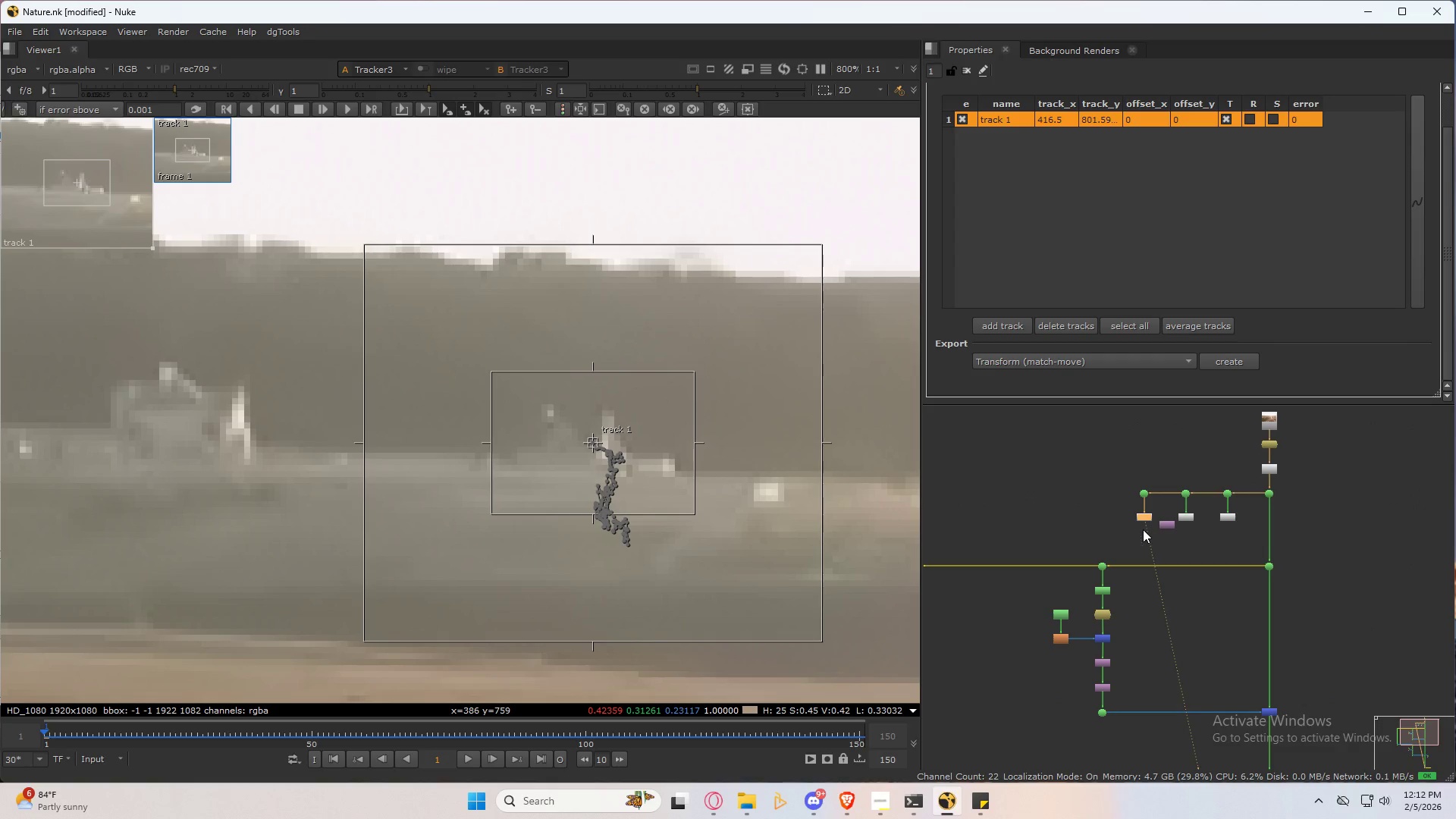 
left_click_drag(start_coordinate=[1146, 528], to_coordinate=[1100, 546])
 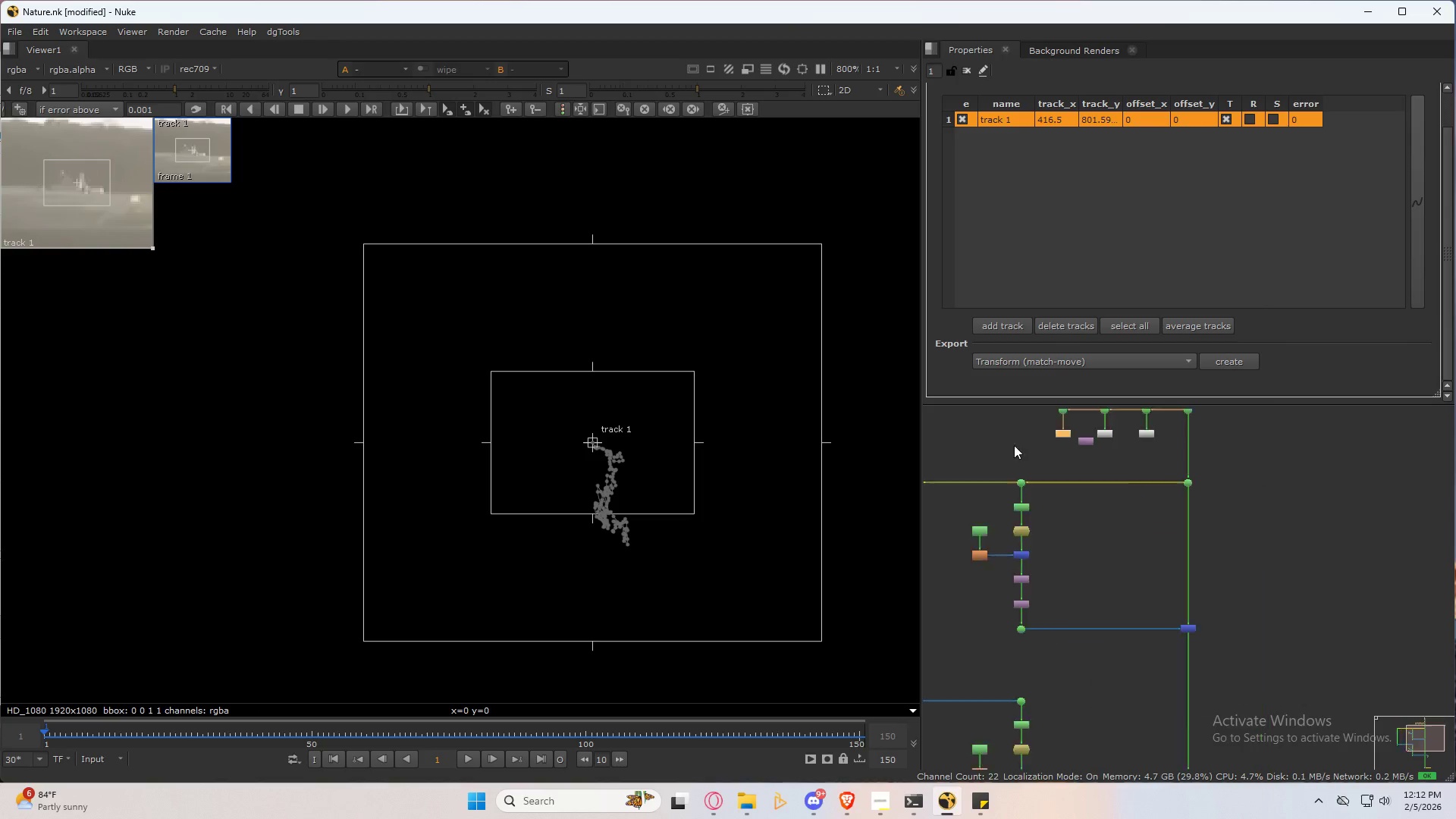 
key(Space)
 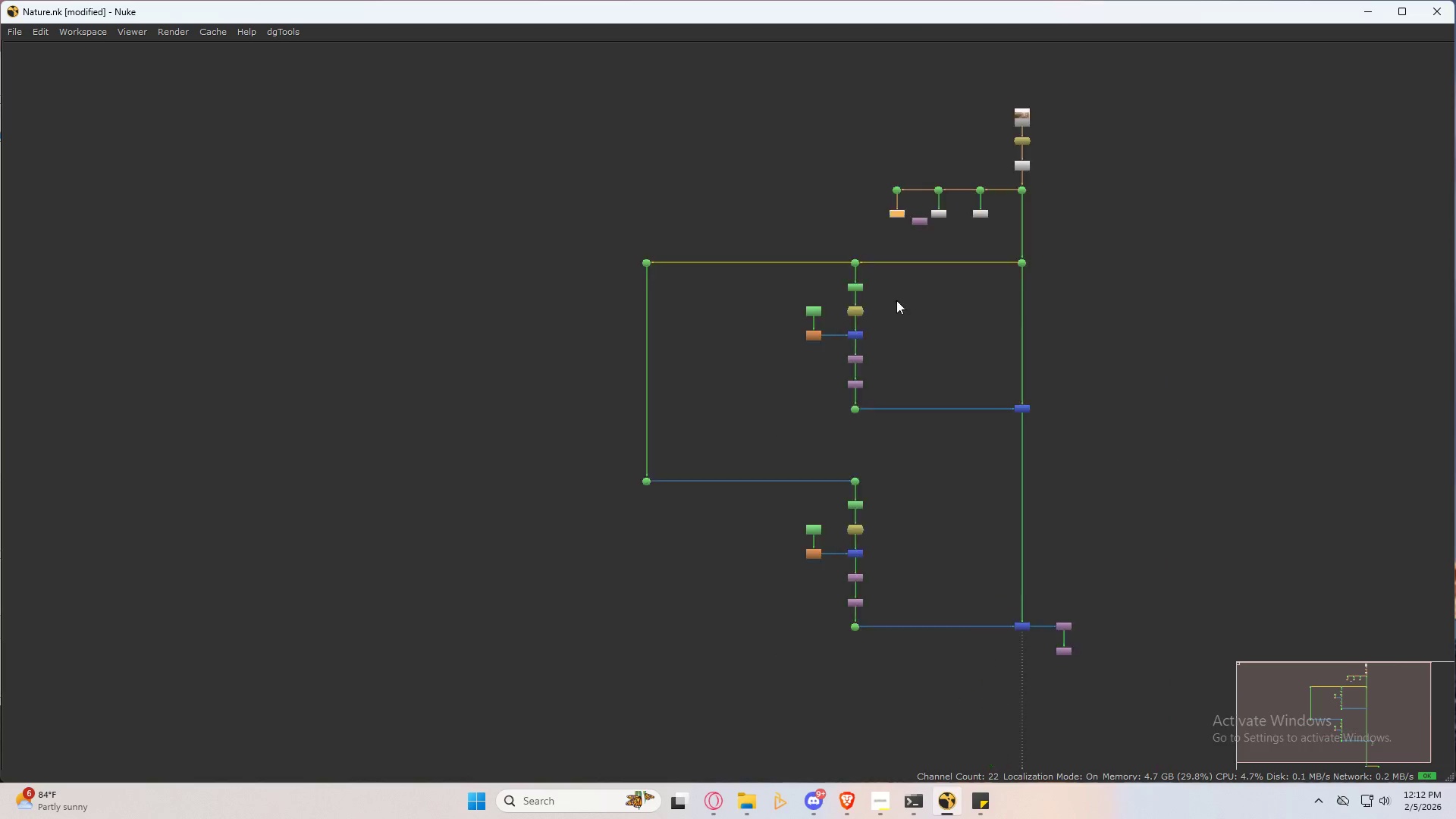 
scroll: coordinate [817, 188], scroll_direction: down, amount: 3.0
 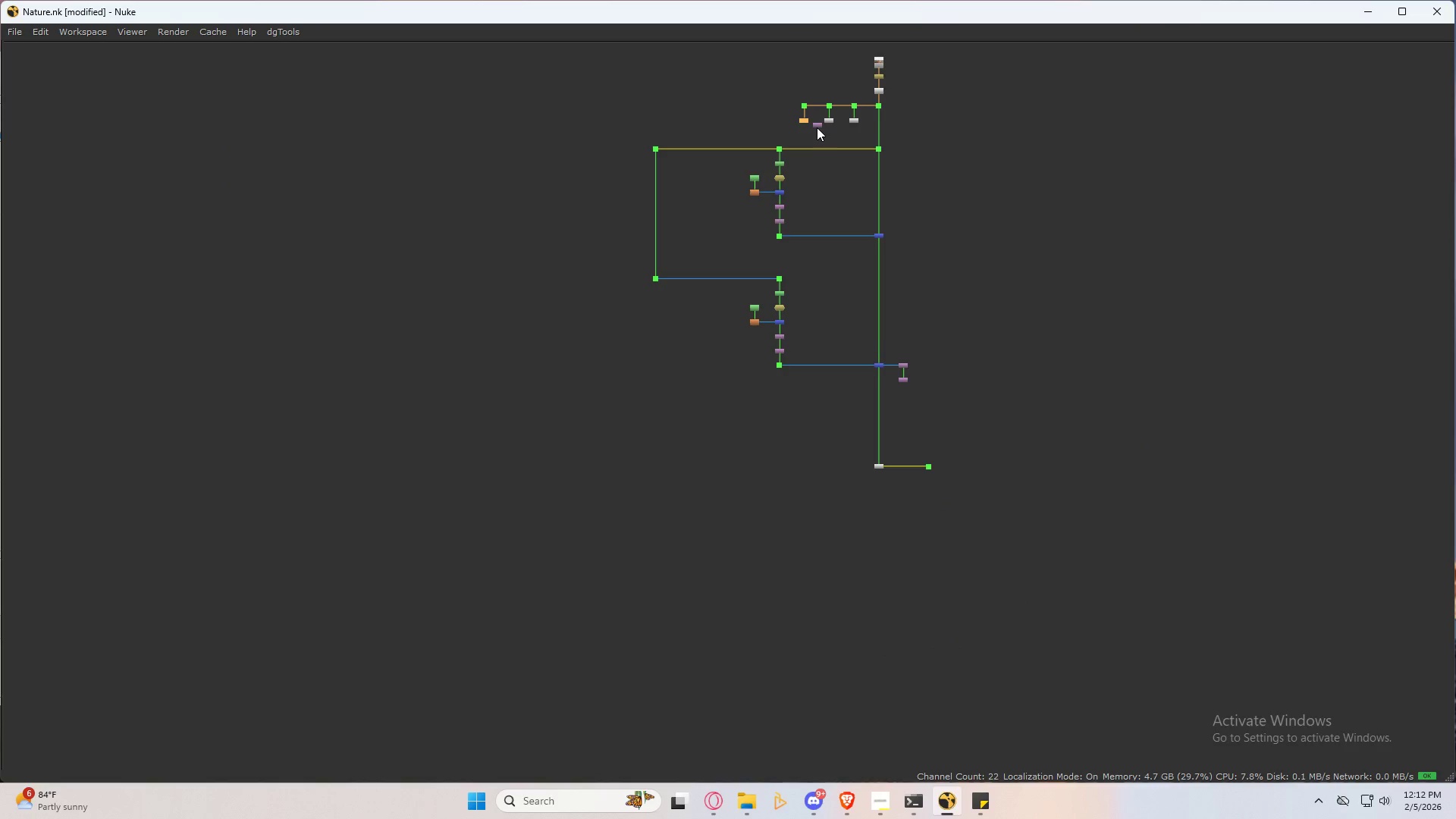 
left_click_drag(start_coordinate=[817, 125], to_coordinate=[780, 418])
 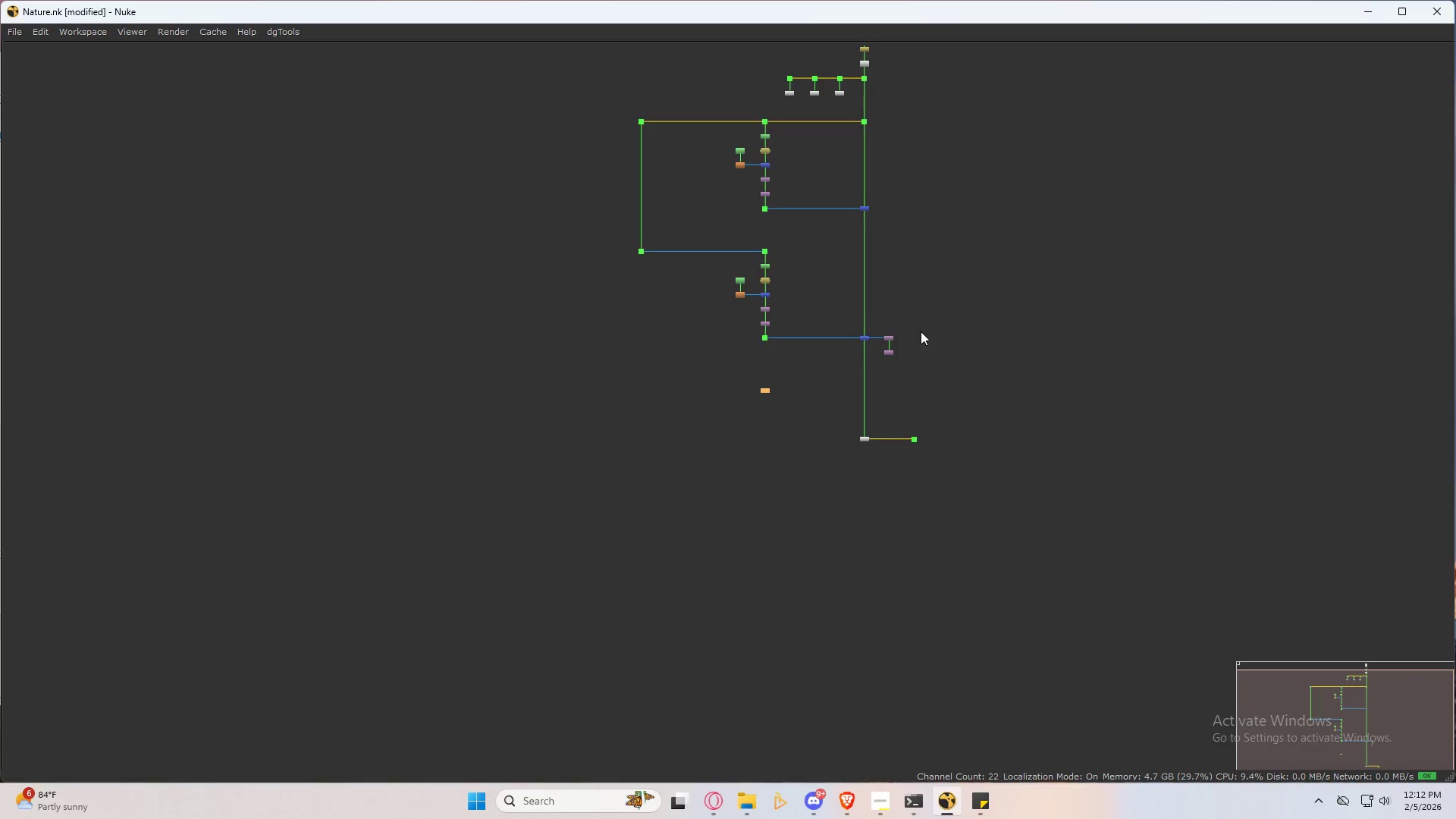 
left_click_drag(start_coordinate=[929, 305], to_coordinate=[877, 379])
 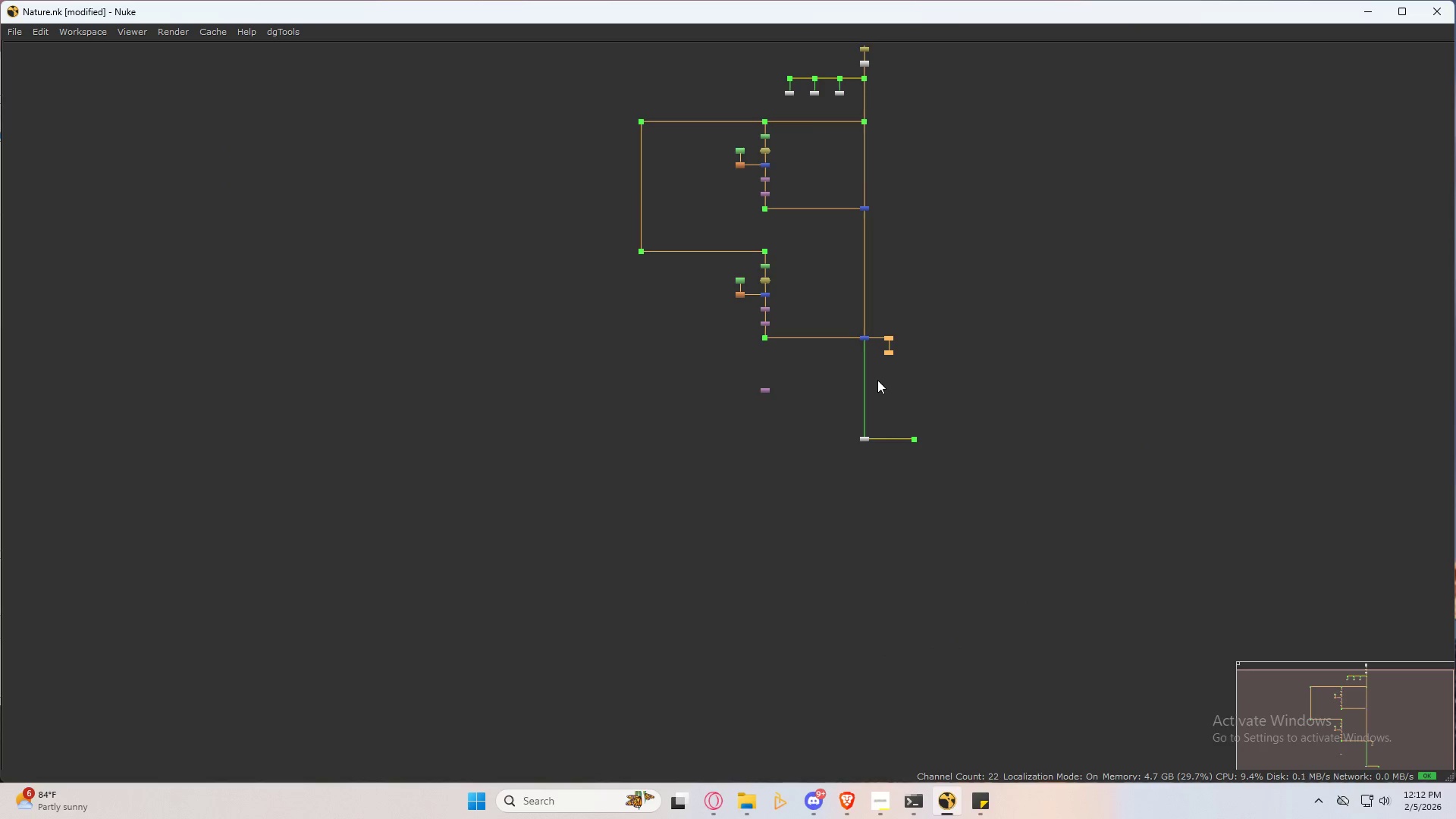 
key(Delete)
 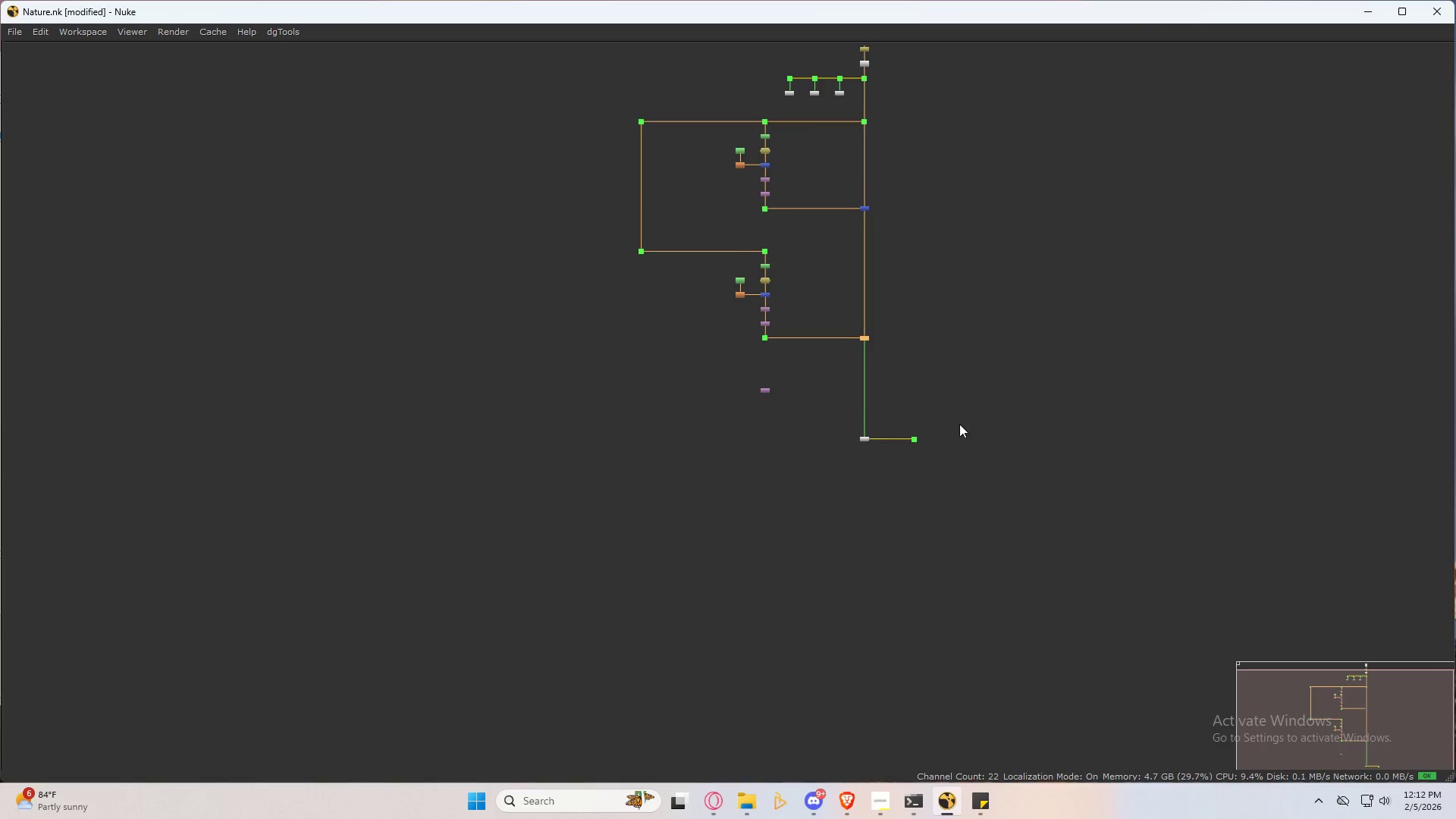 
left_click_drag(start_coordinate=[968, 405], to_coordinate=[786, 459])
 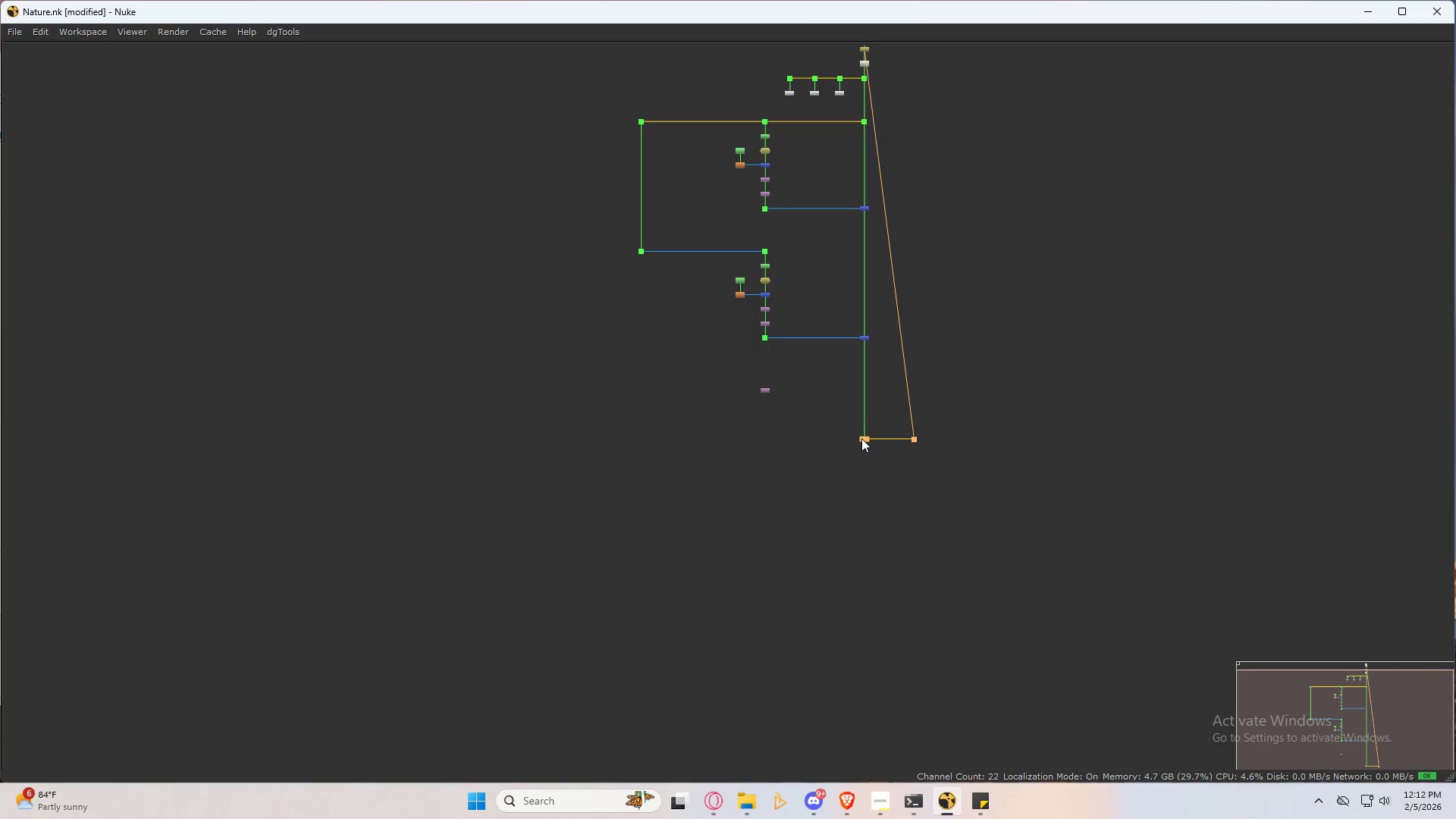 
left_click_drag(start_coordinate=[864, 439], to_coordinate=[861, 758])
 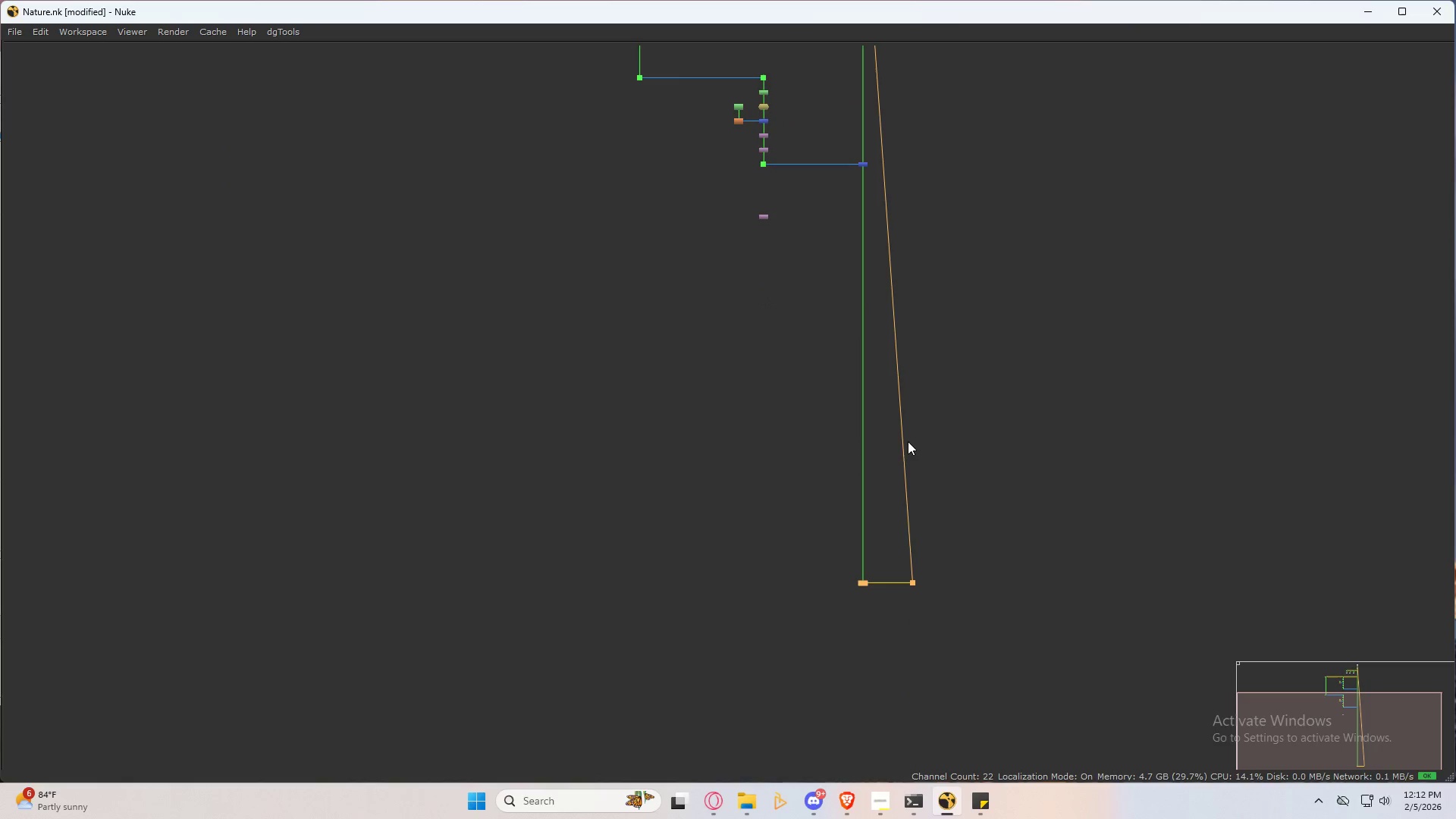 
scroll: coordinate [901, 564], scroll_direction: up, amount: 7.0
 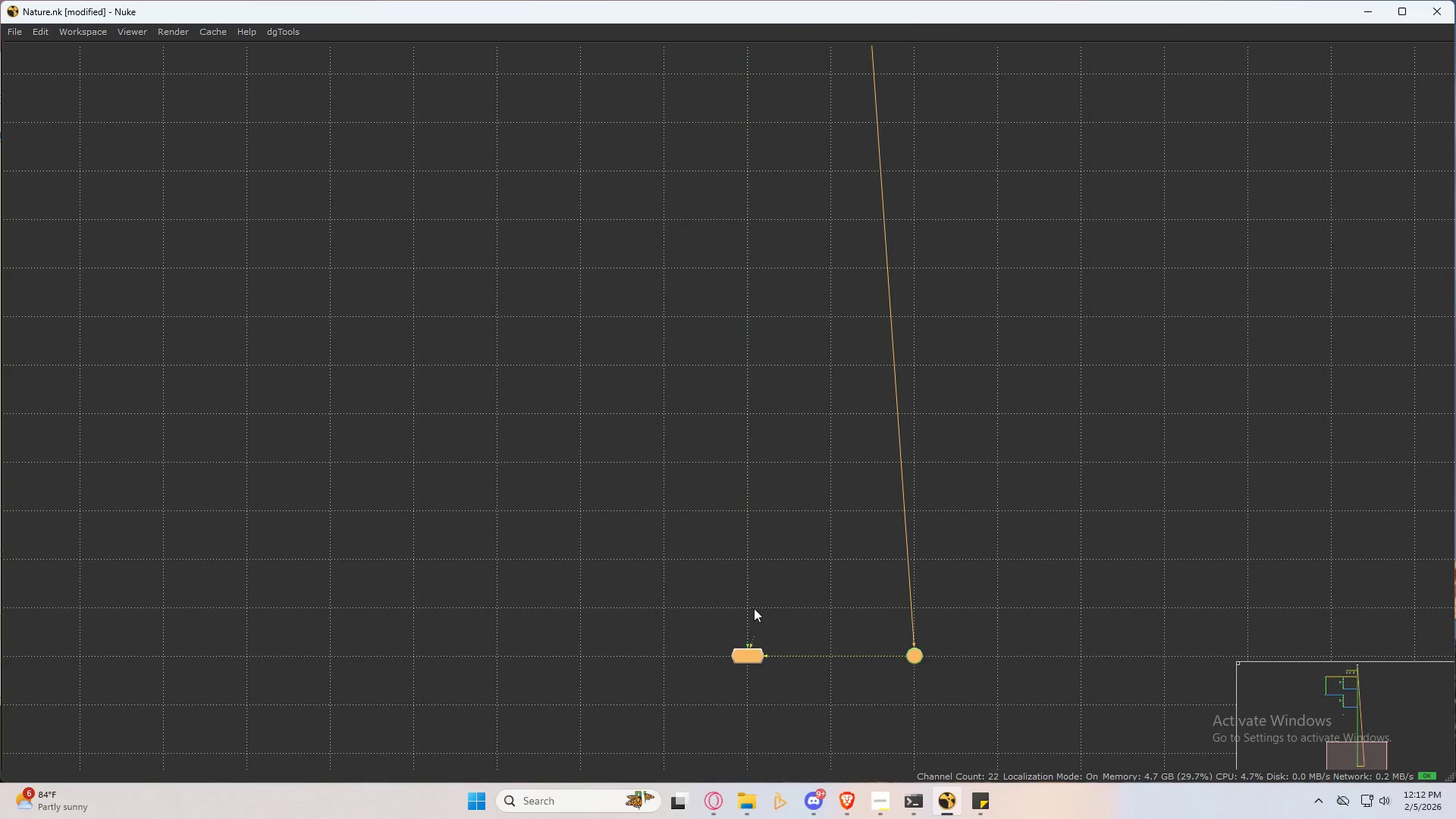 
left_click([669, 342])
 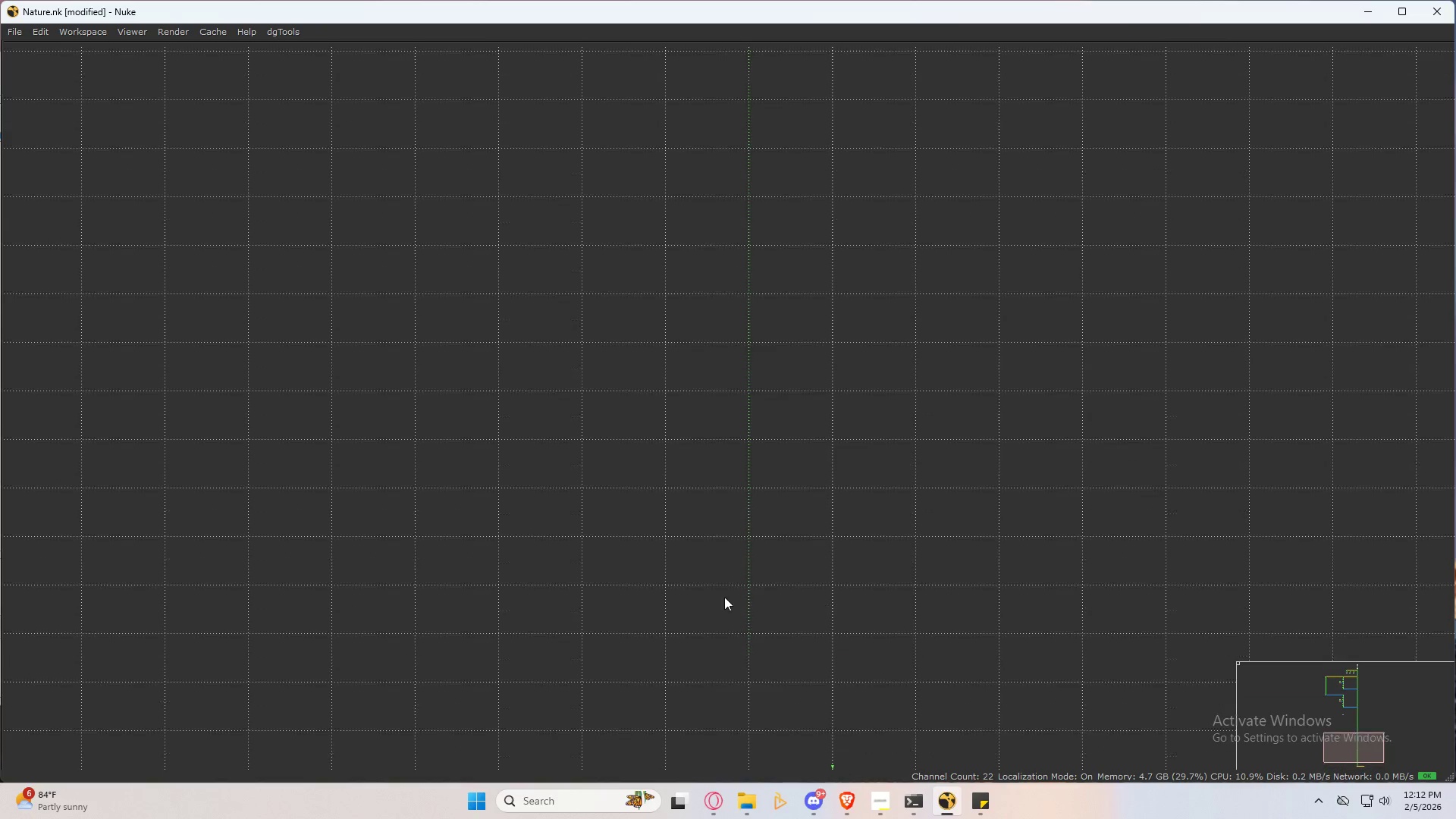 
scroll: coordinate [830, 478], scroll_direction: down, amount: 4.0
 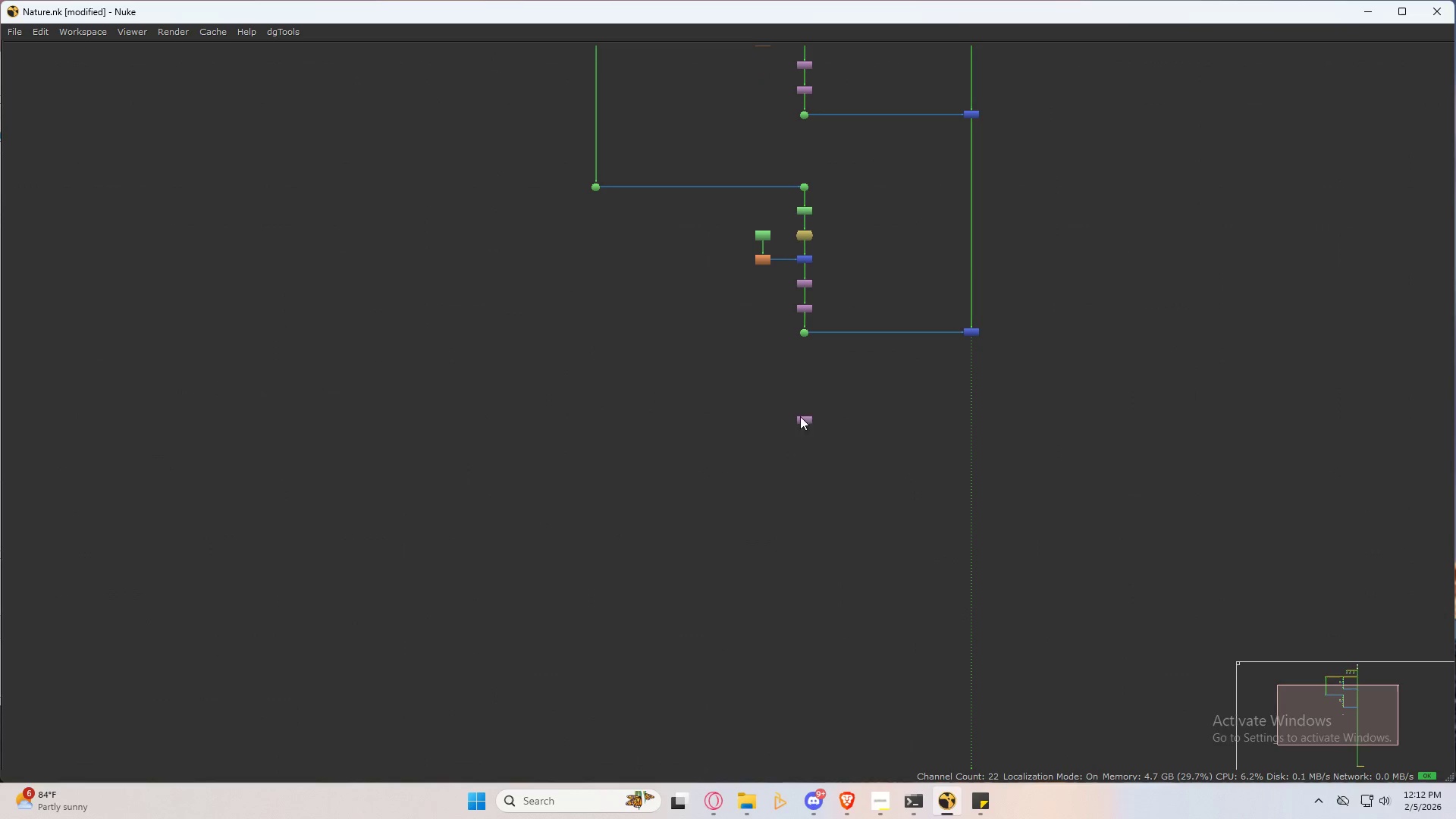 
left_click_drag(start_coordinate=[803, 419], to_coordinate=[802, 538])
 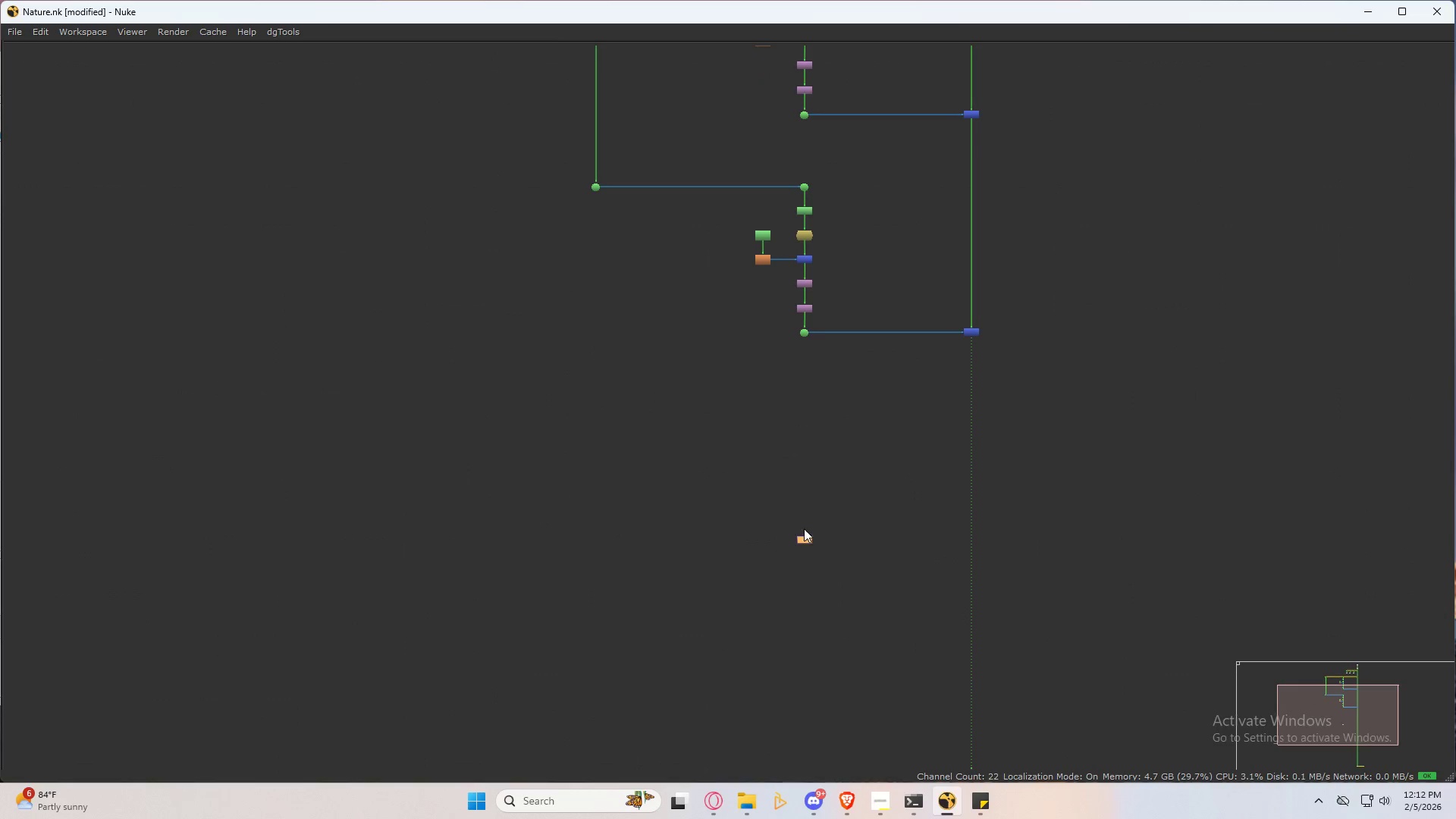 
left_click_drag(start_coordinate=[805, 551], to_coordinate=[807, 513])
 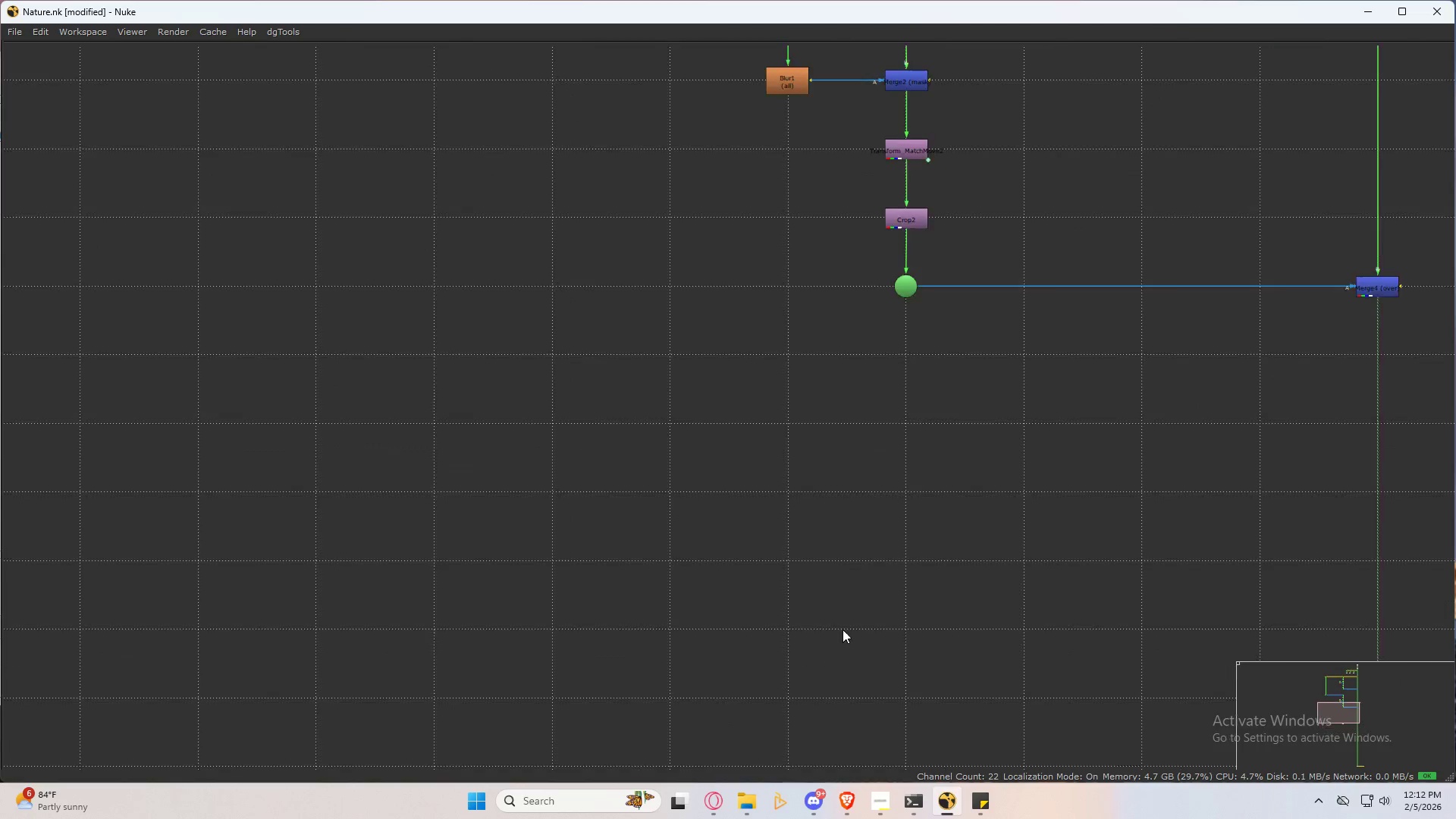 
scroll: coordinate [804, 532], scroll_direction: up, amount: 6.0
 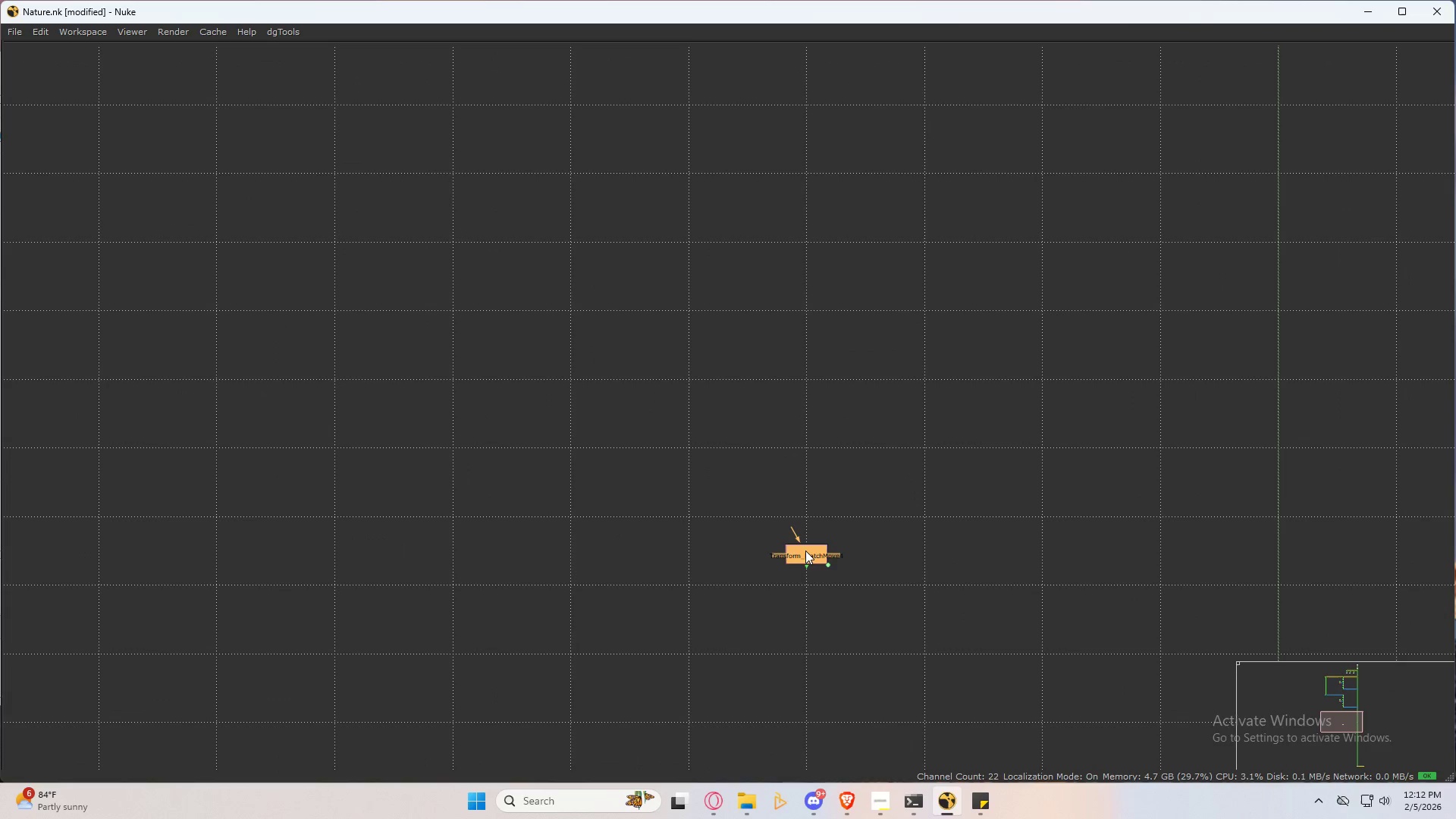 
hold_key(key=ShiftLeft, duration=0.59)
left_click_drag(start_coordinate=[701, 271], to_coordinate=[534, 200])
 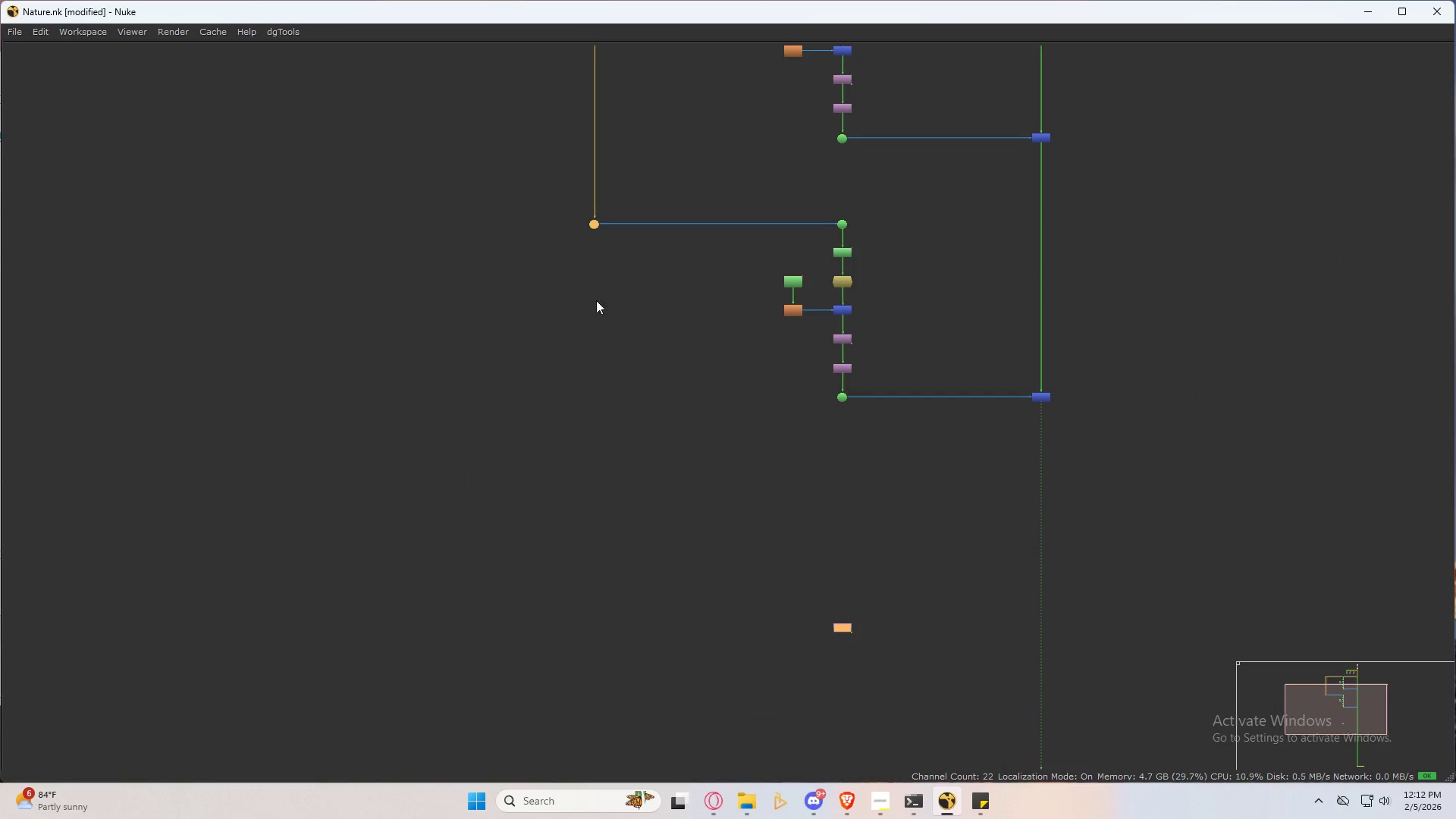 
scroll: coordinate [781, 449], scroll_direction: down, amount: 5.0
 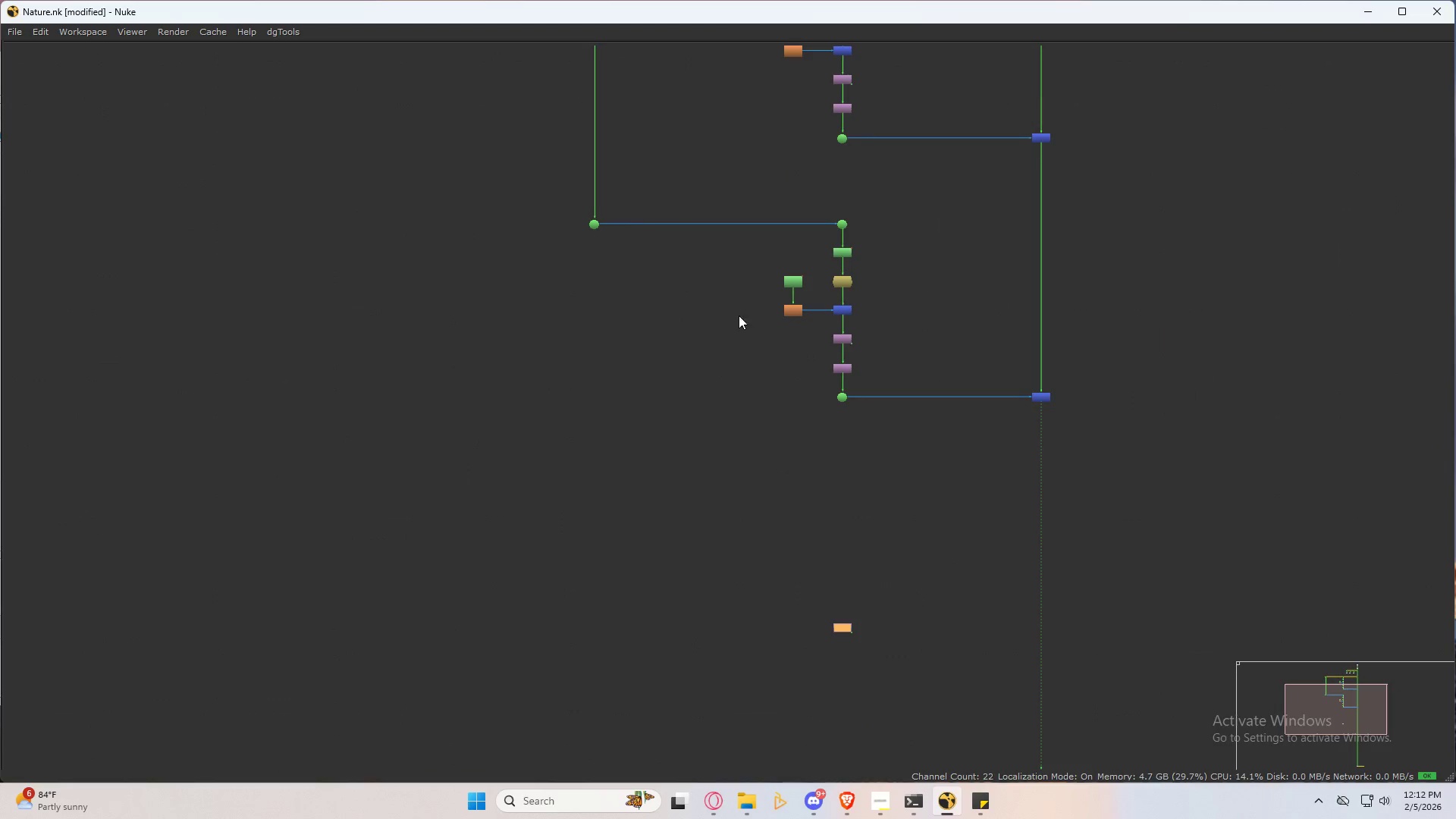 
key(Y)
 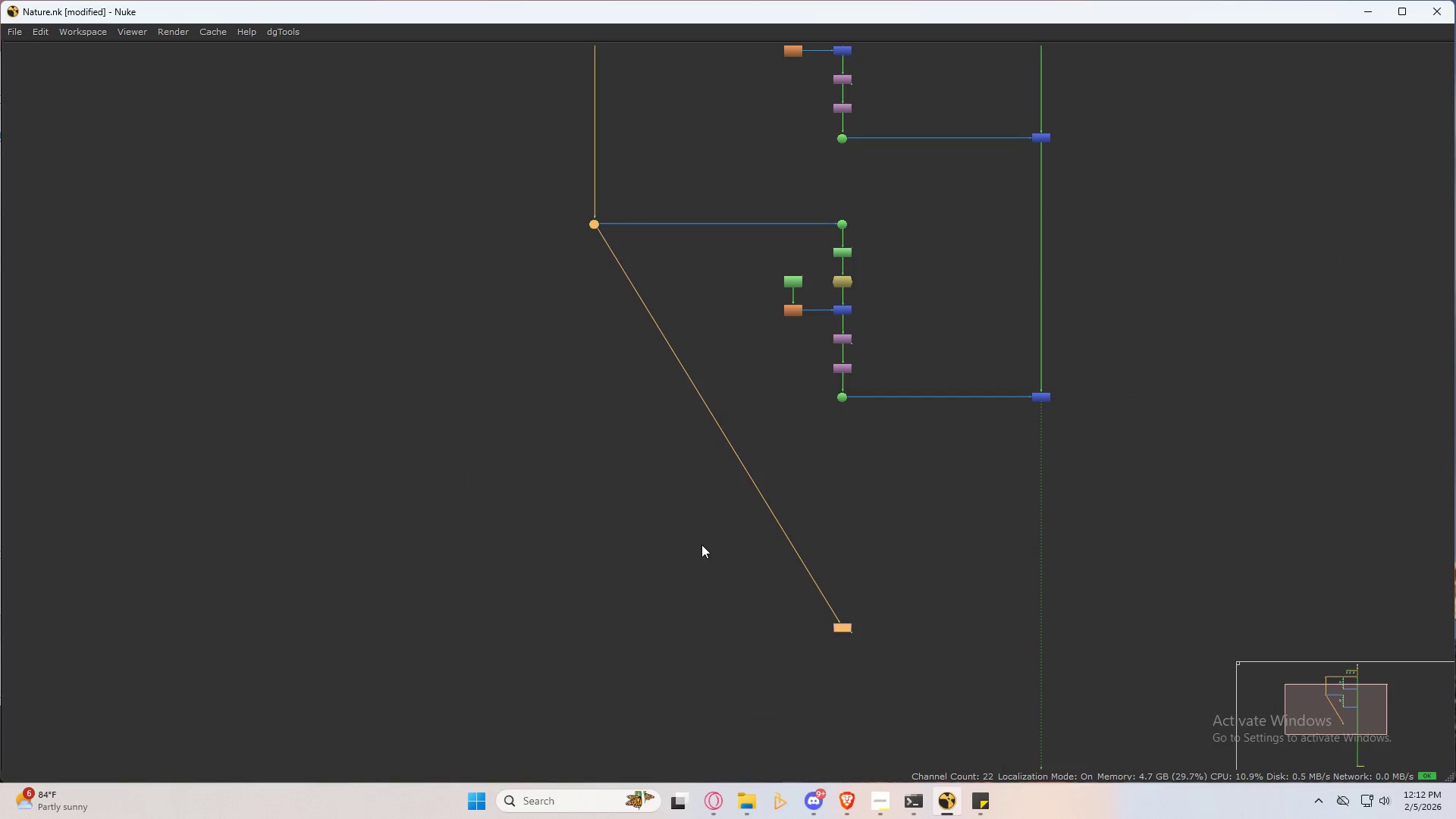 
left_click([701, 544])
 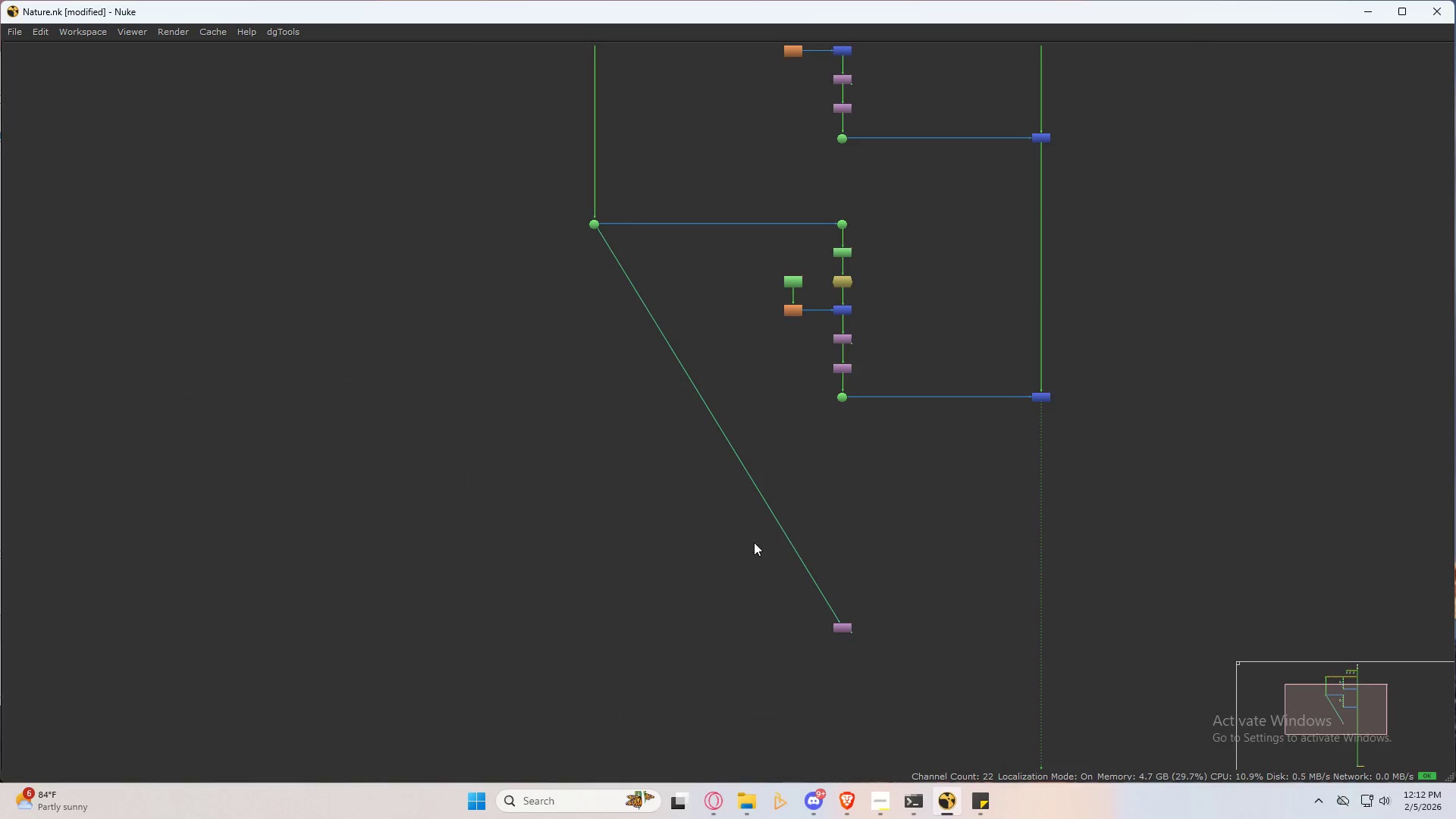 
hold_key(key=ControlLeft, duration=1.5)
 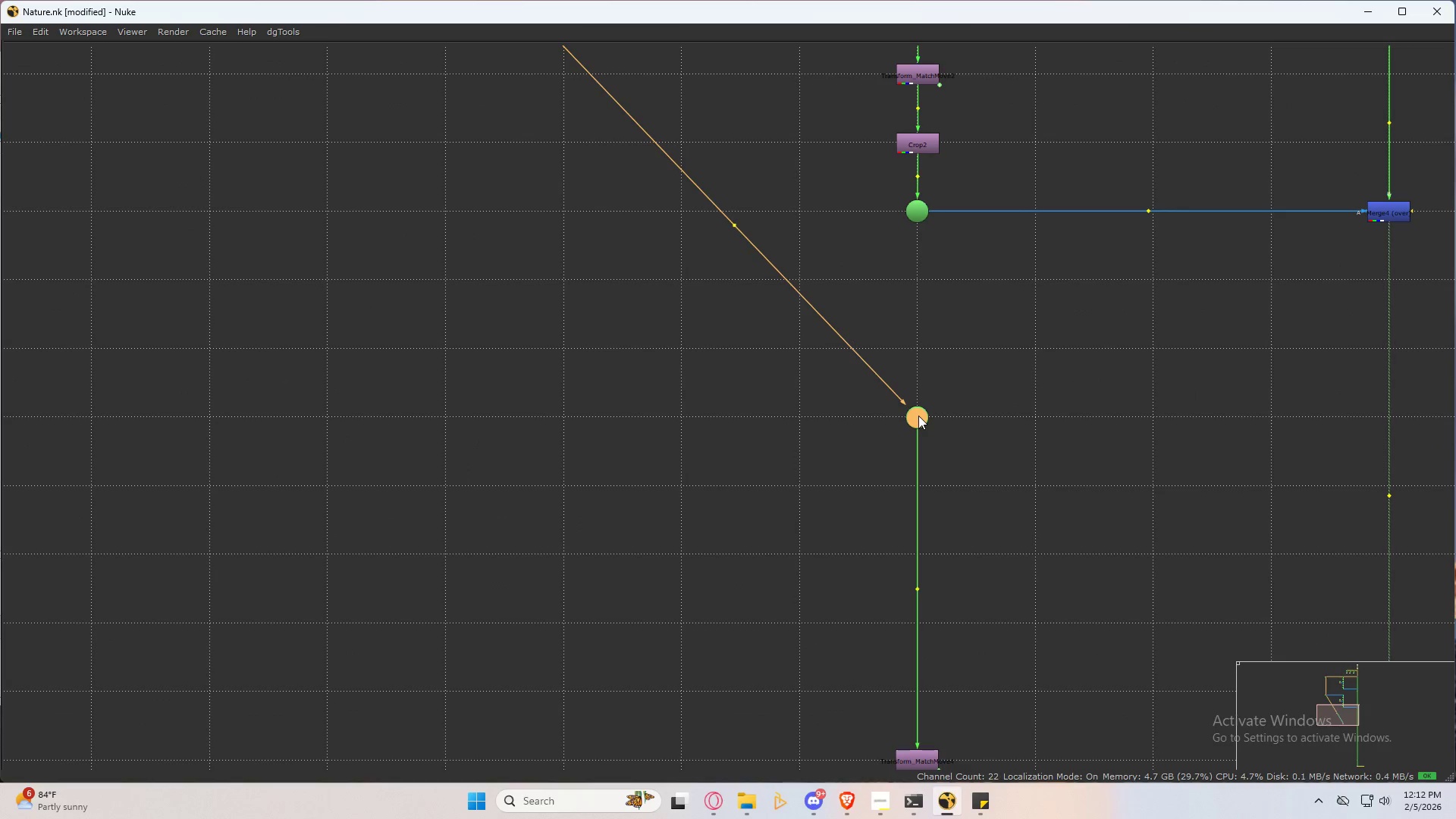 
scroll: coordinate [790, 531], scroll_direction: up, amount: 5.0
 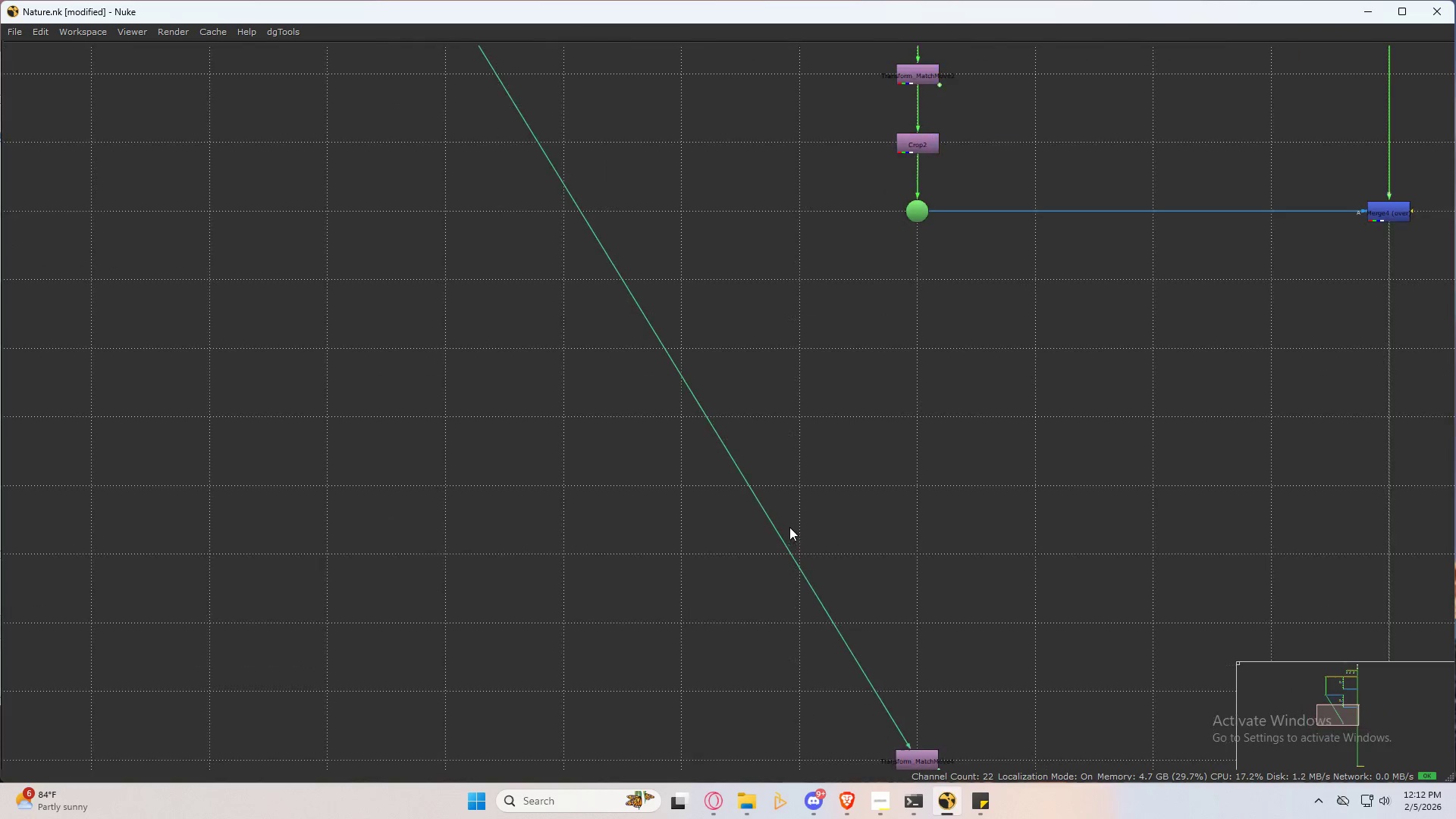 
left_click_drag(start_coordinate=[697, 399], to_coordinate=[918, 416])
 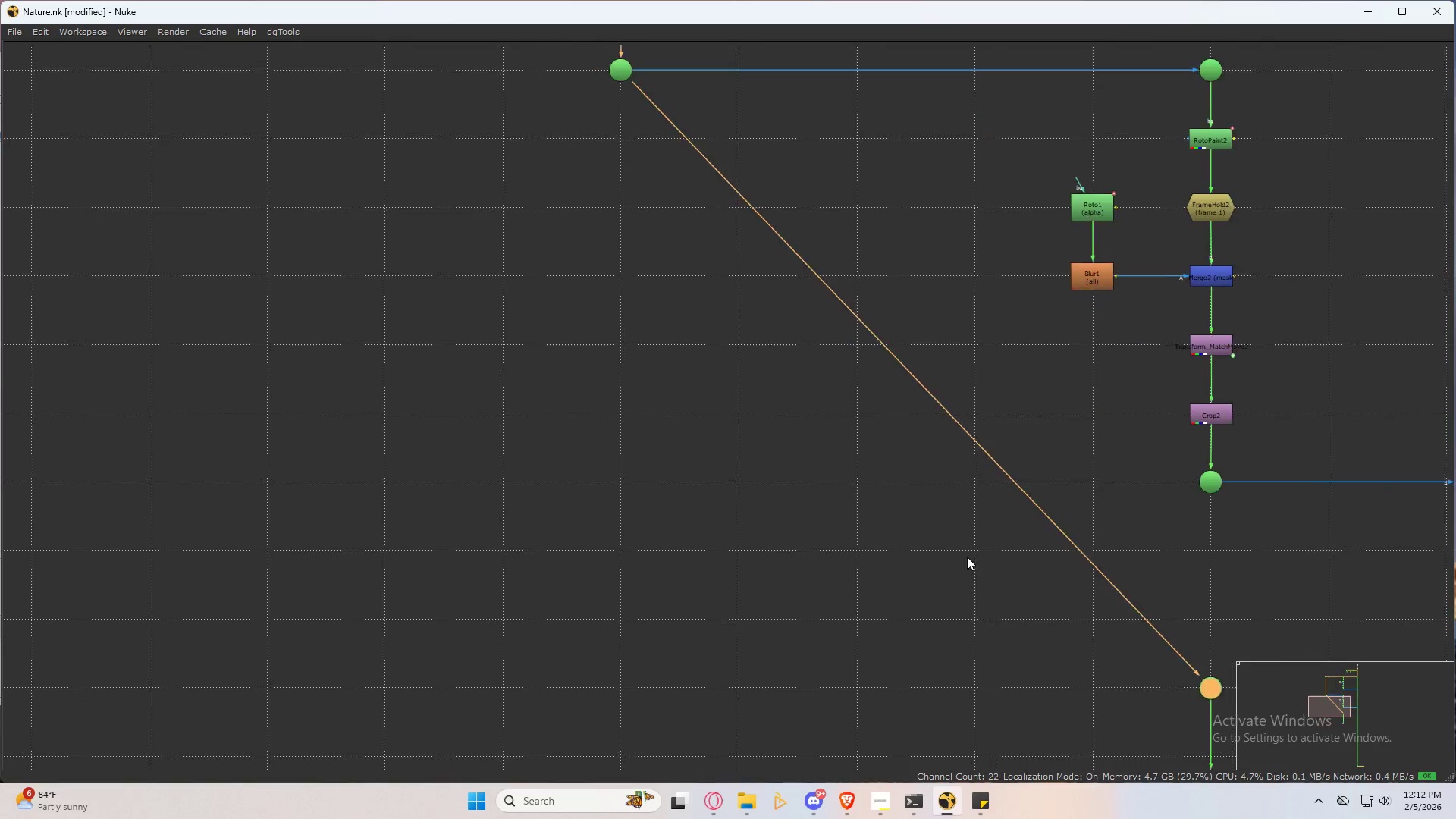 
hold_key(key=ControlLeft, duration=0.52)
 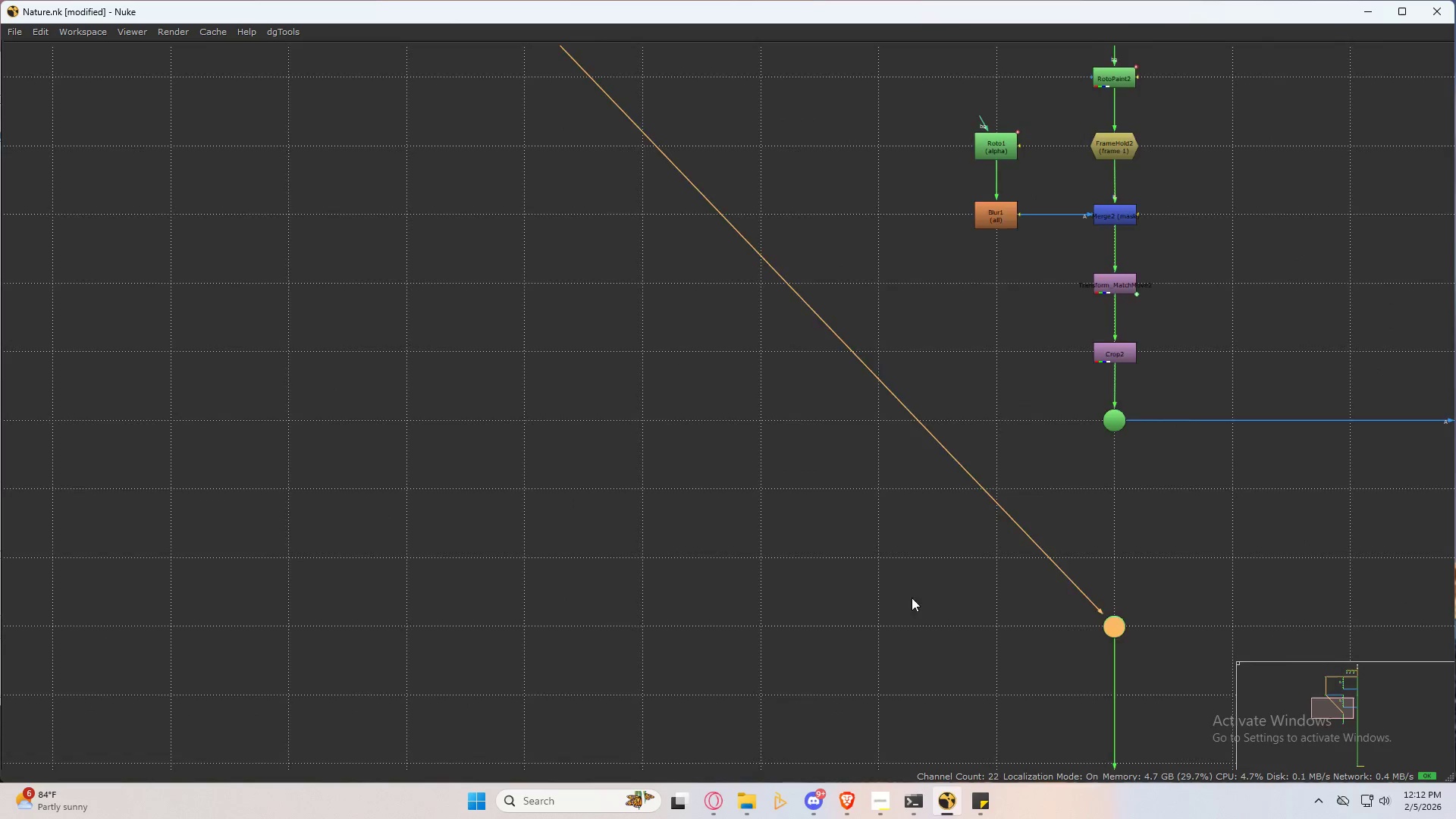 
hold_key(key=ControlLeft, duration=1.5)
 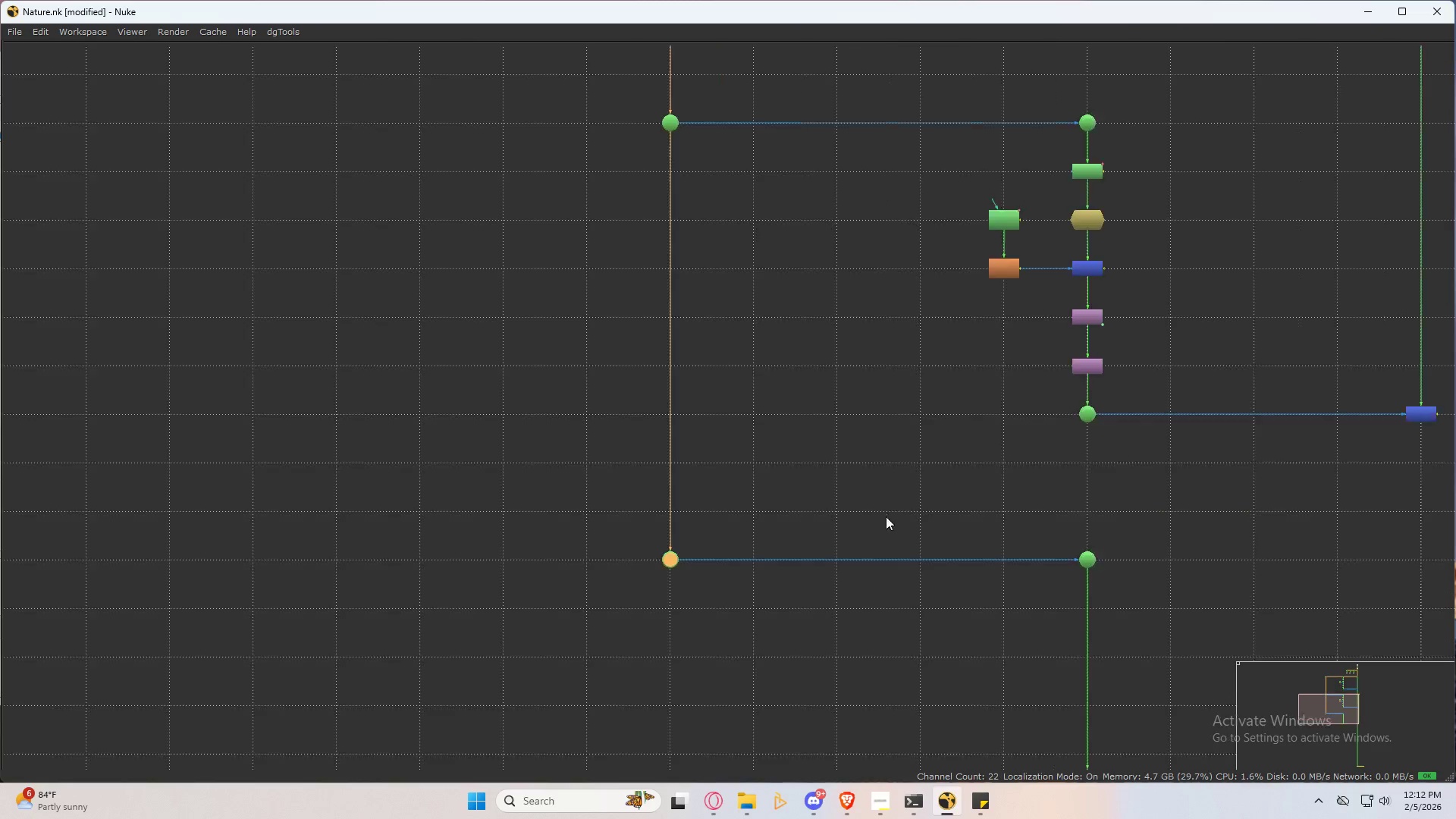 
scroll: coordinate [958, 523], scroll_direction: down, amount: 2.0
 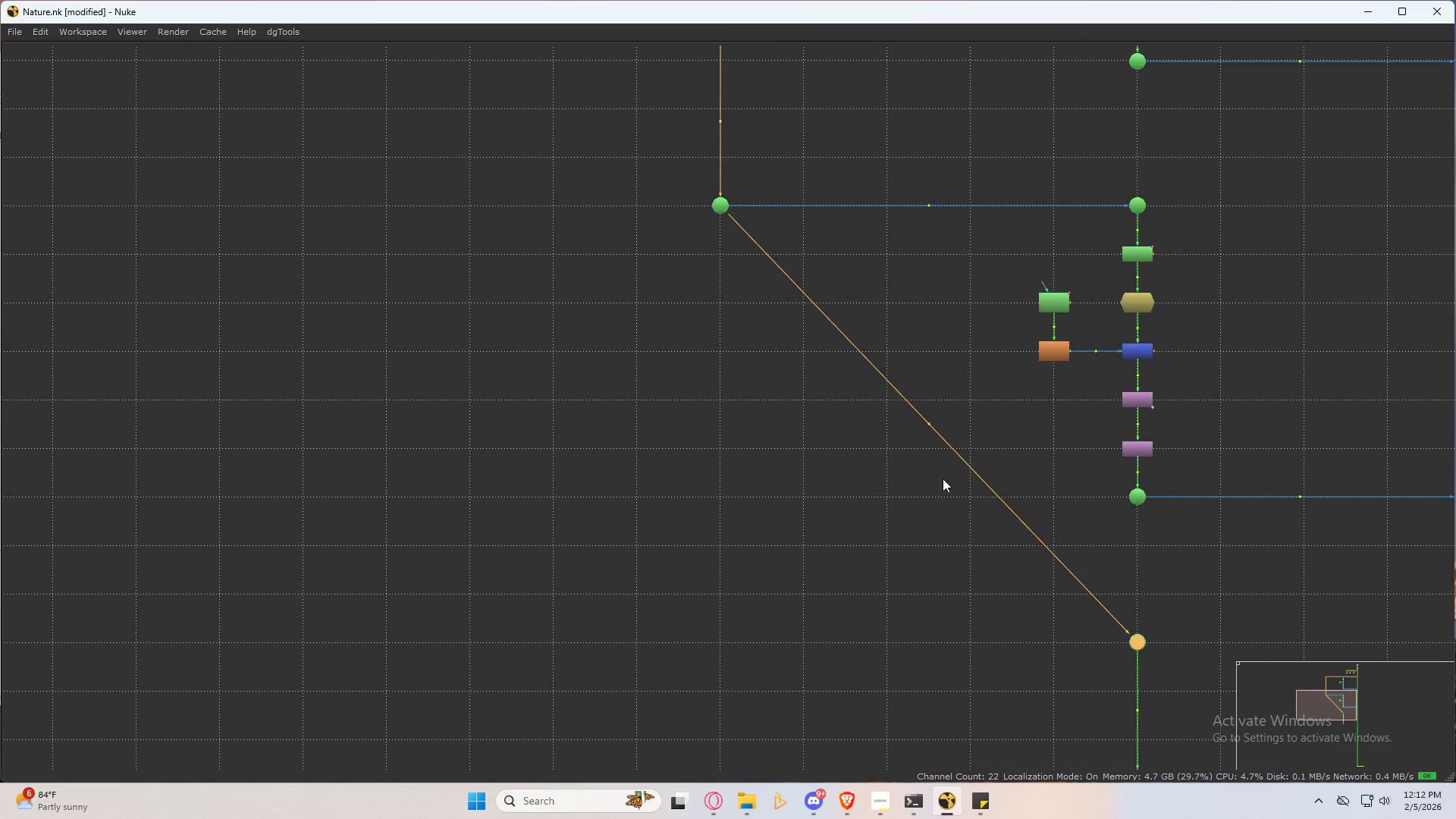 
left_click_drag(start_coordinate=[929, 428], to_coordinate=[716, 648])
 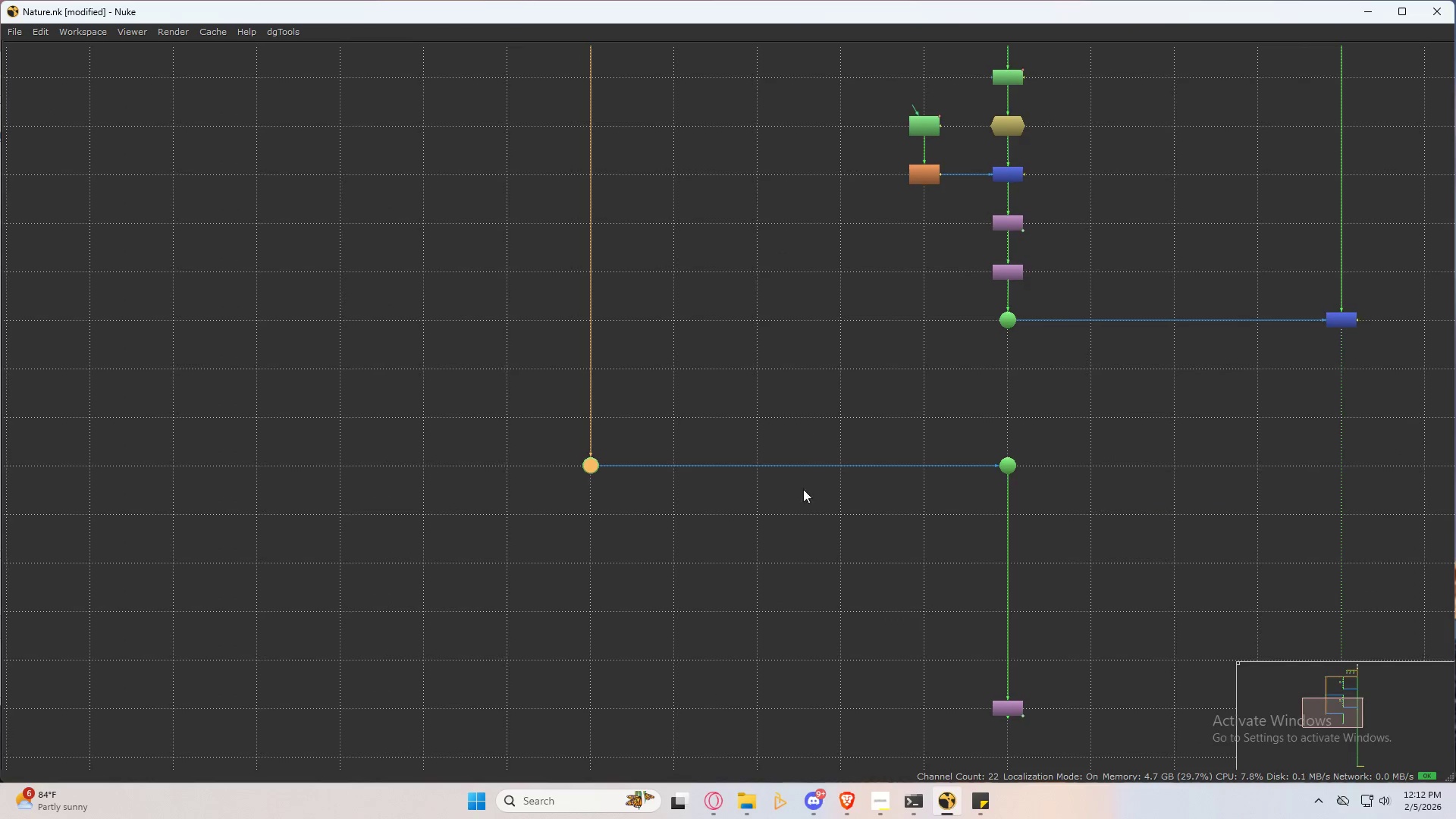 
key(Control+ControlLeft)
 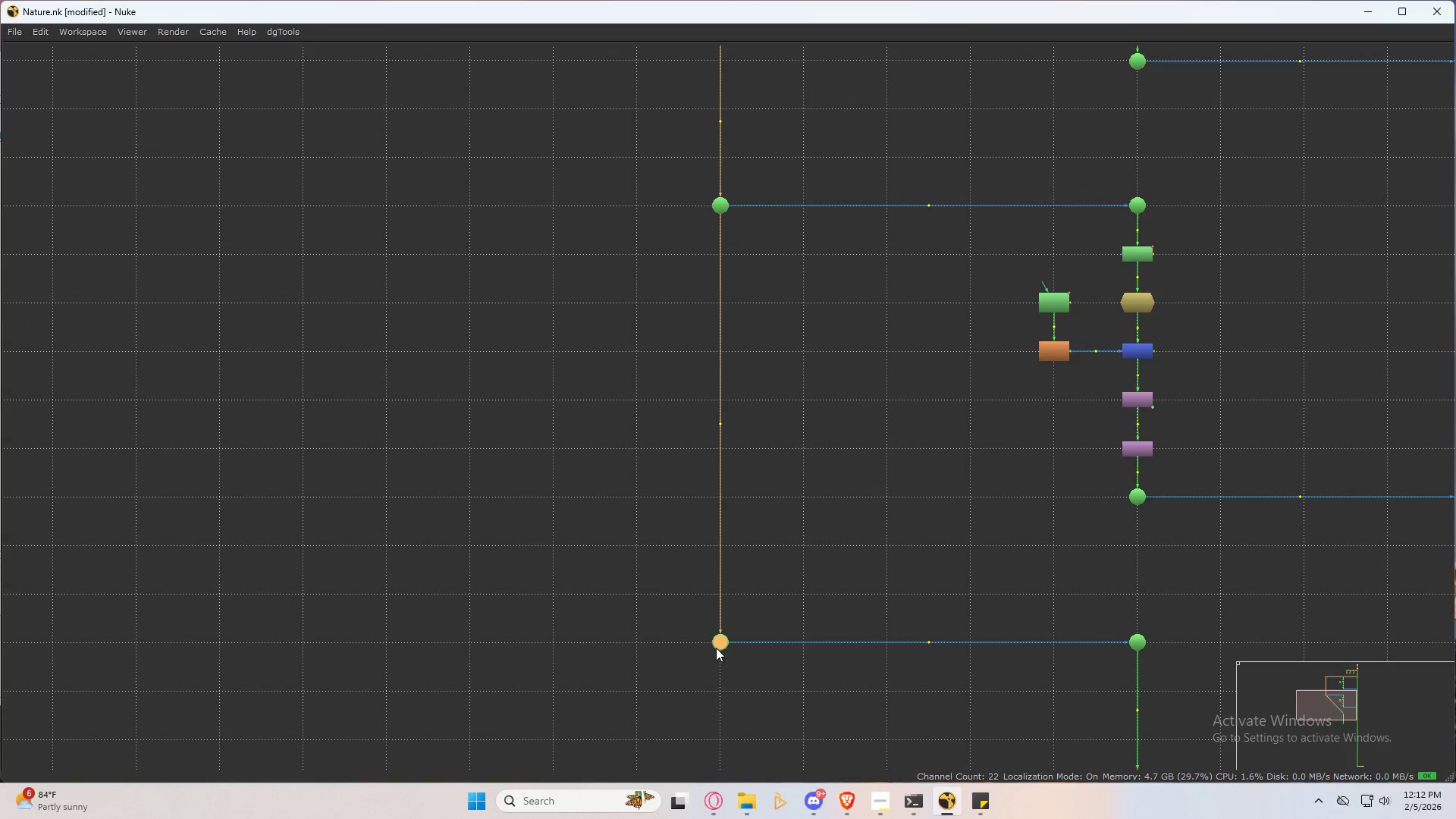 
key(Control+ControlLeft)
 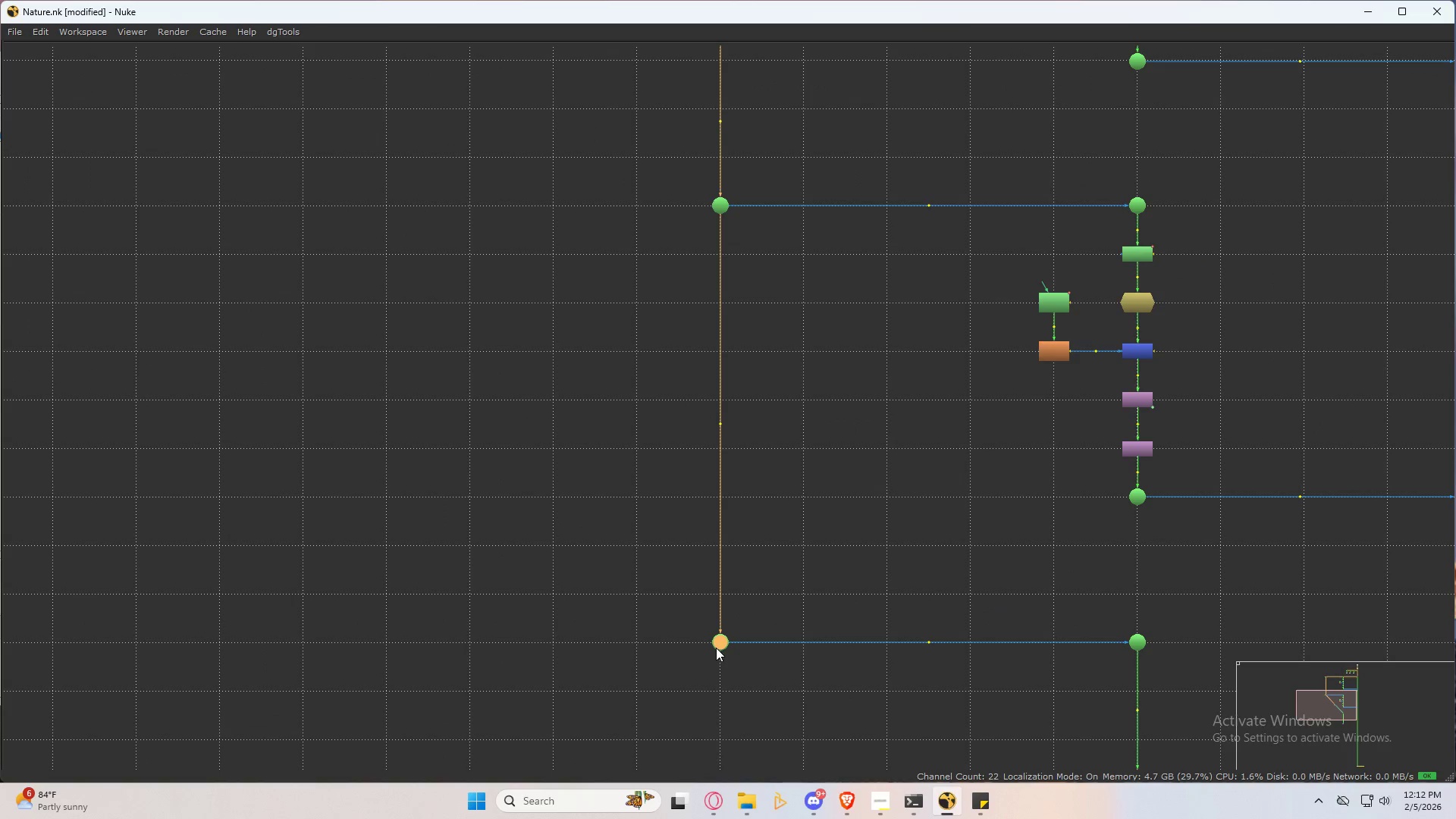 
key(Control+ControlLeft)
 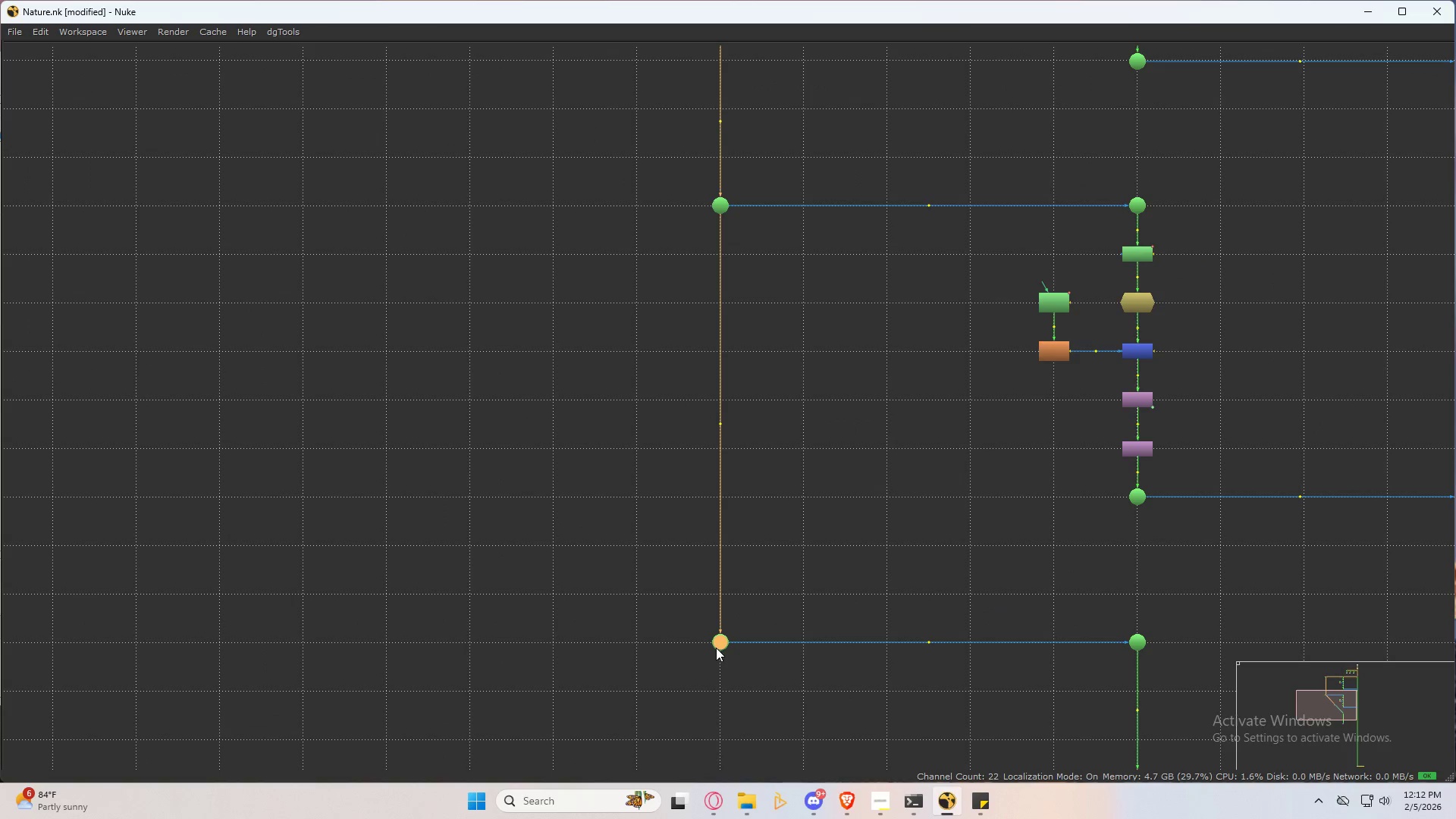 
key(Control+ControlLeft)
 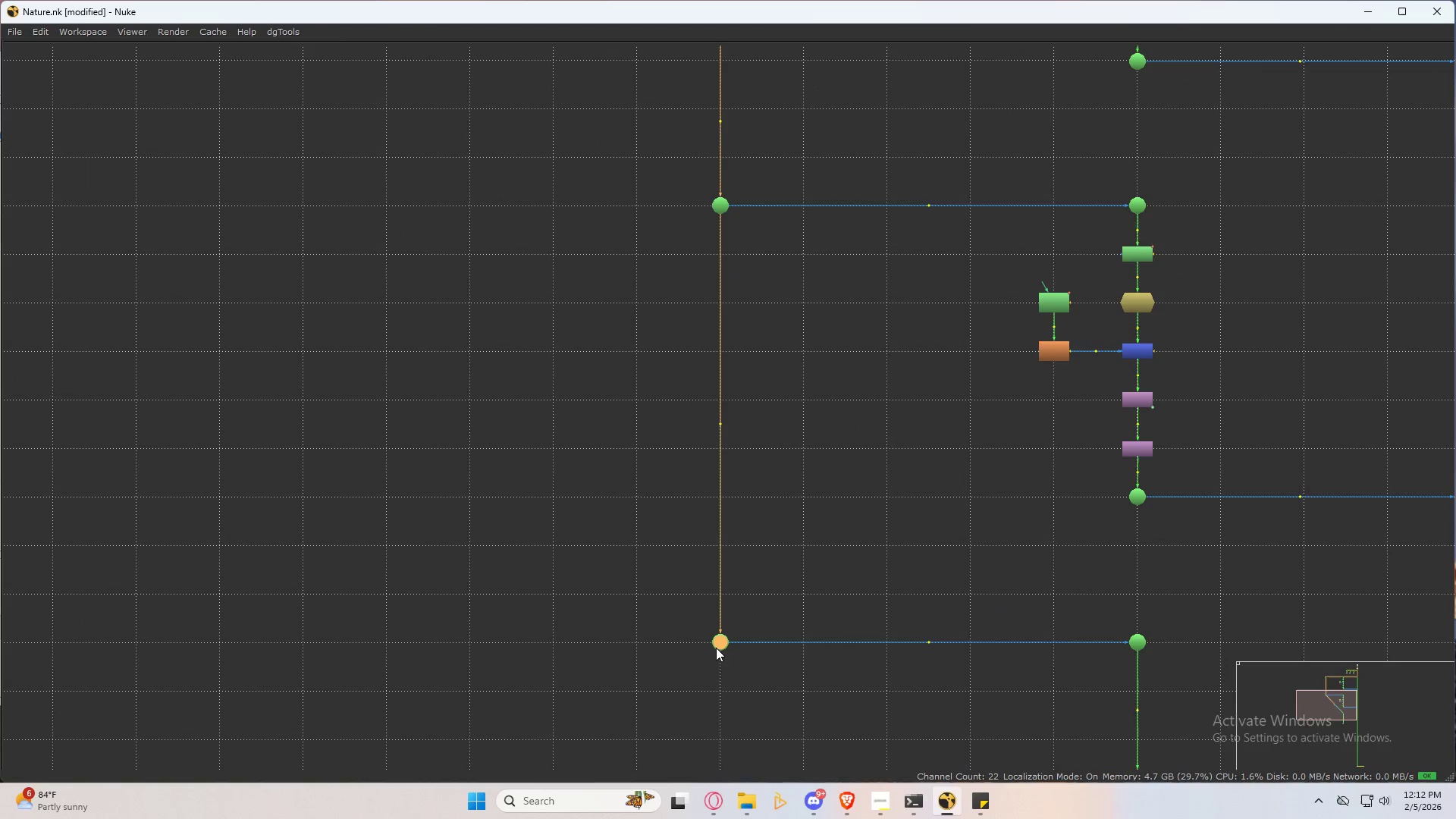 
key(Control+ControlLeft)
 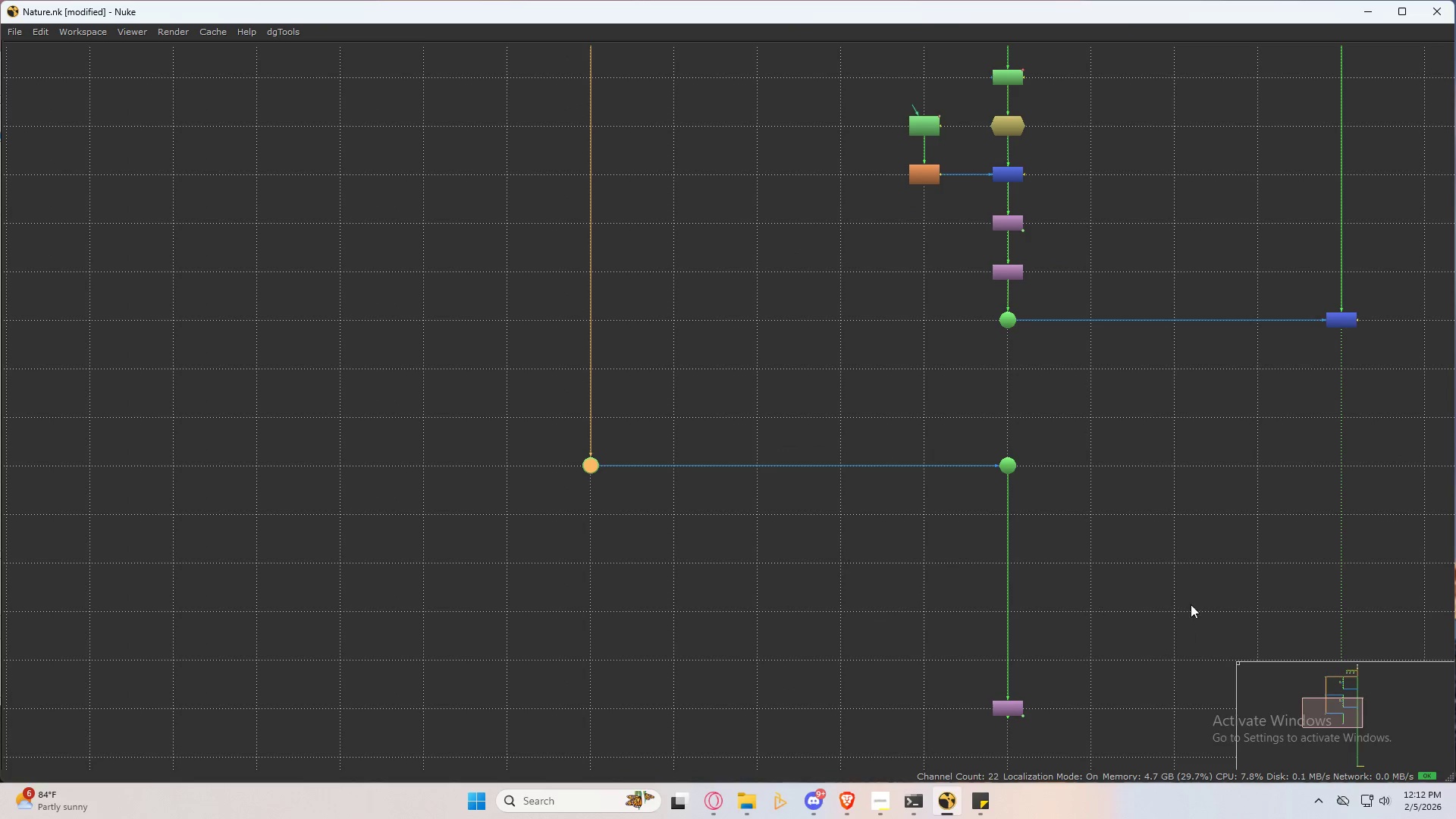 
left_click_drag(start_coordinate=[1072, 527], to_coordinate=[936, 434])
 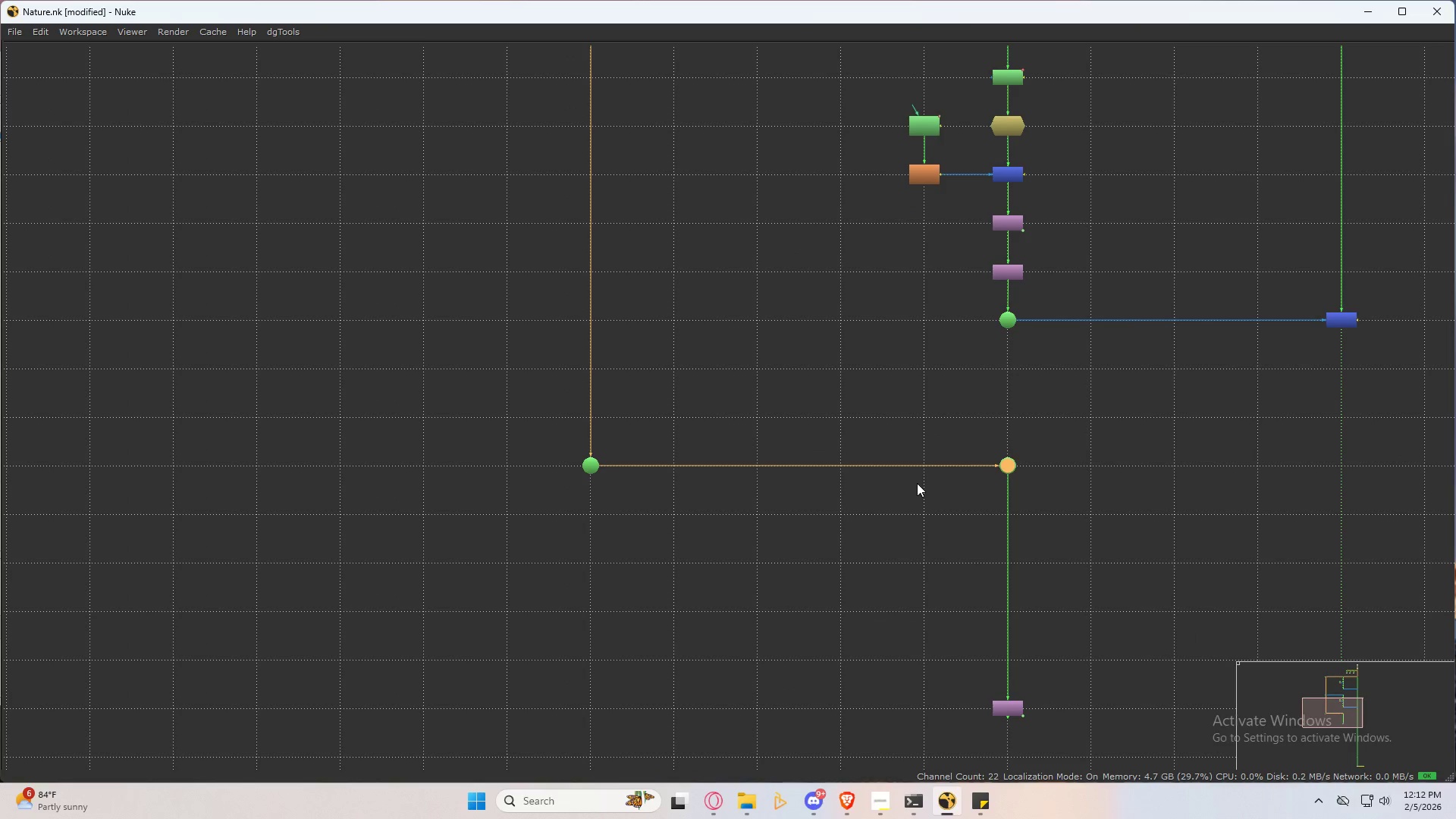 
type(pfr)
 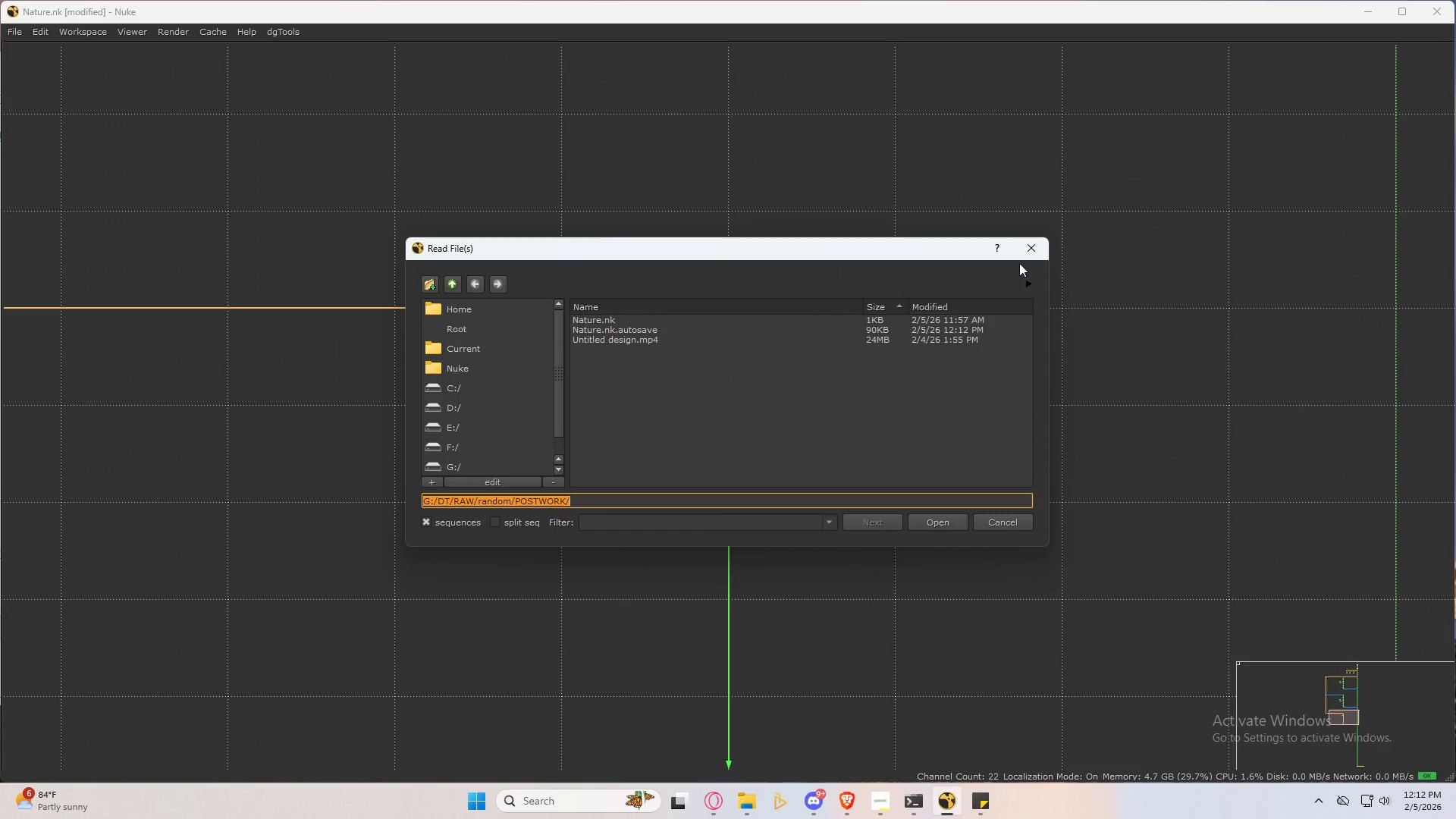 
double_click([1038, 238])
 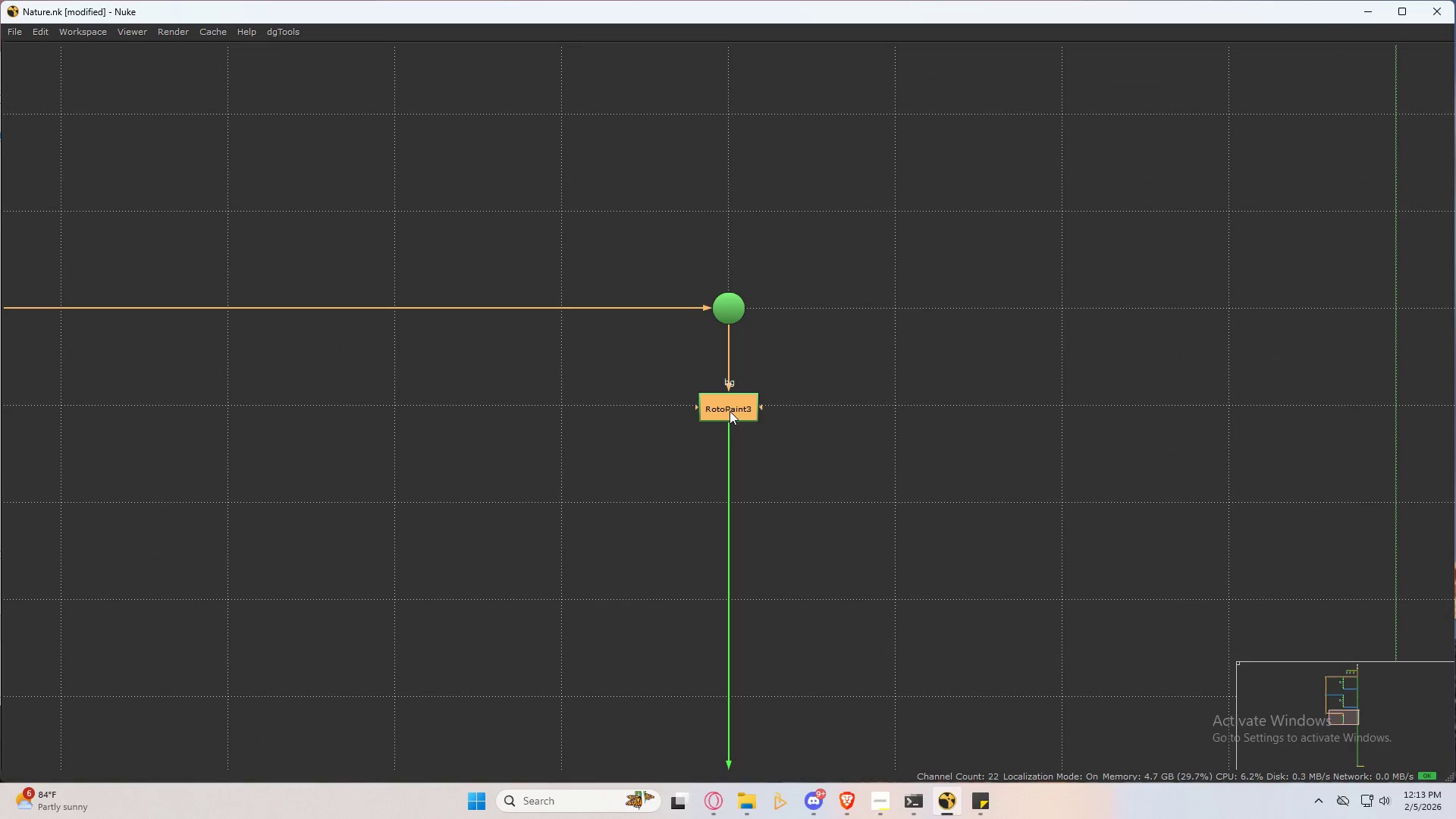 
left_click([743, 411])
 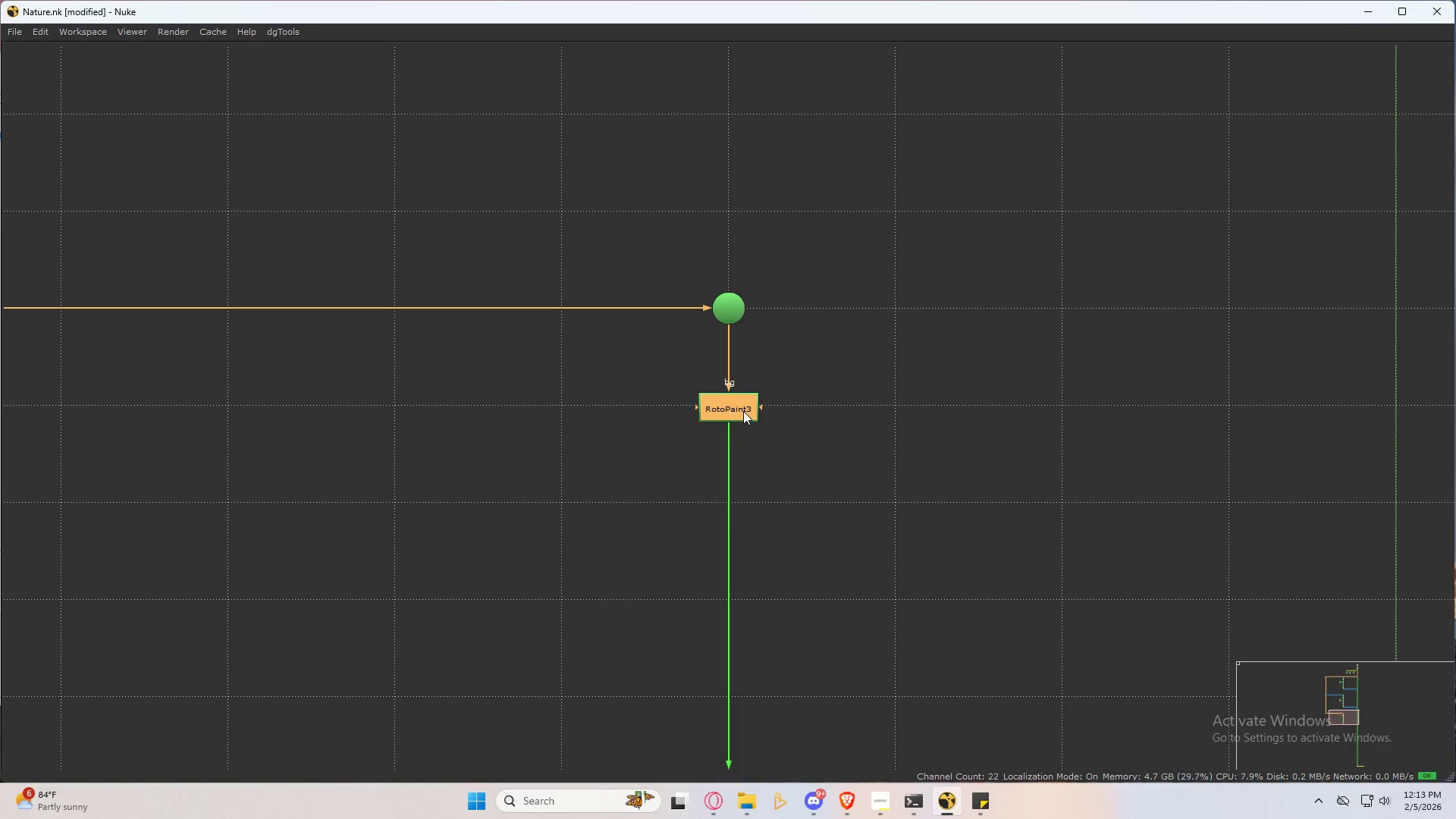 
key(Tab)
type(frame)
 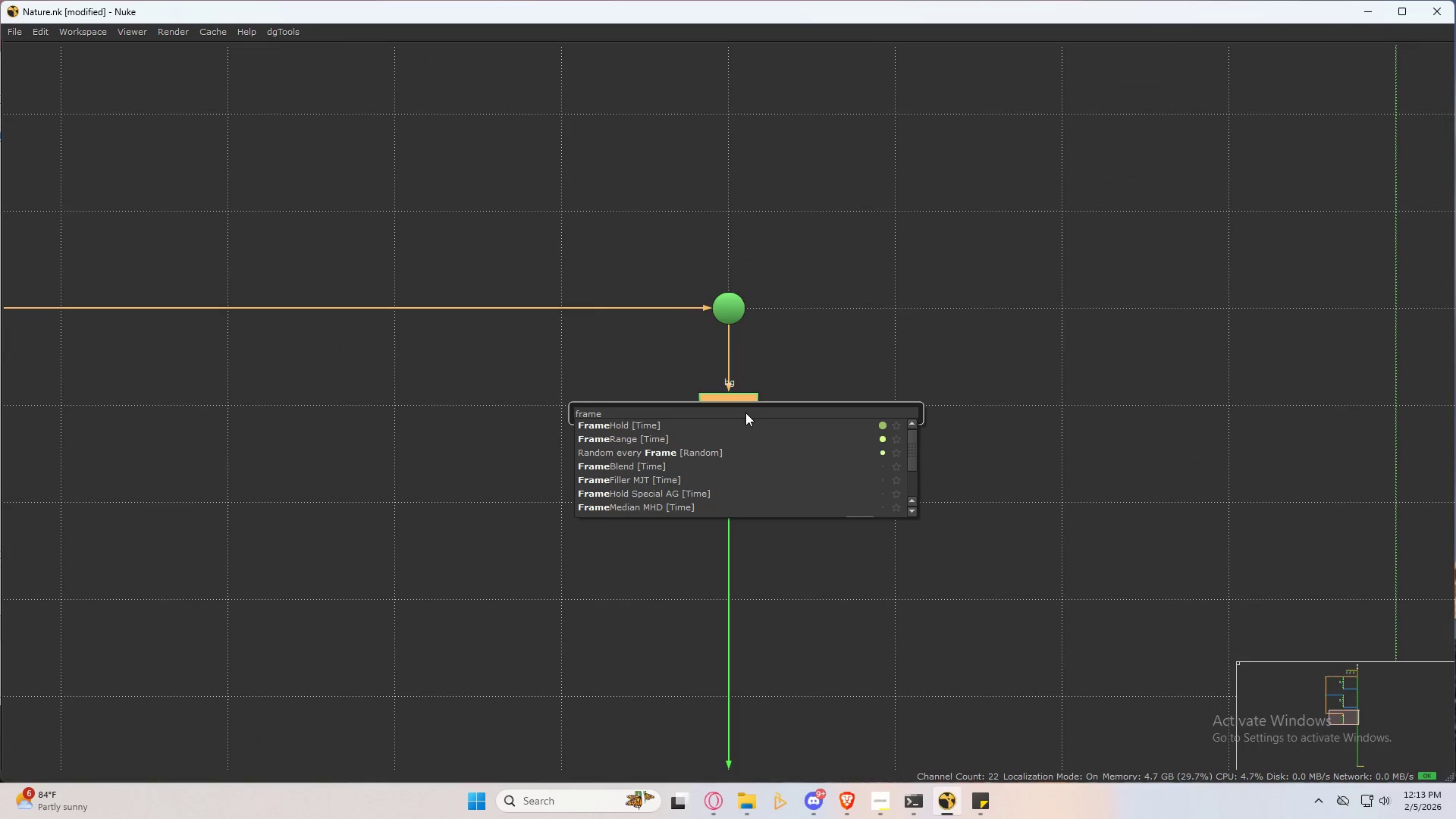 
key(ArrowDown)
 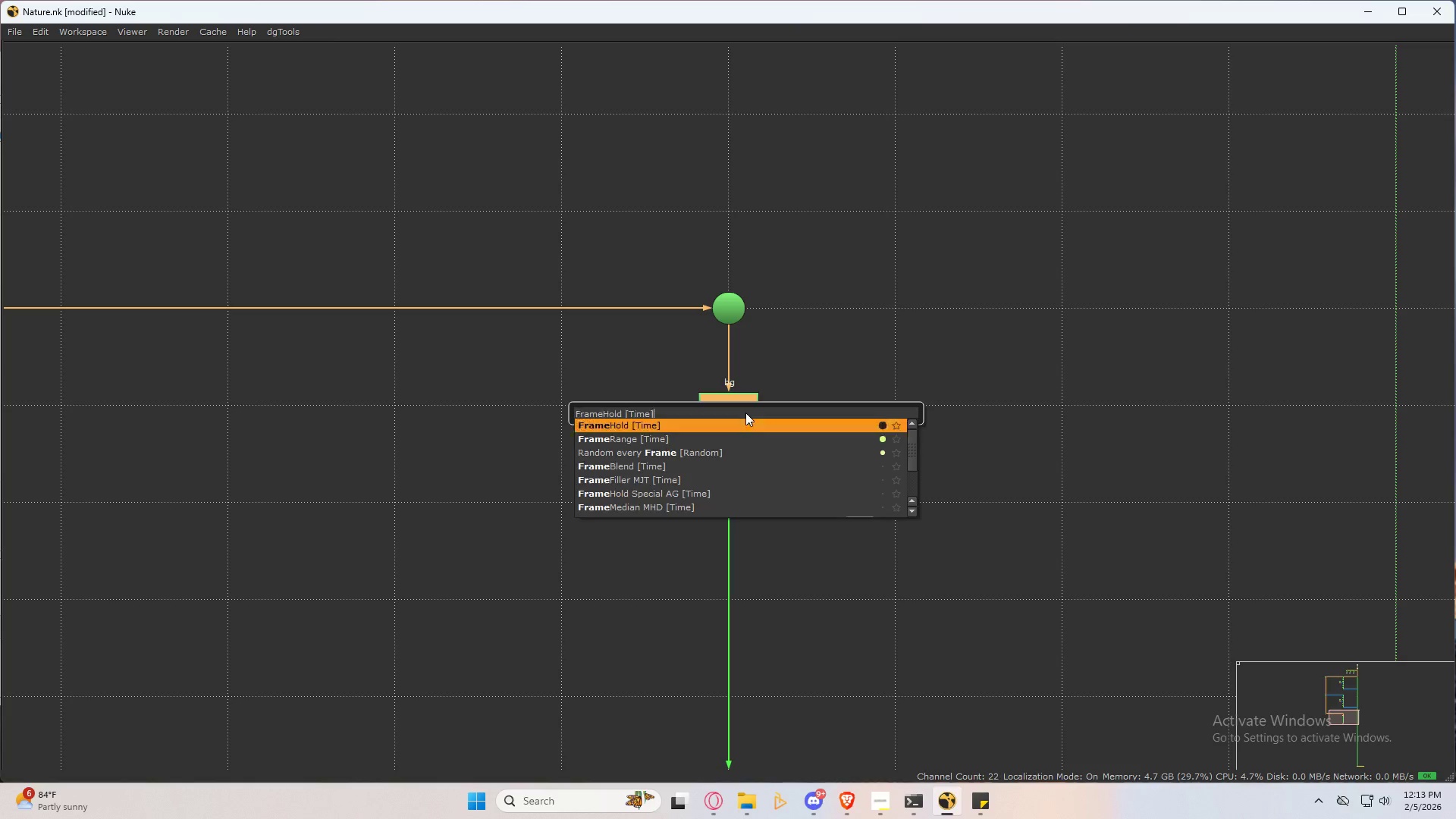 
key(Enter)
 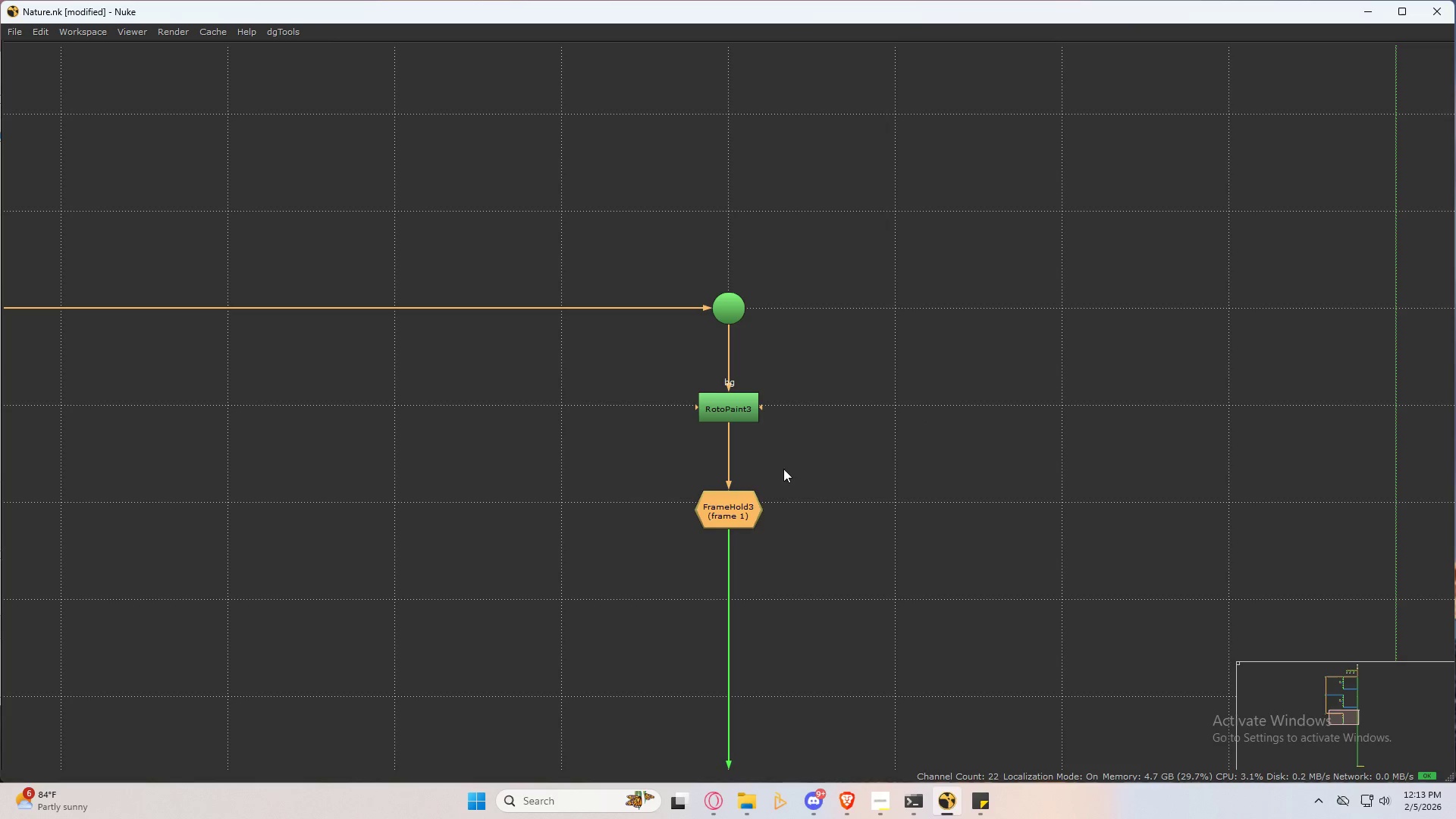 
left_click_drag(start_coordinate=[744, 506], to_coordinate=[743, 500])
 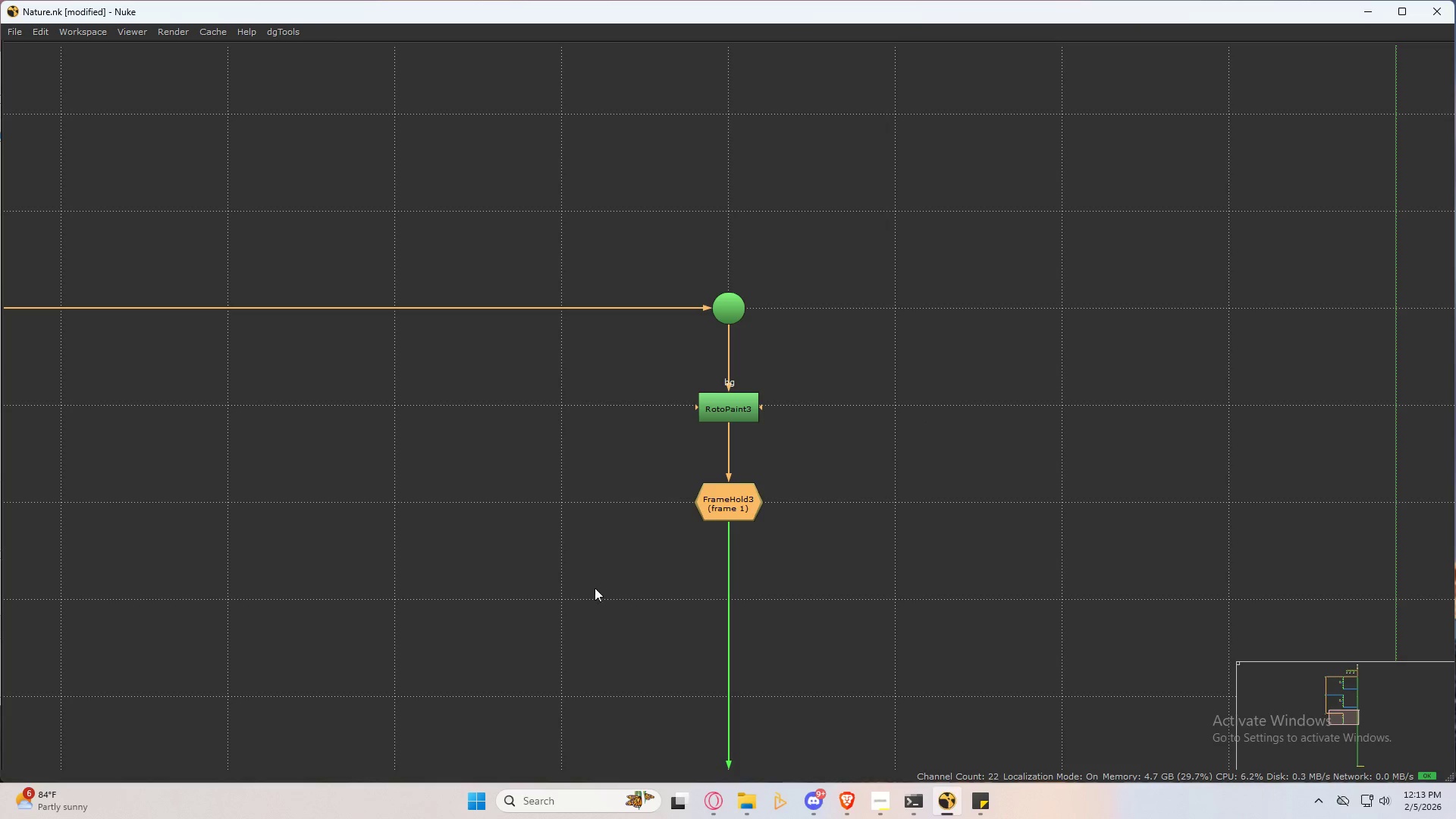 
left_click([547, 595])
 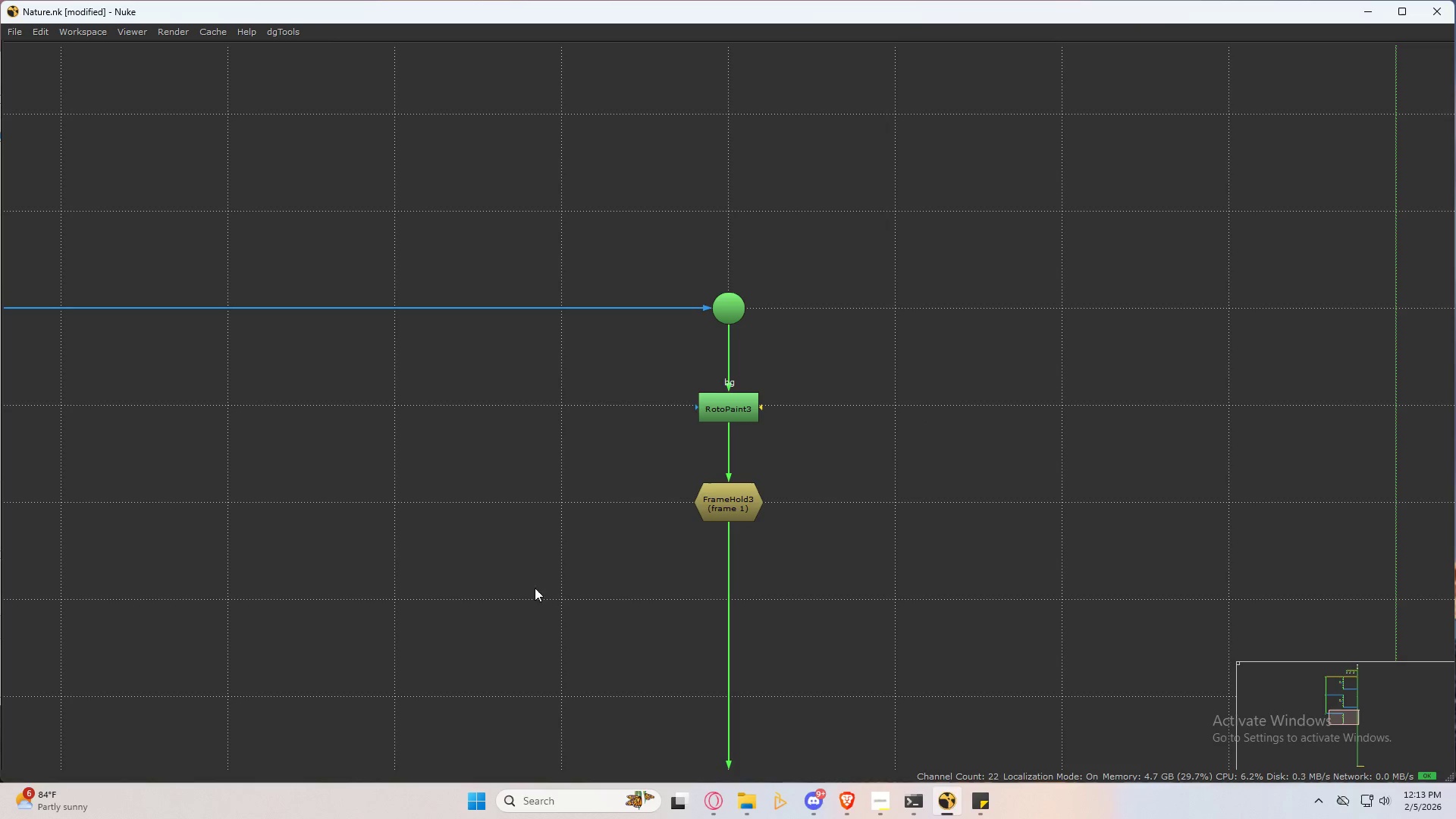 
key(Tab)
type(mask)
 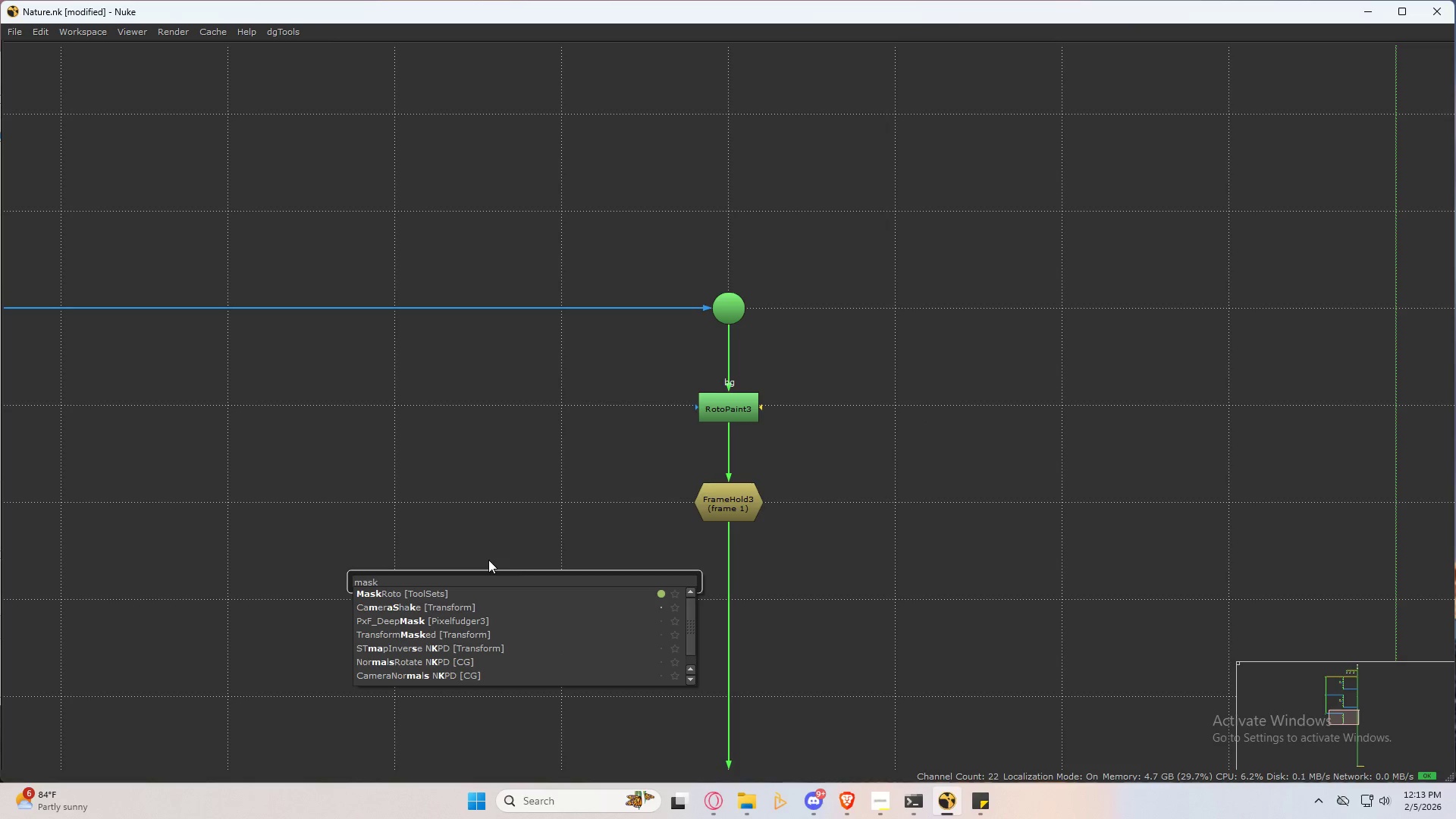 
key(ArrowDown)
 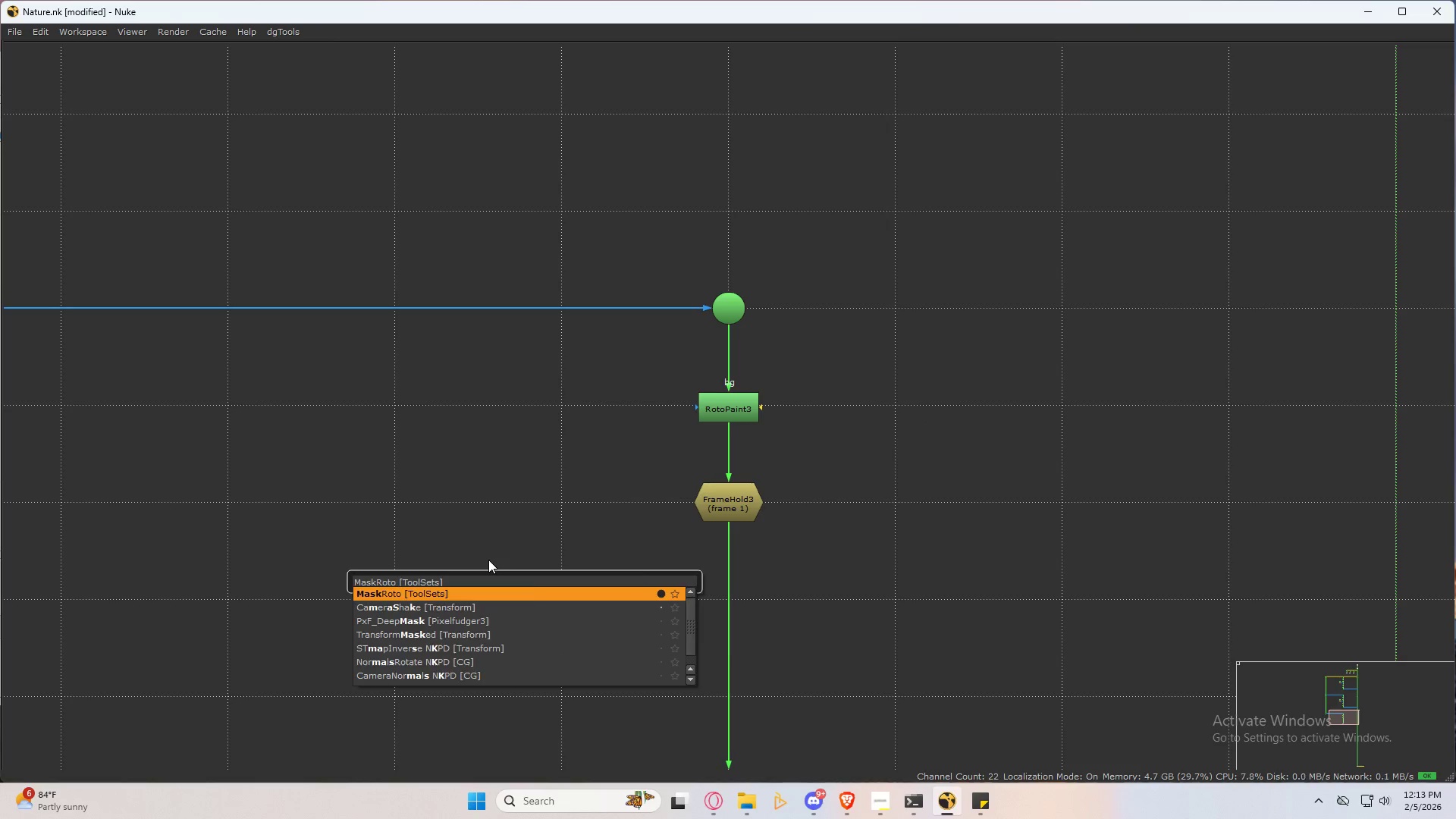 
key(Enter)
 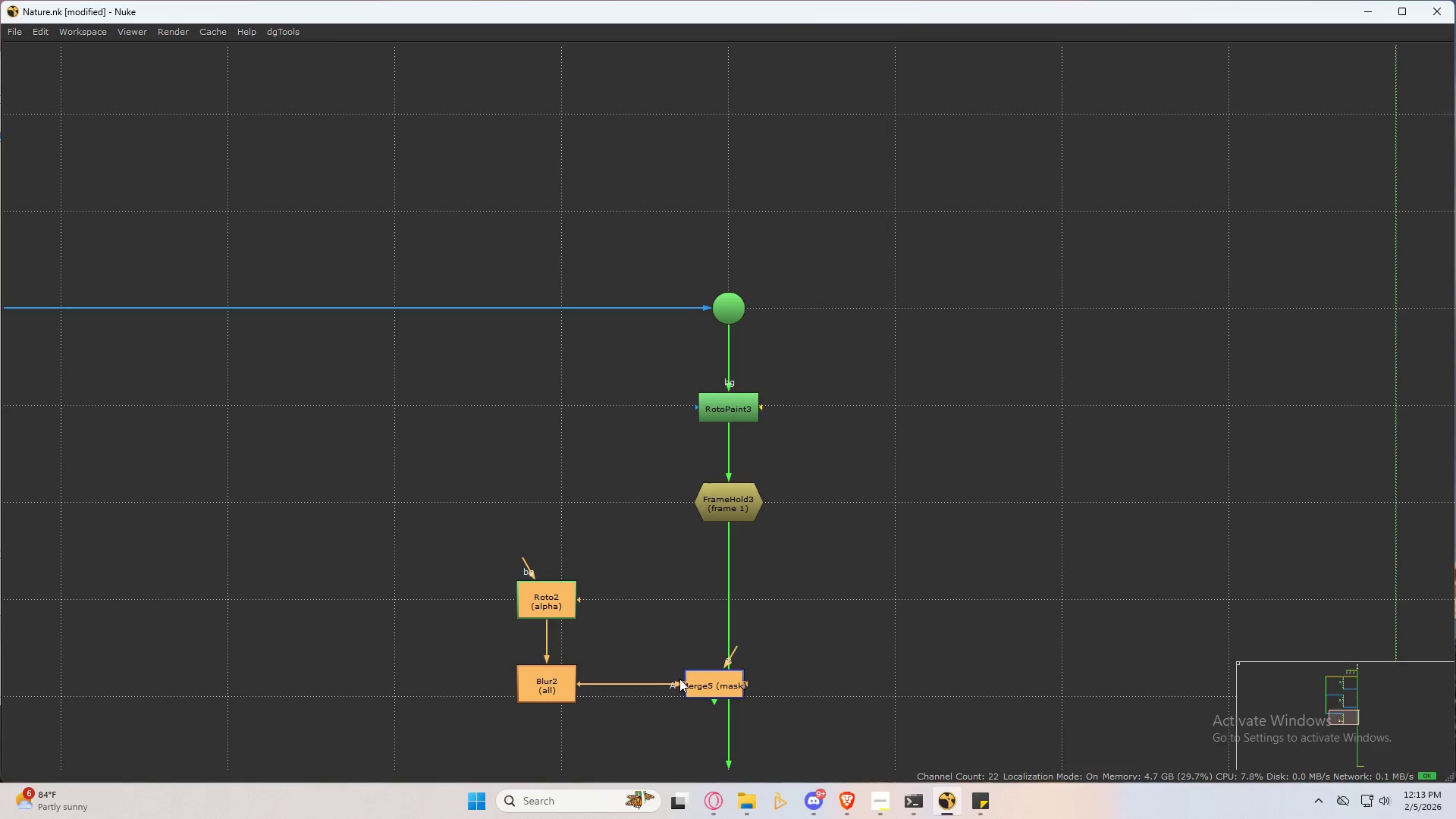 
left_click_drag(start_coordinate=[719, 692], to_coordinate=[736, 608])
 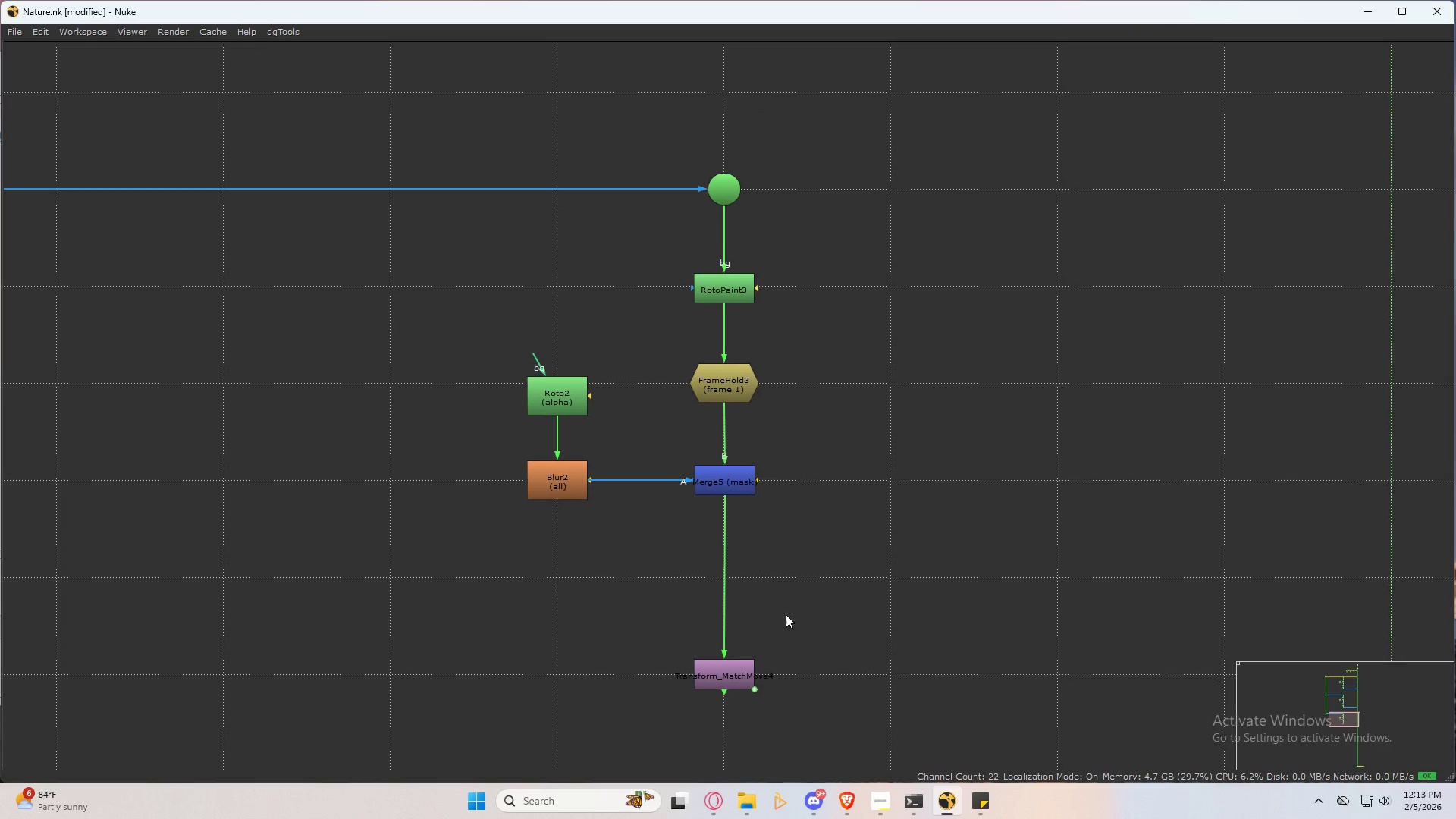 
left_click_drag(start_coordinate=[721, 677], to_coordinate=[726, 580])
 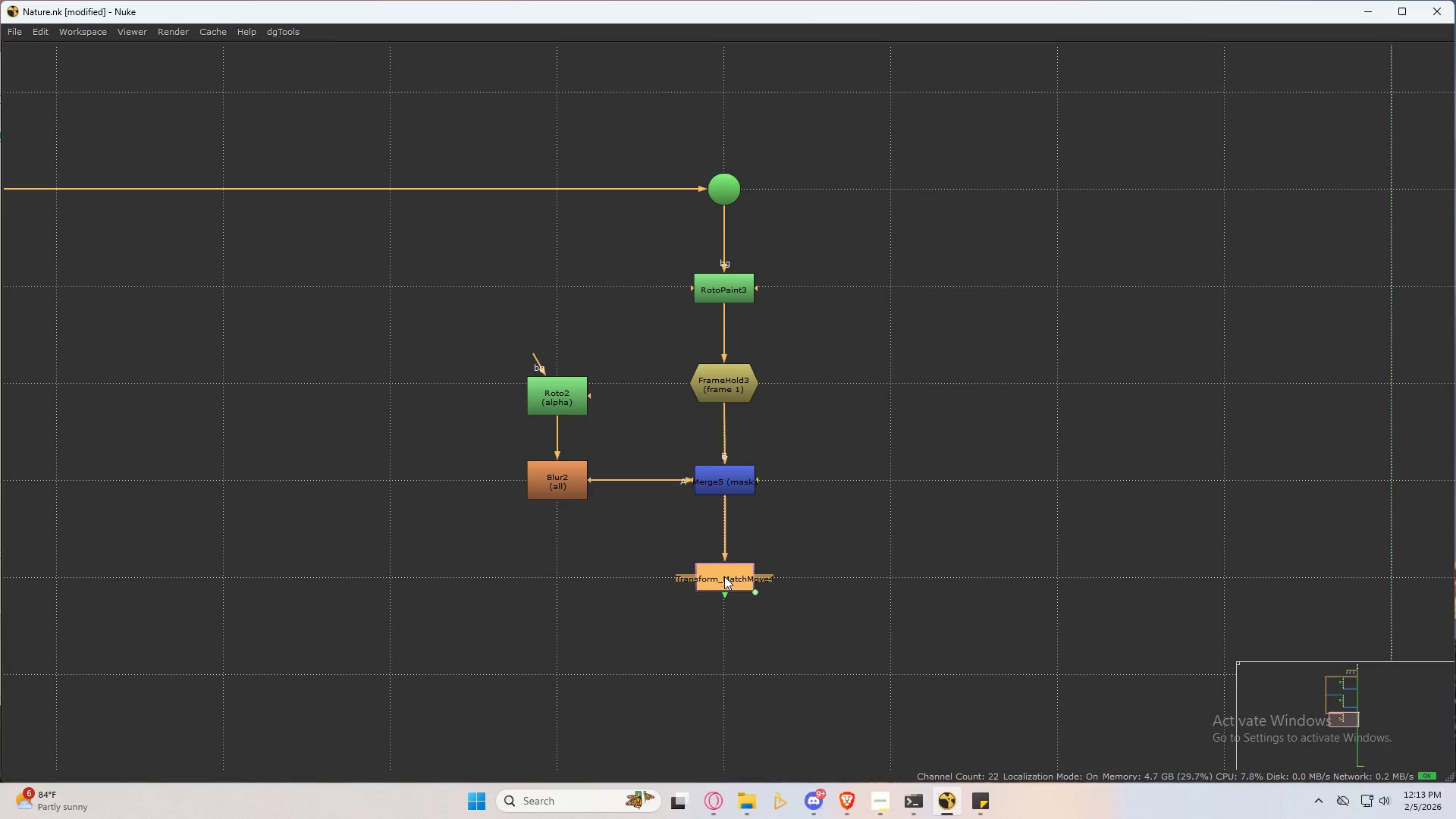 
left_click([724, 576])
 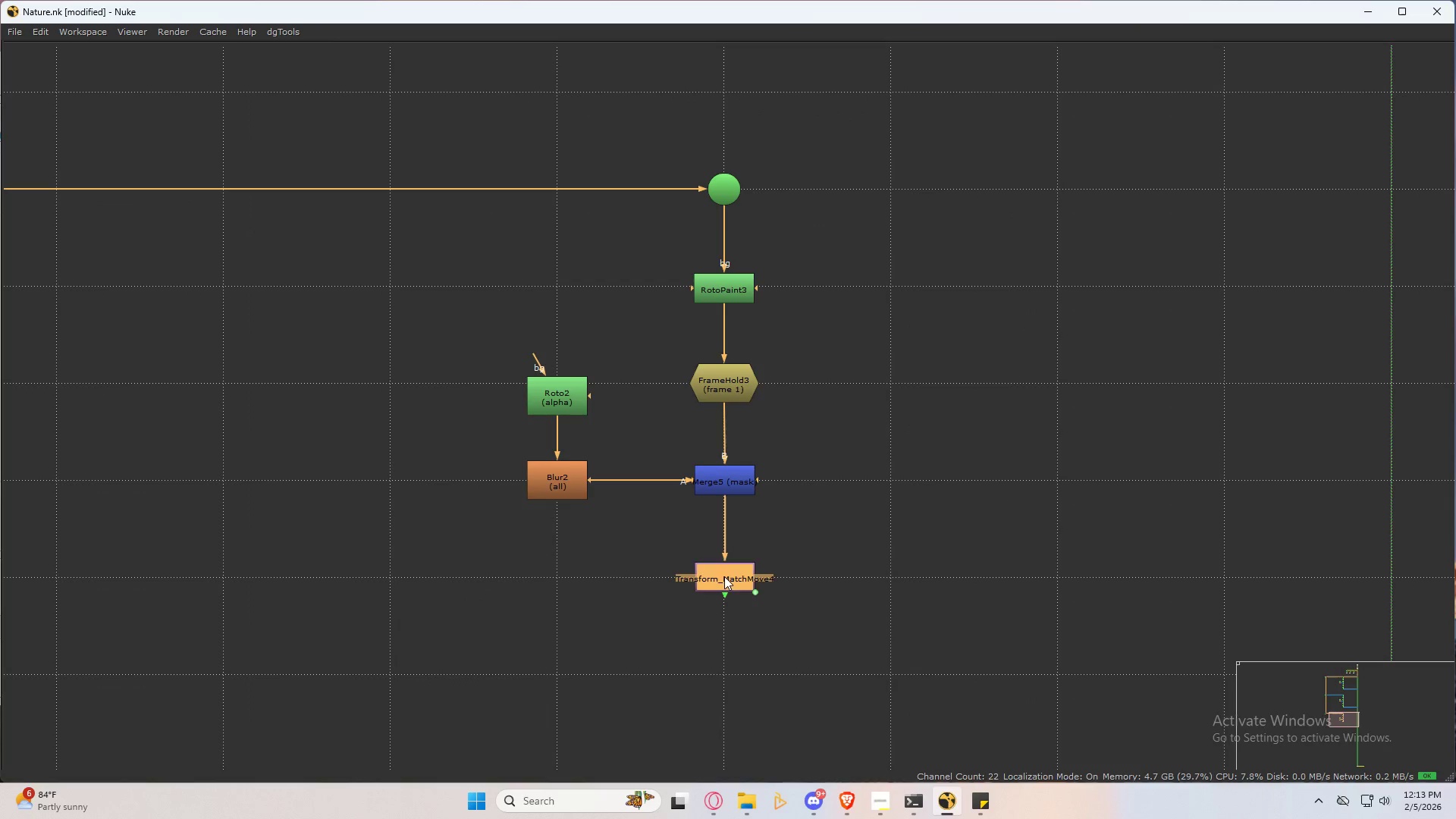 
key(Tab)
type(crop)
 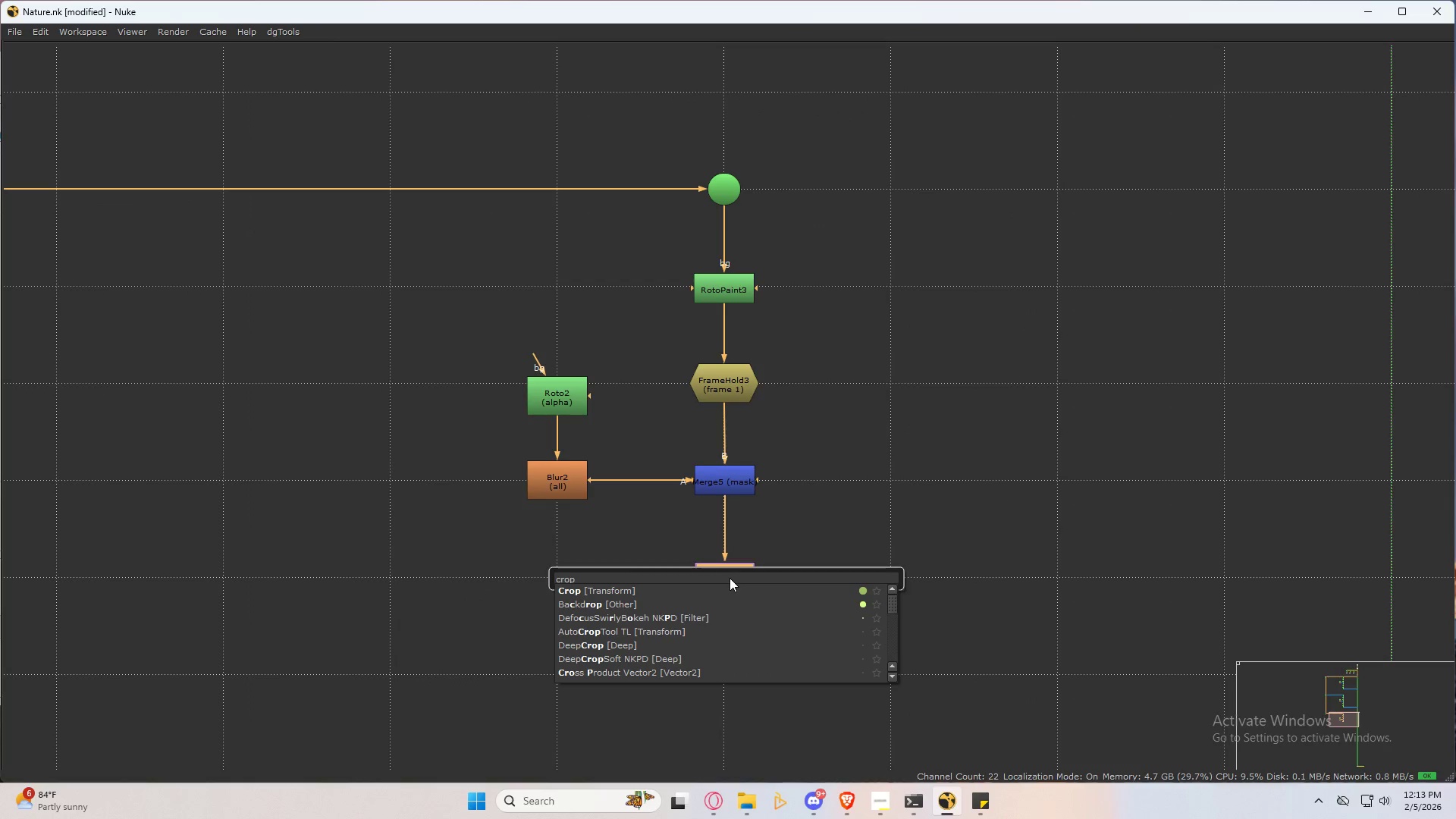 
key(ArrowDown)
 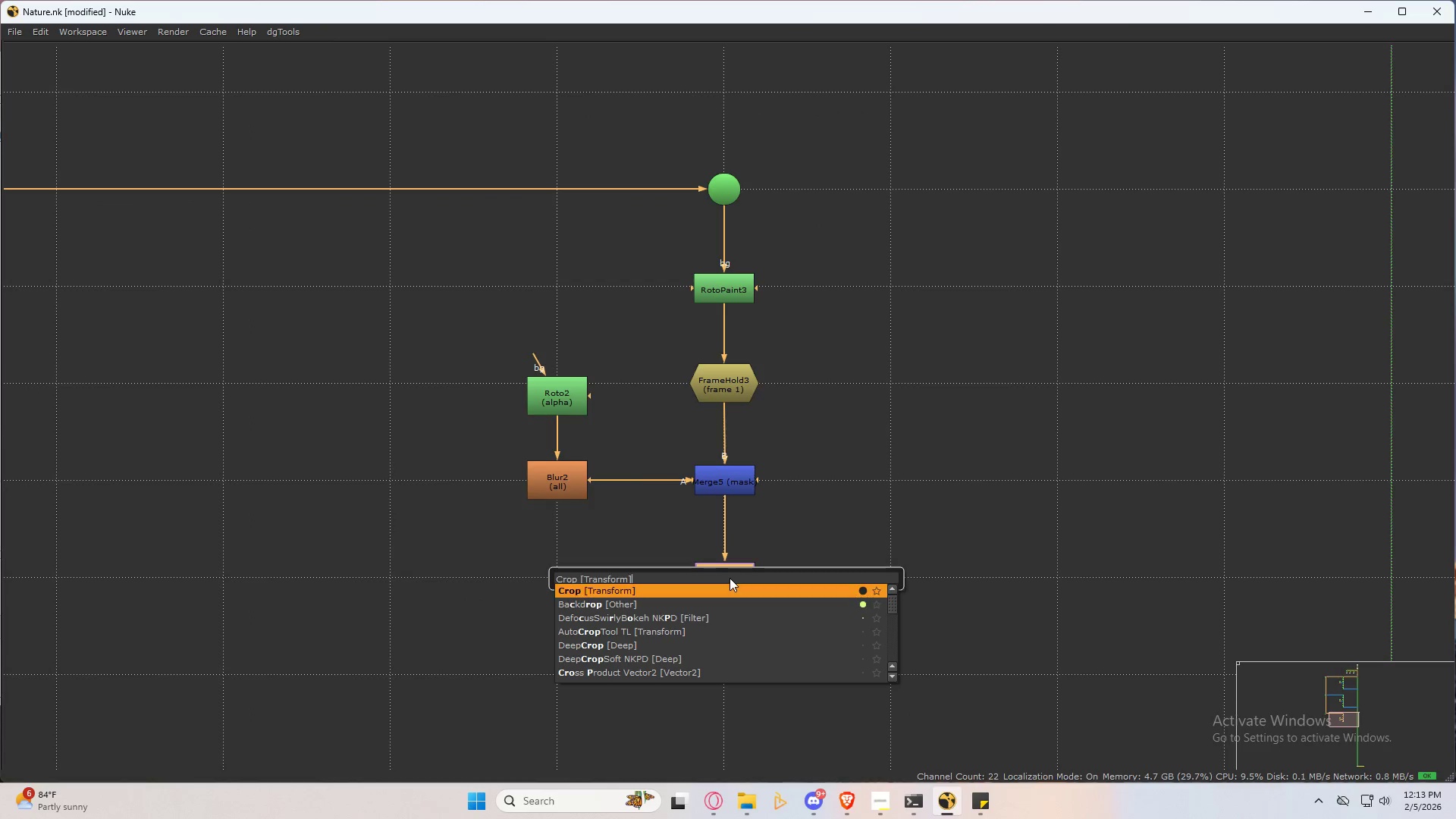 
key(Enter)
 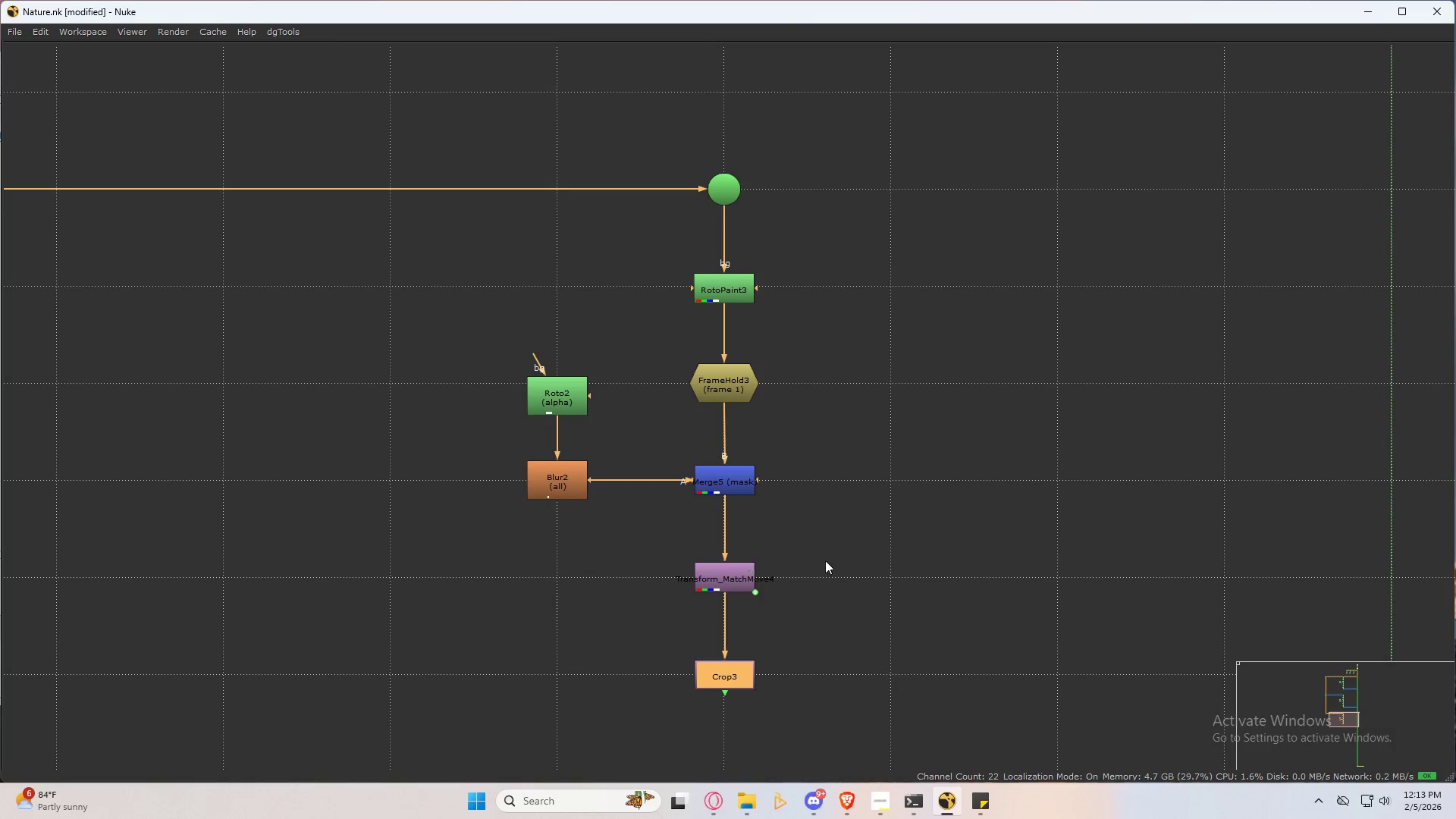 
key(Period)
 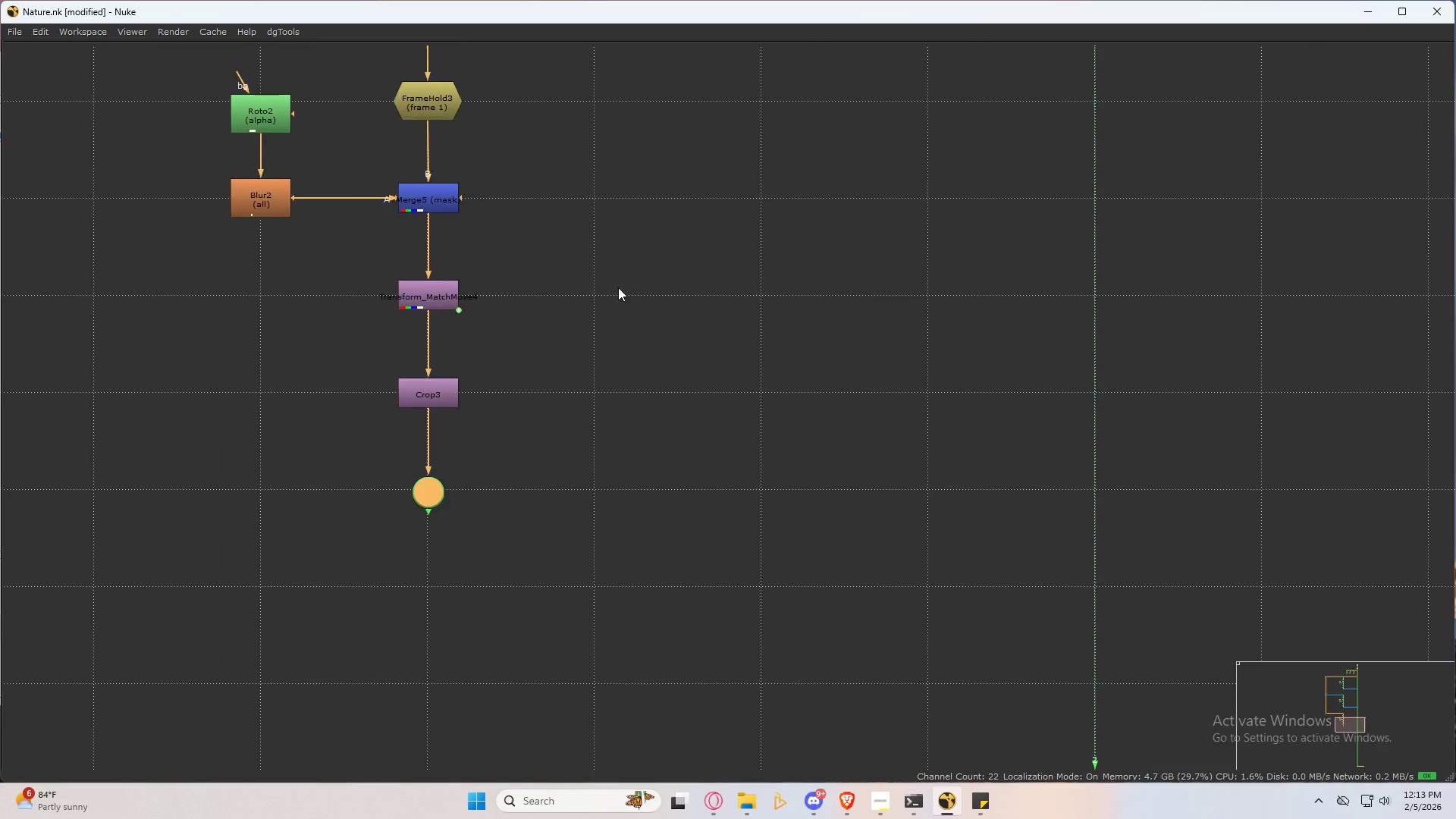 
key(M)
 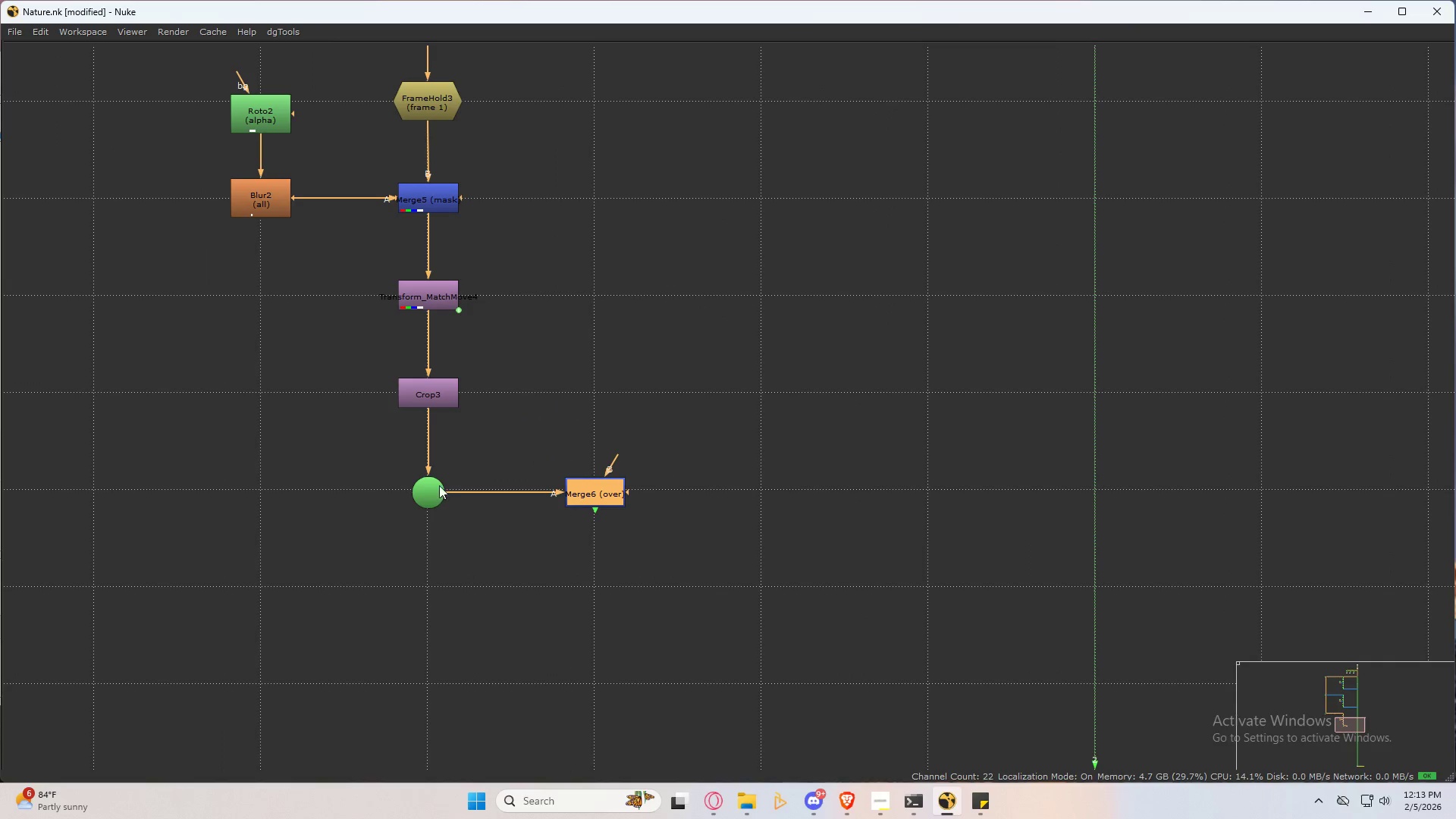 
left_click_drag(start_coordinate=[313, 447], to_coordinate=[679, 563])
 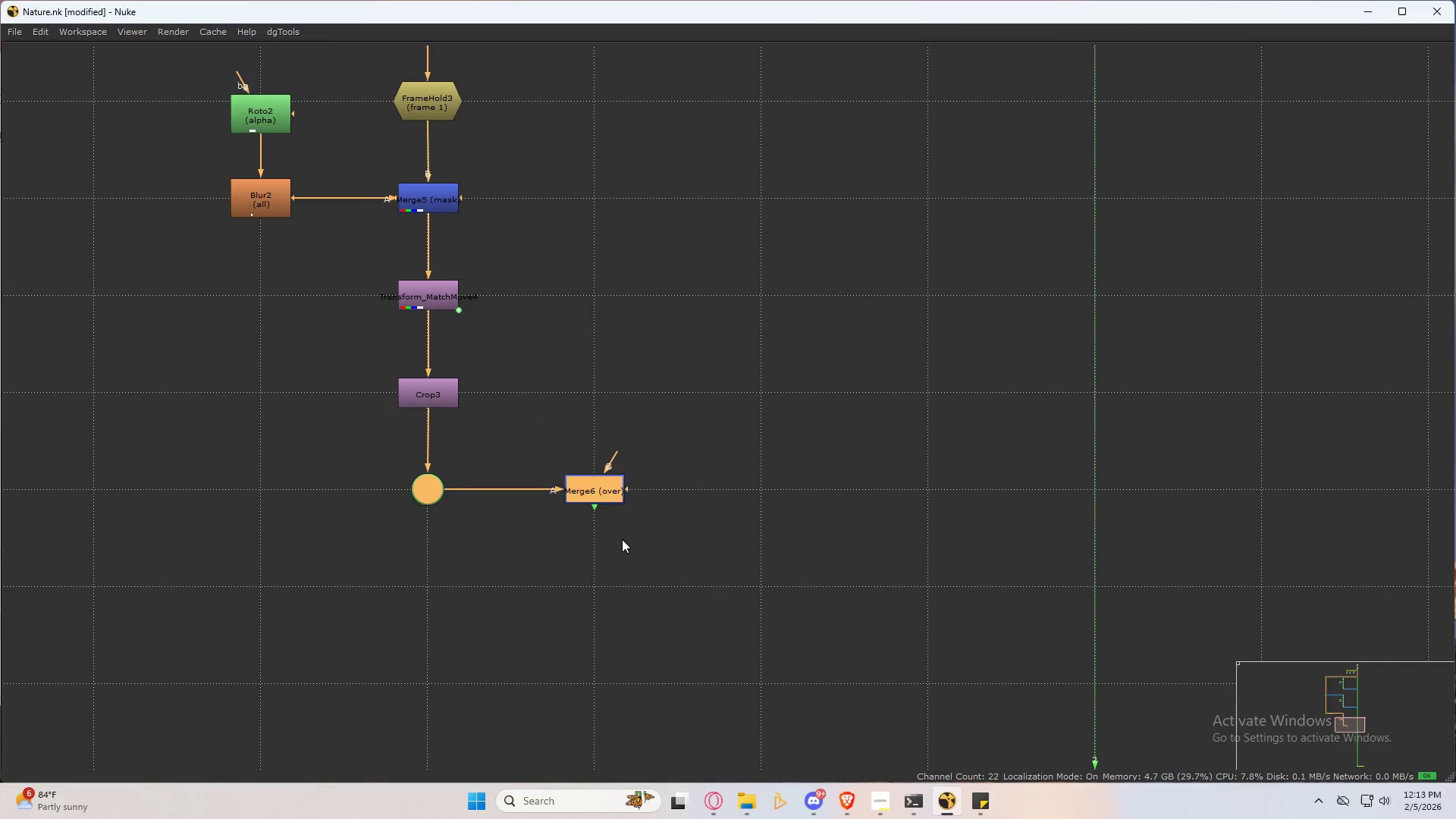 
left_click_drag(start_coordinate=[612, 494], to_coordinate=[1115, 493])
 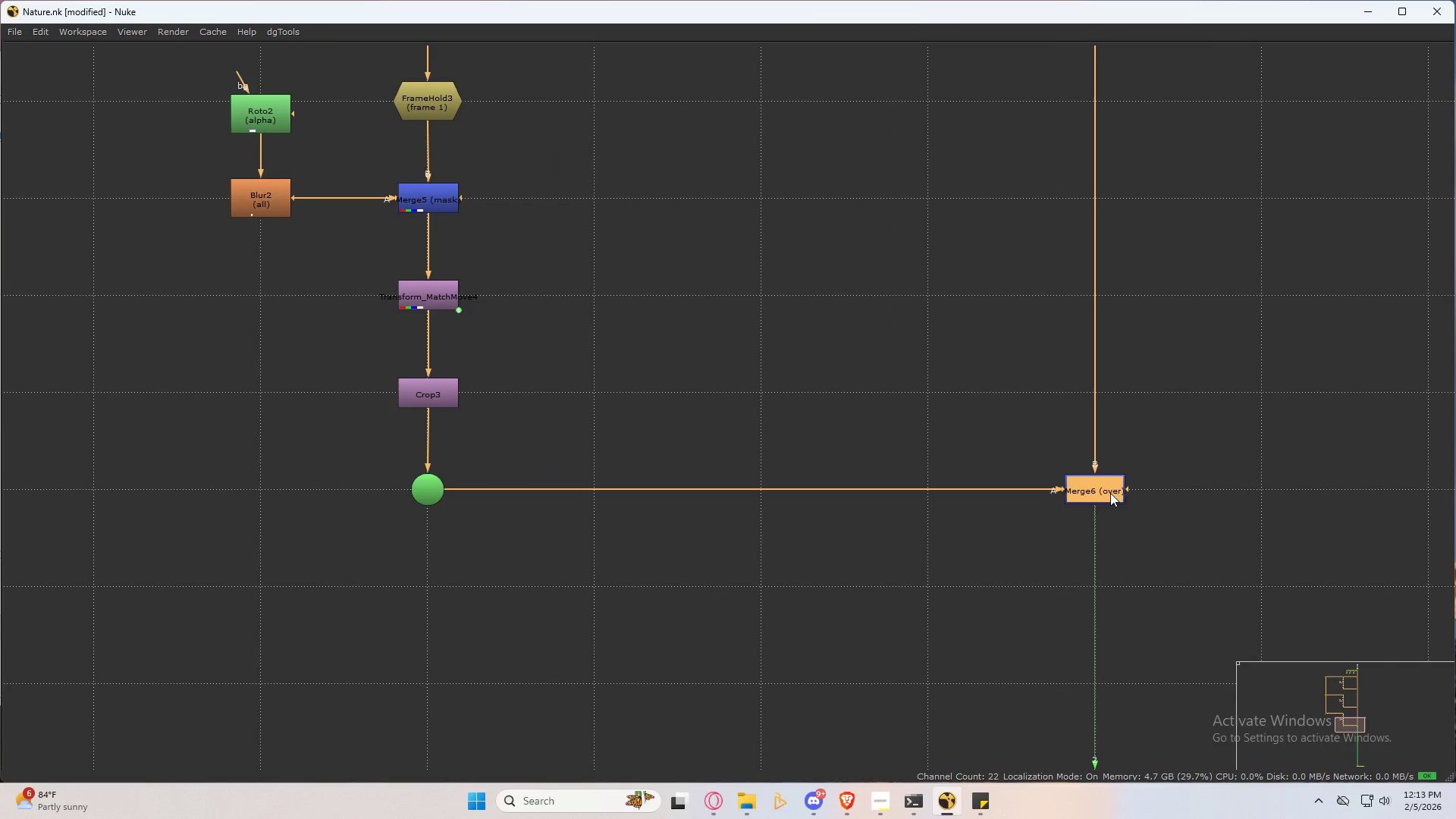 
left_click_drag(start_coordinate=[1110, 493], to_coordinate=[1070, 488])
 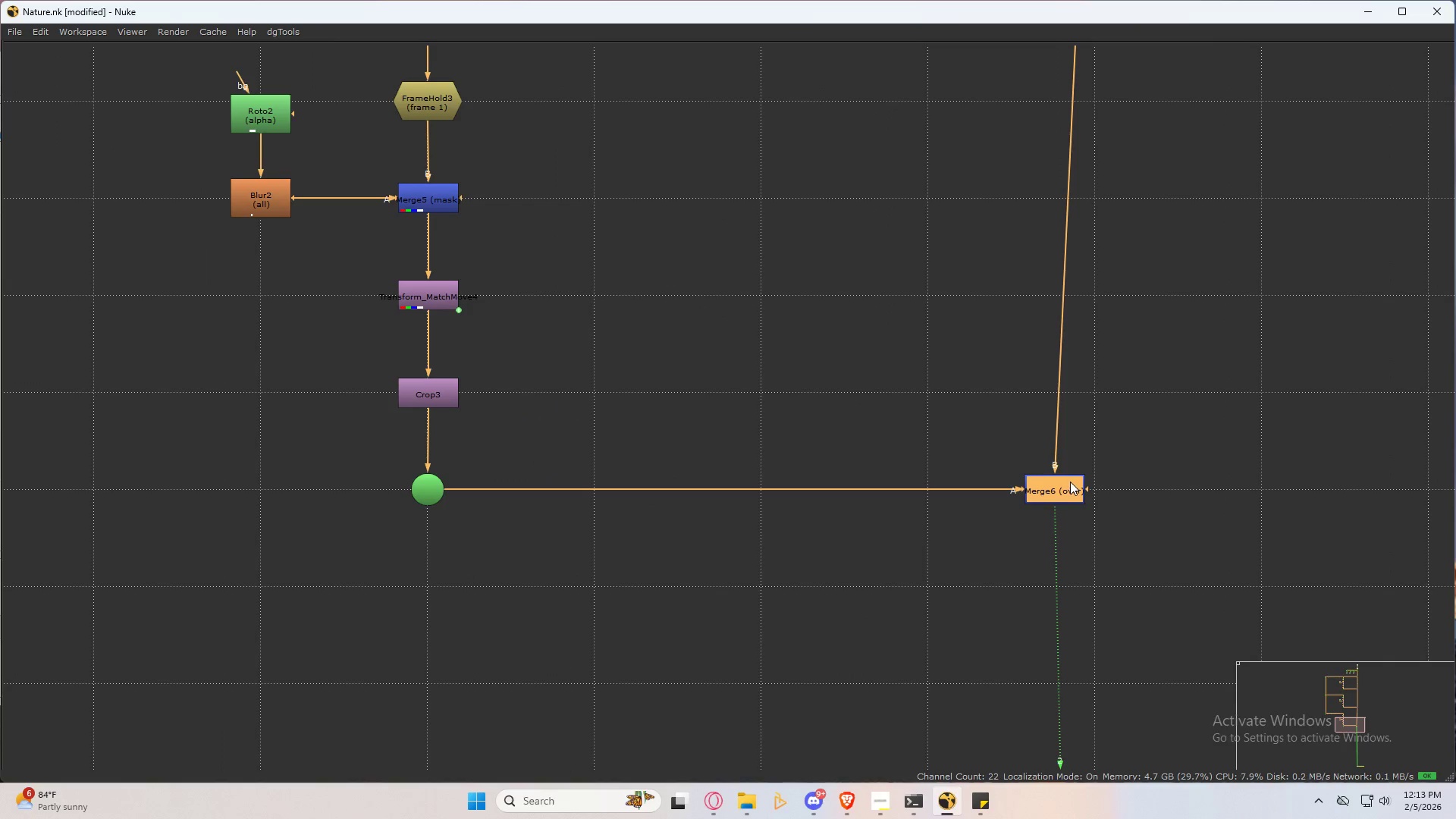 
key(Control+ControlLeft)
 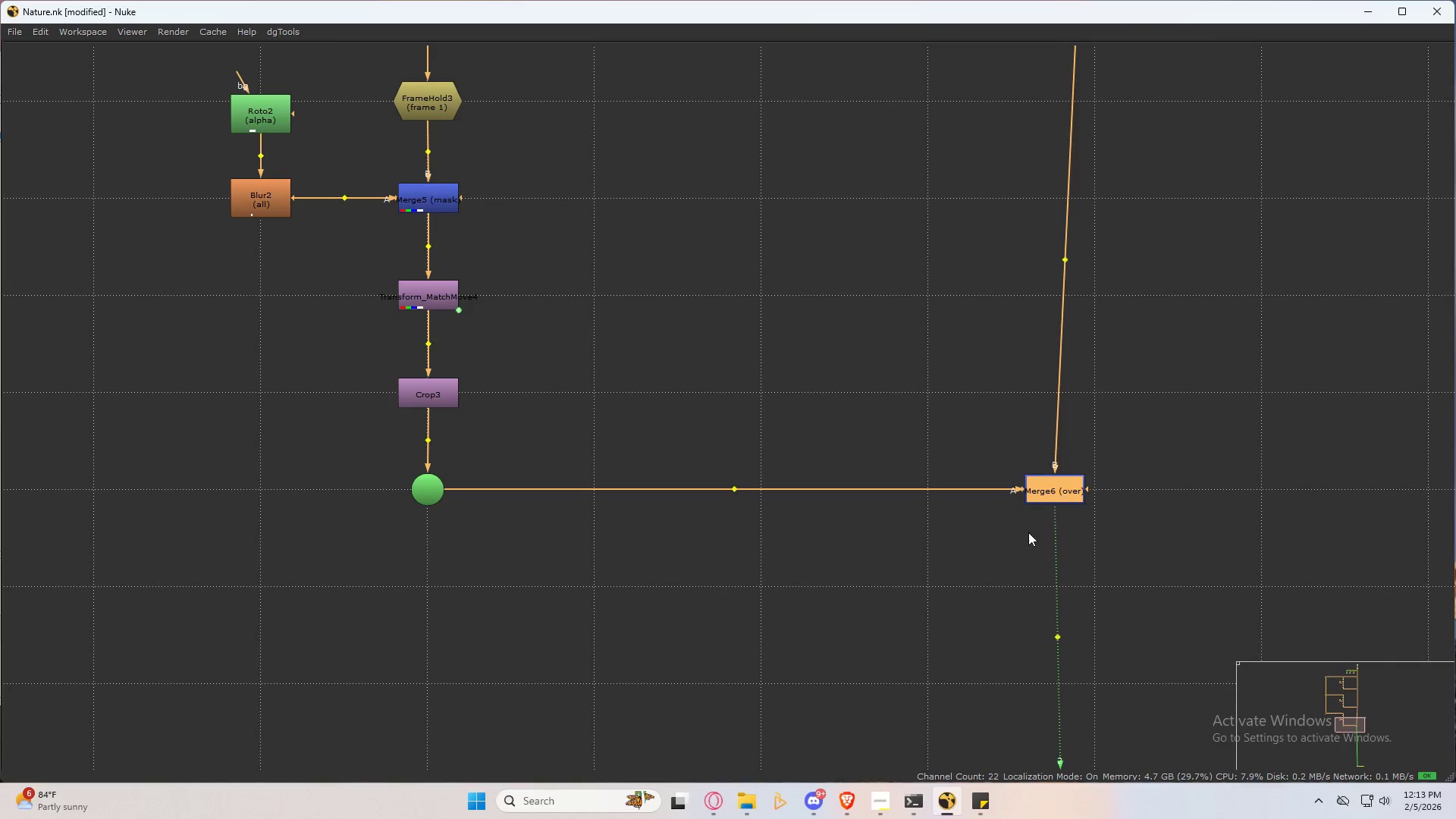 
key(Control+Z)
 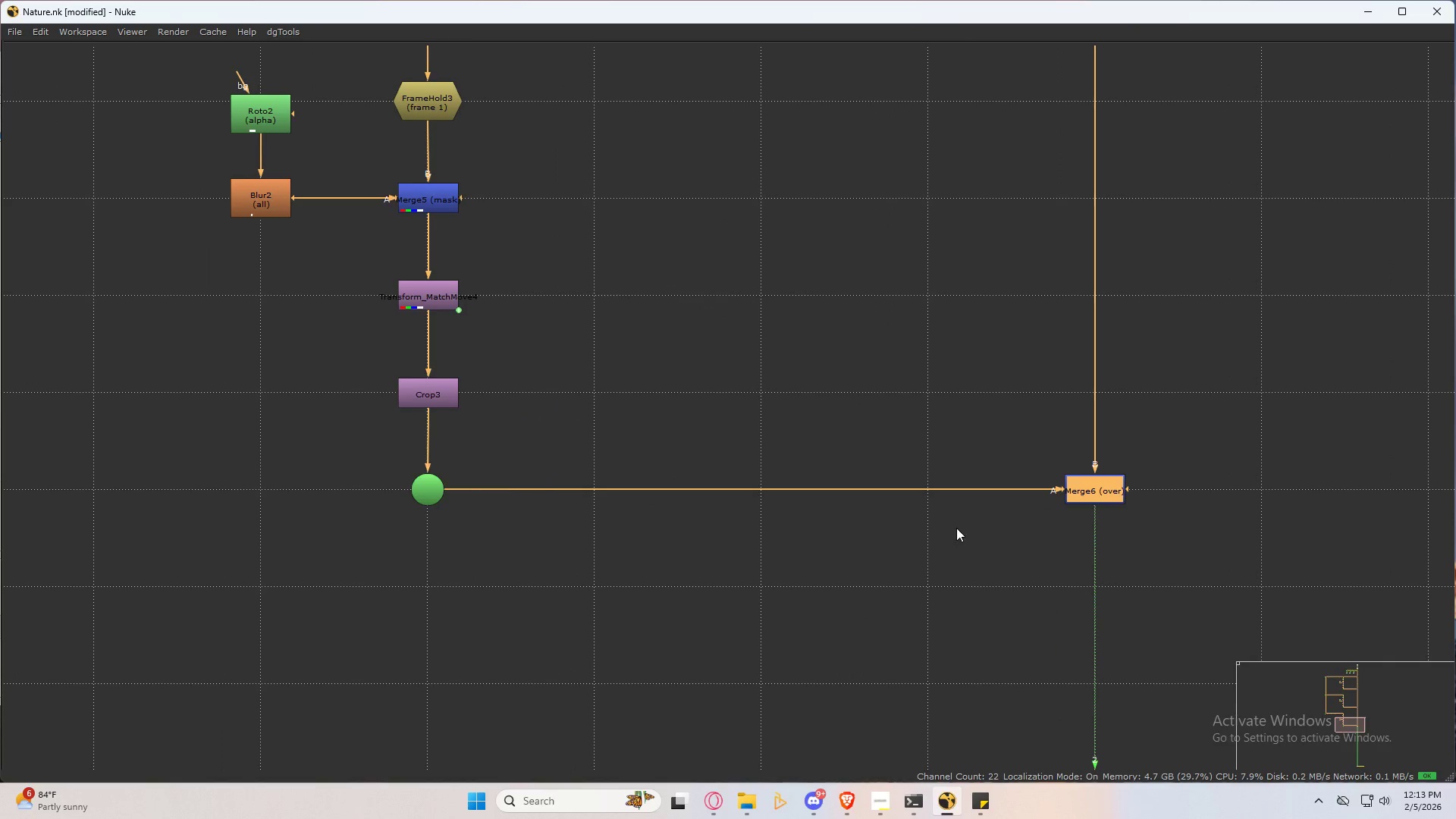 
key(Space)
 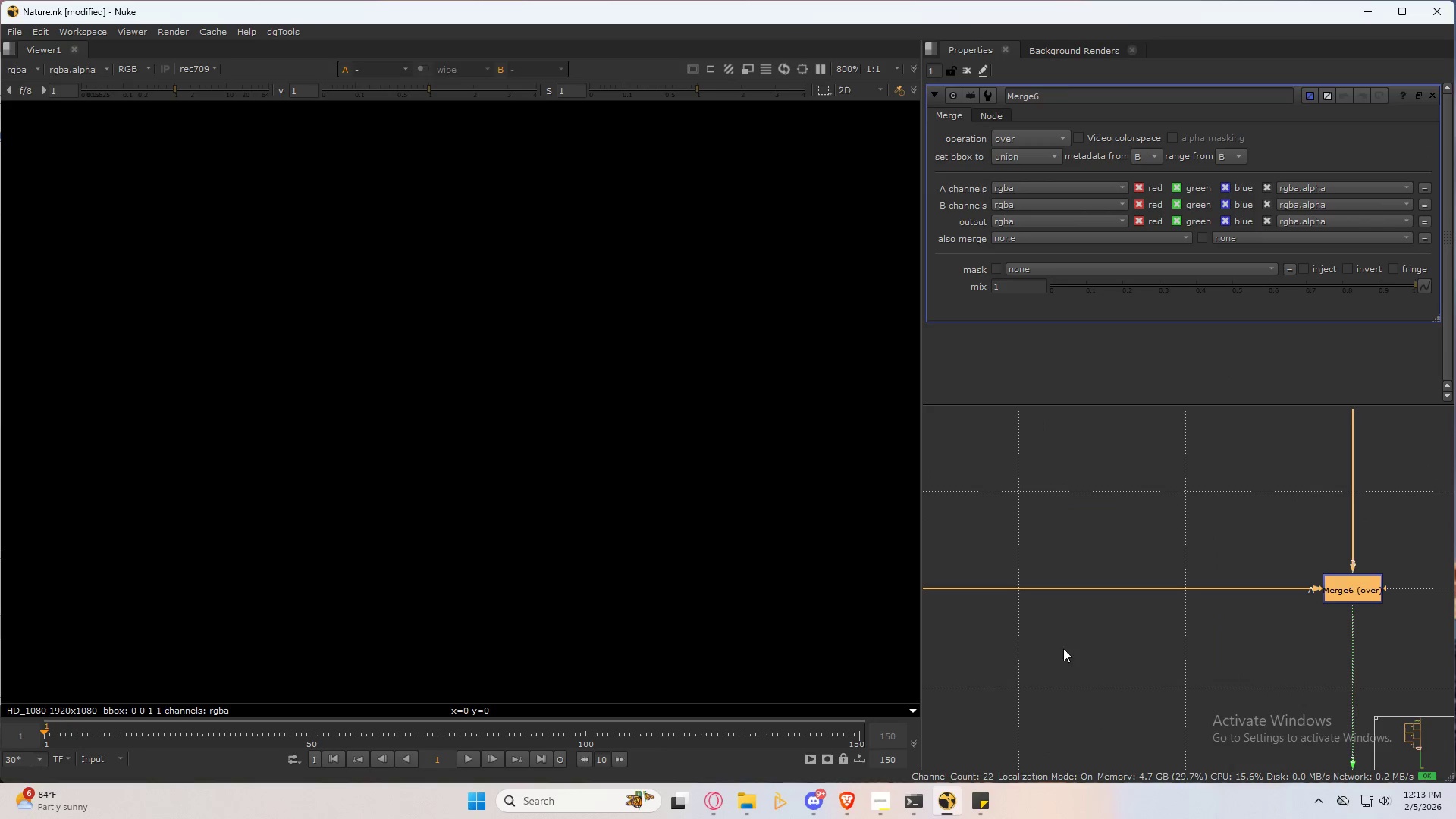 
key(2)
 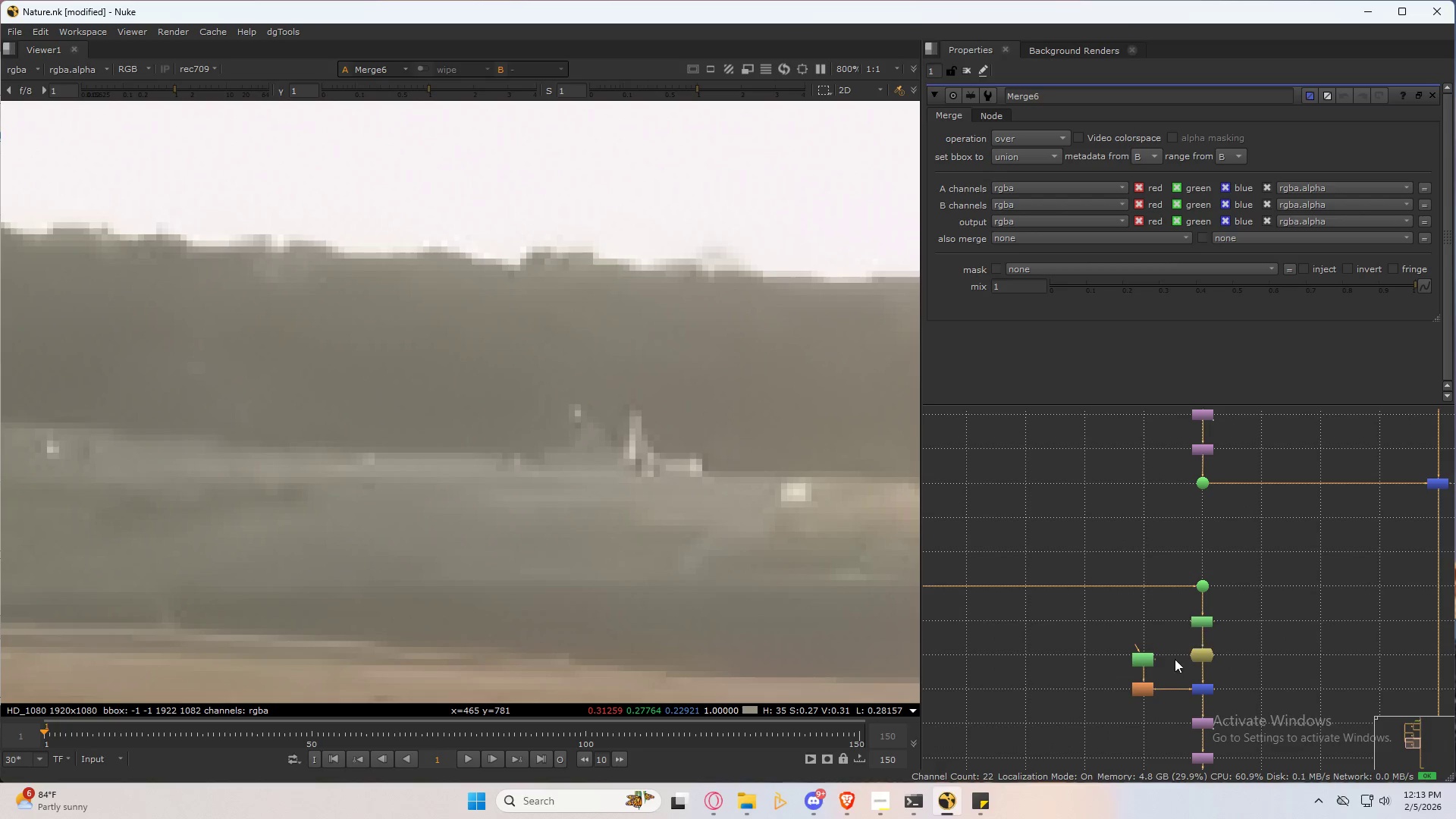 
scroll: coordinate [1062, 629], scroll_direction: down, amount: 6.0
 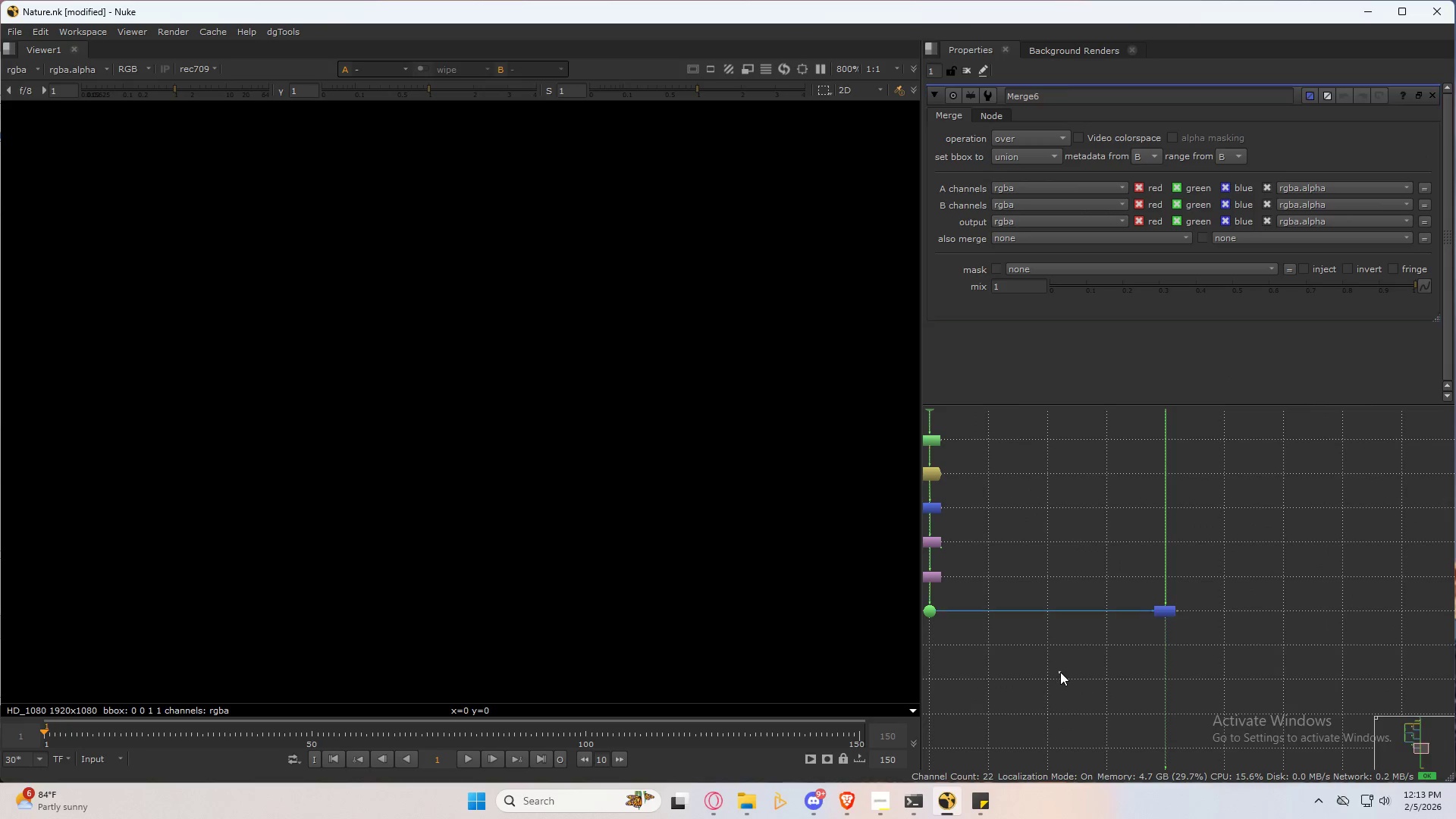 
double_click([1147, 661])
 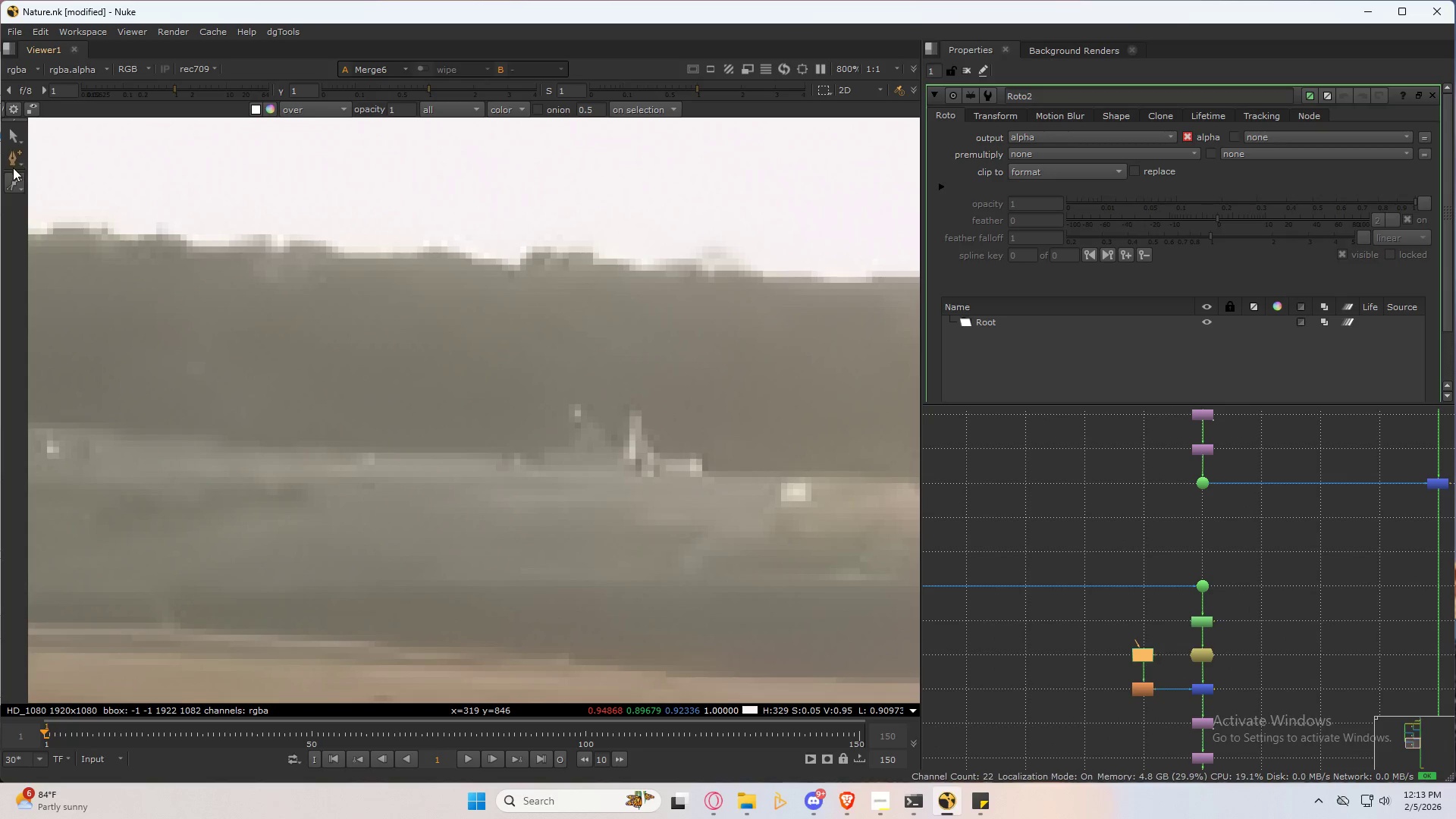 
left_click_drag(start_coordinate=[18, 187], to_coordinate=[76, 259])
 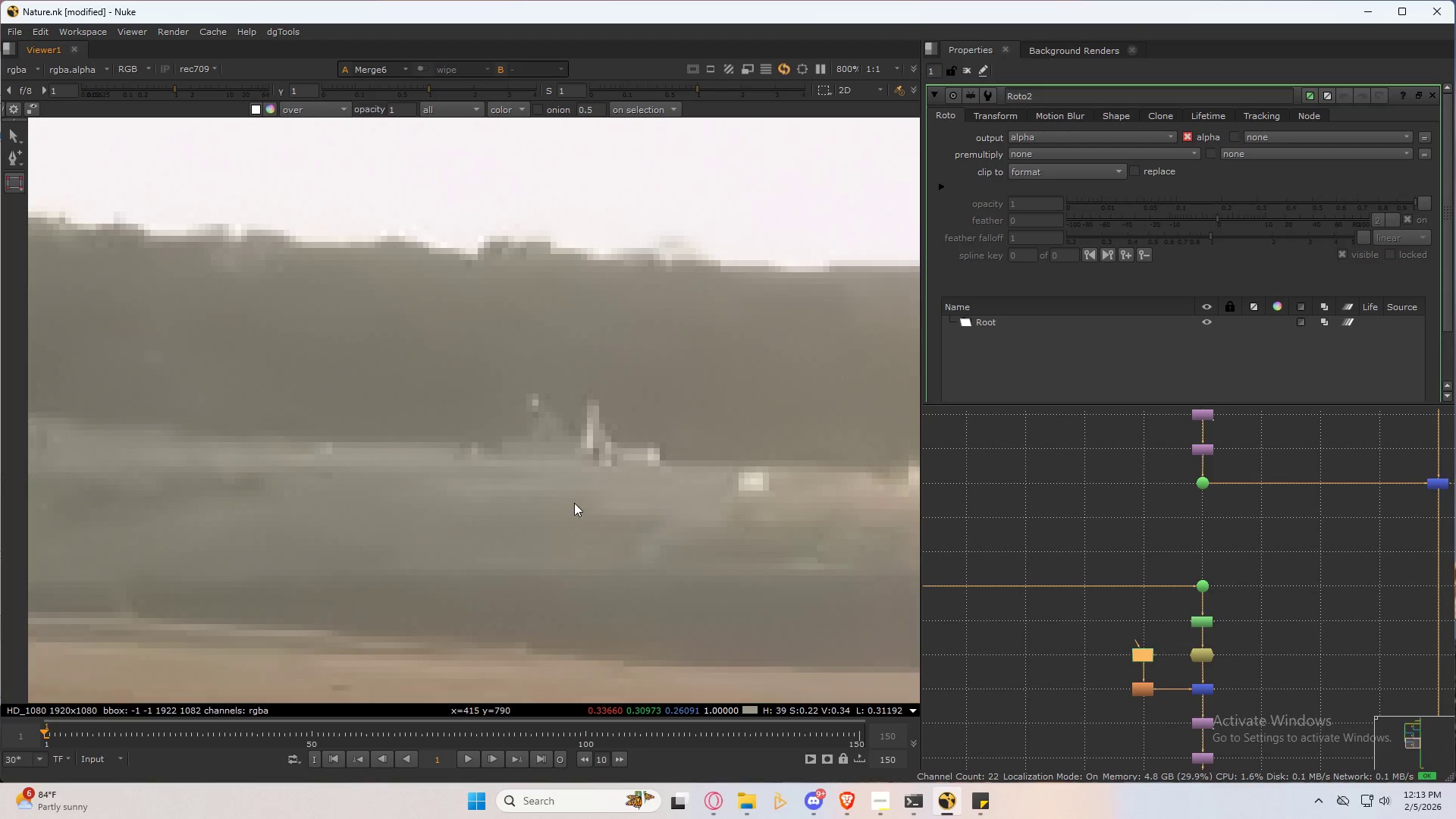 
scroll: coordinate [551, 429], scroll_direction: up, amount: 3.0
 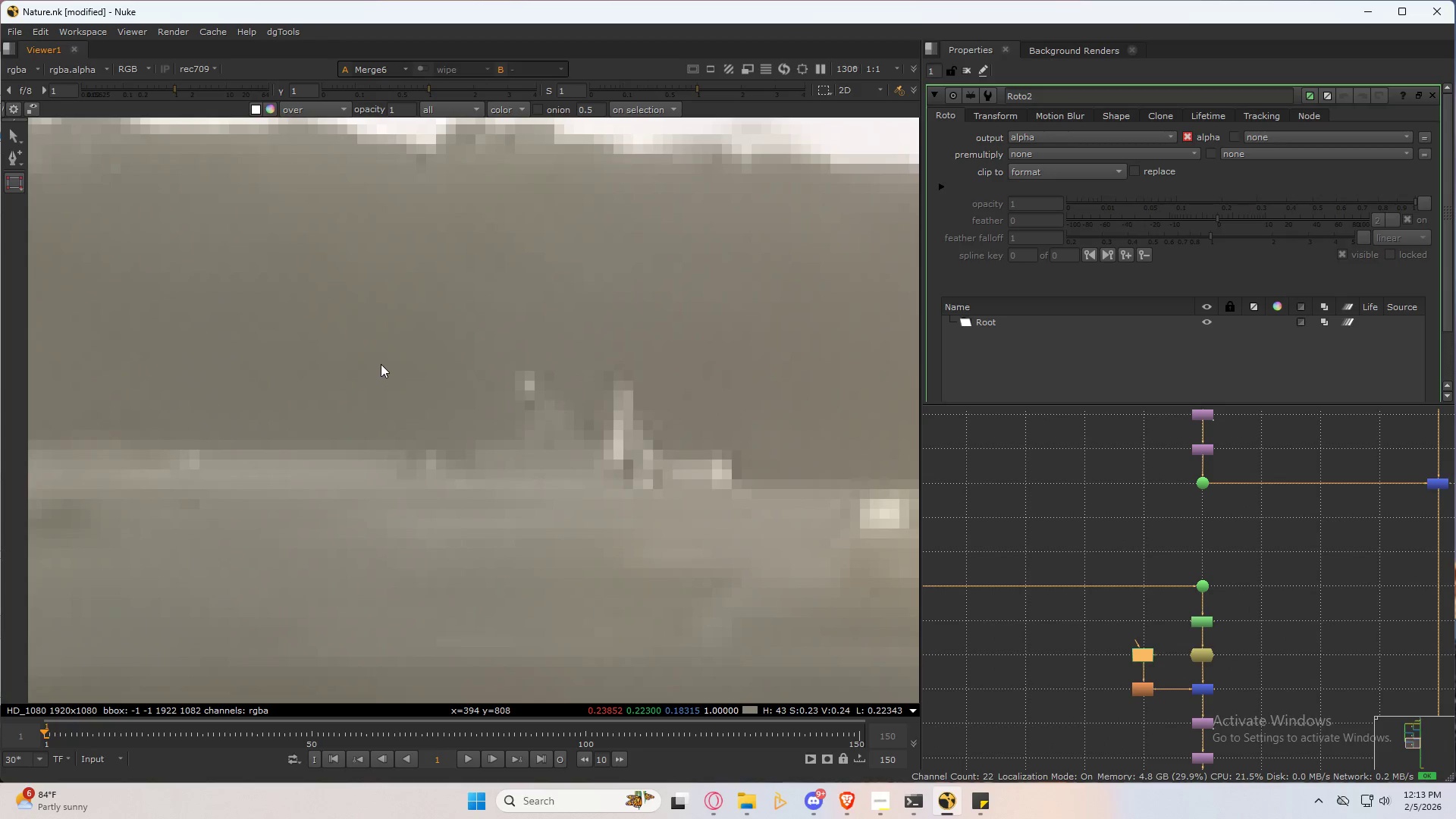 
left_click_drag(start_coordinate=[379, 356], to_coordinate=[775, 534])
 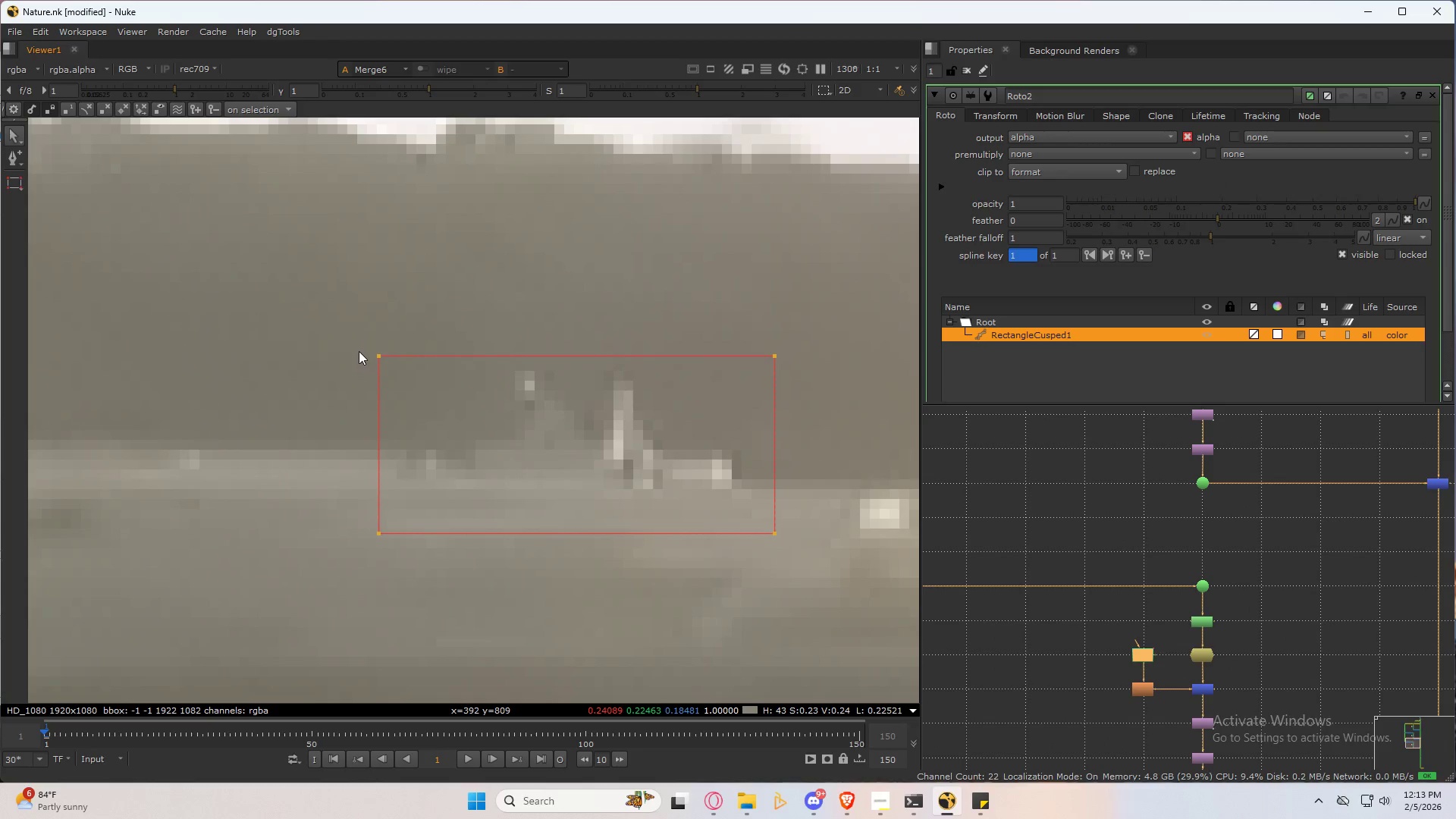 
left_click_drag(start_coordinate=[345, 297], to_coordinate=[897, 594])
 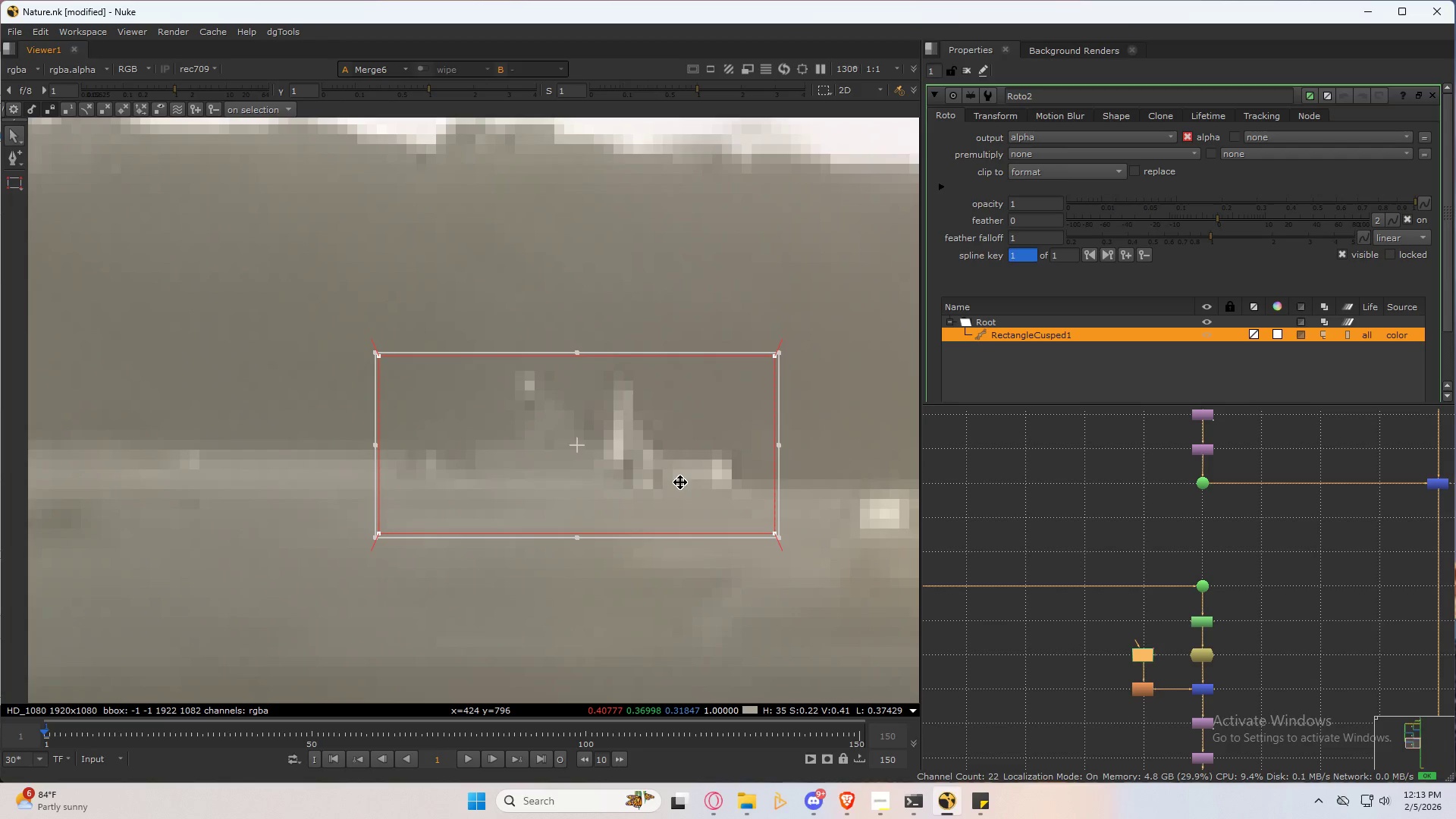 
left_click_drag(start_coordinate=[679, 482], to_coordinate=[661, 466])
 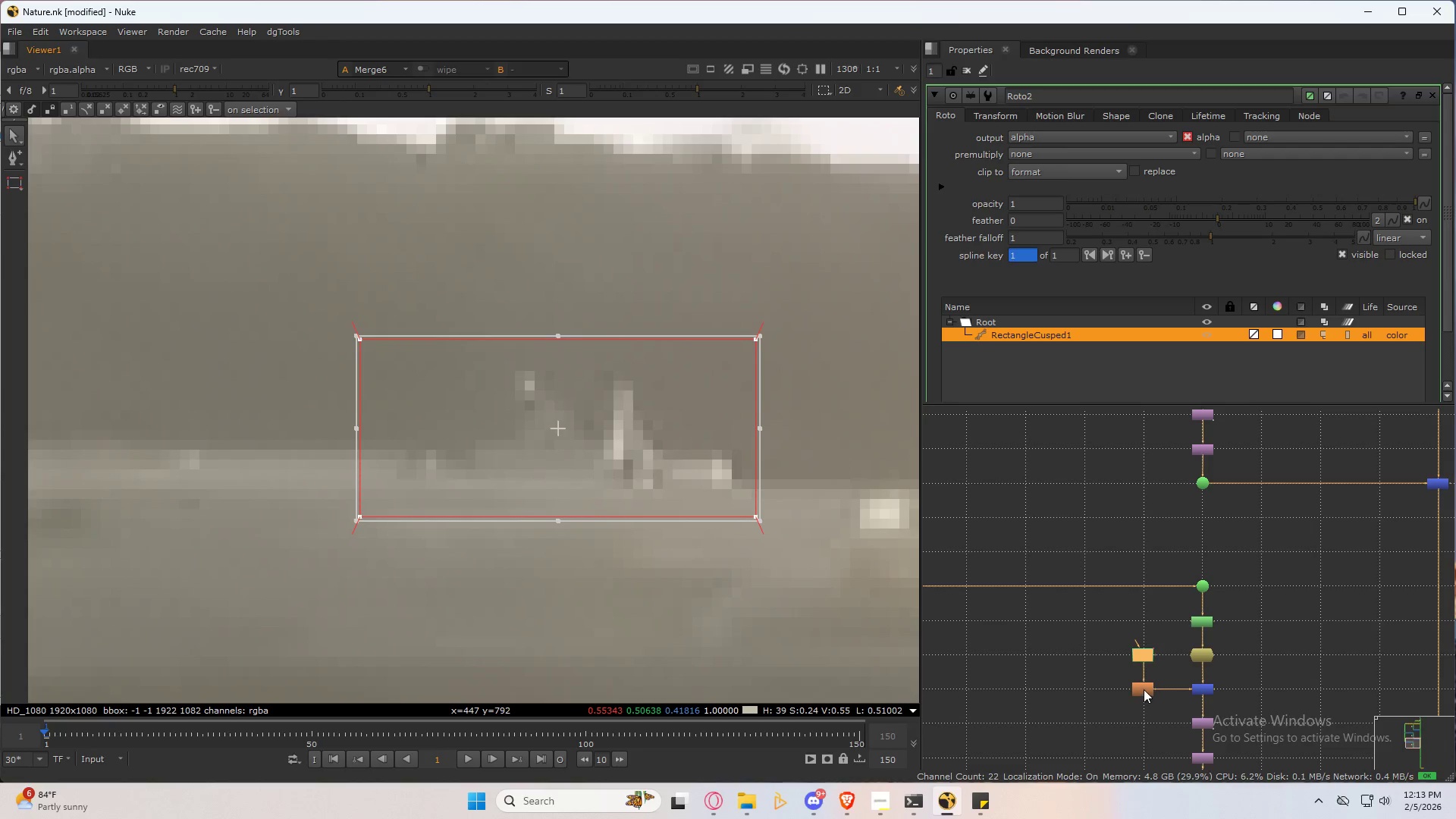 
double_click([1144, 689])
 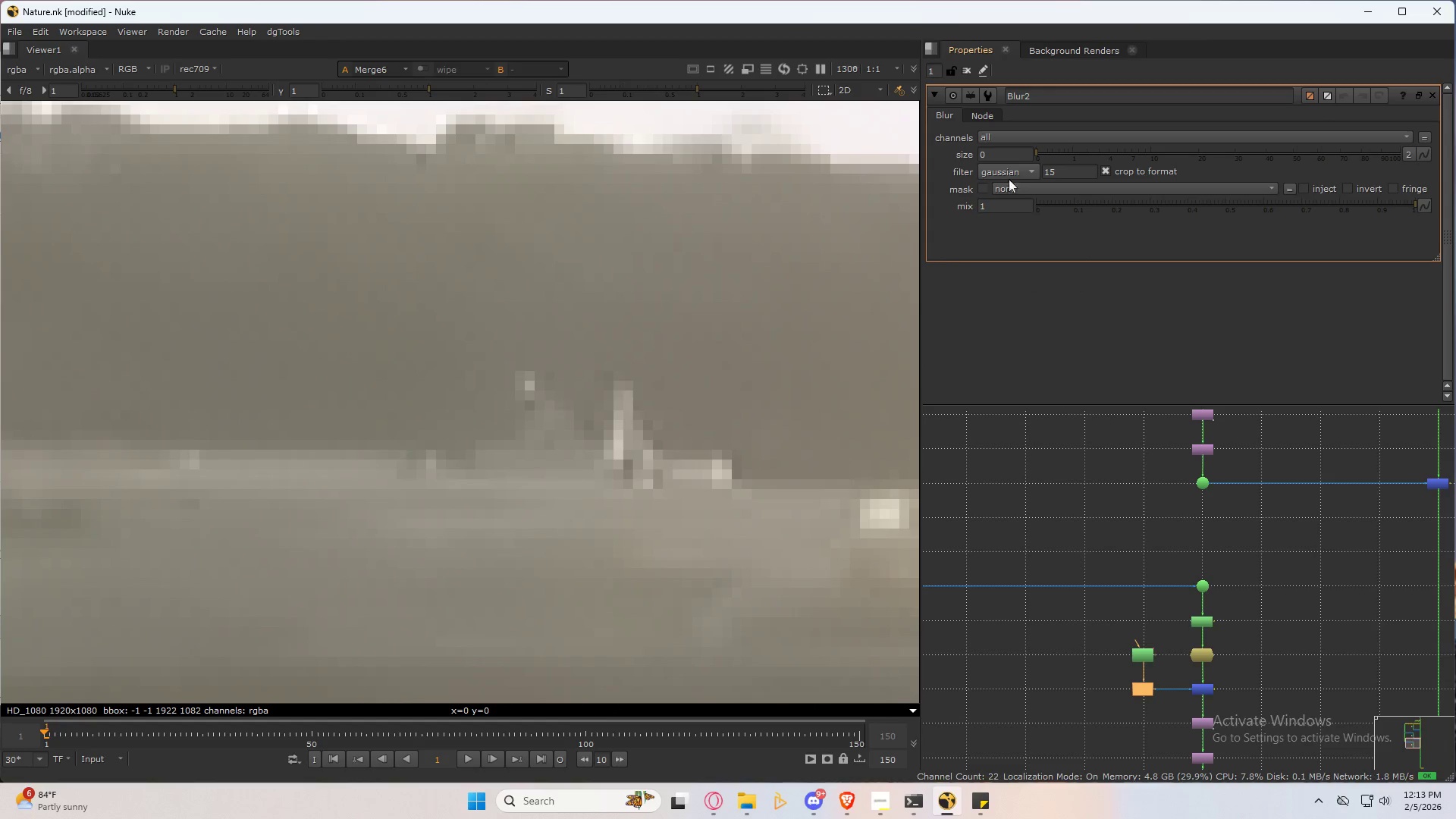 
left_click_drag(start_coordinate=[1011, 149], to_coordinate=[907, 181])
 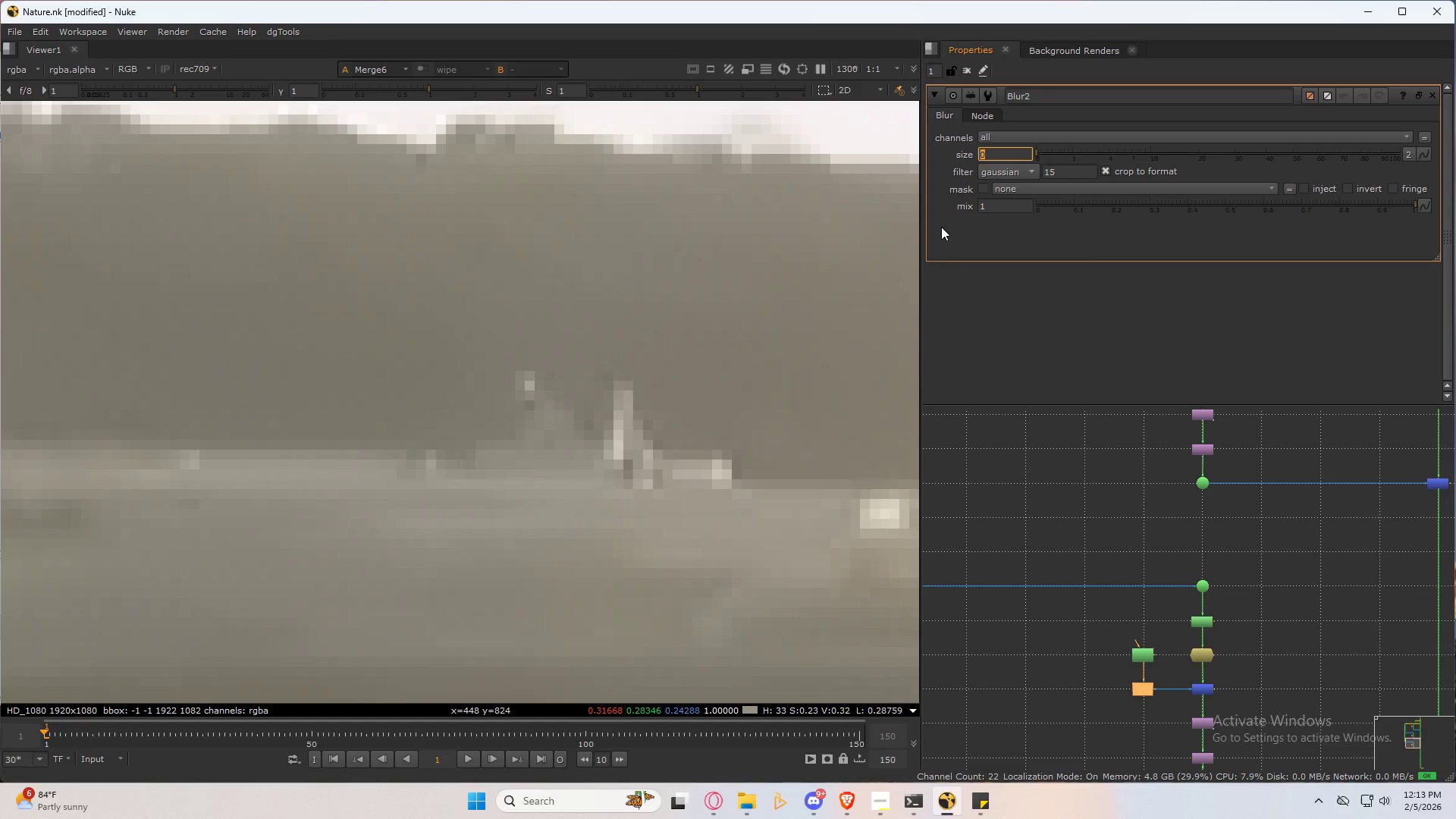 
key(Numpad5)
 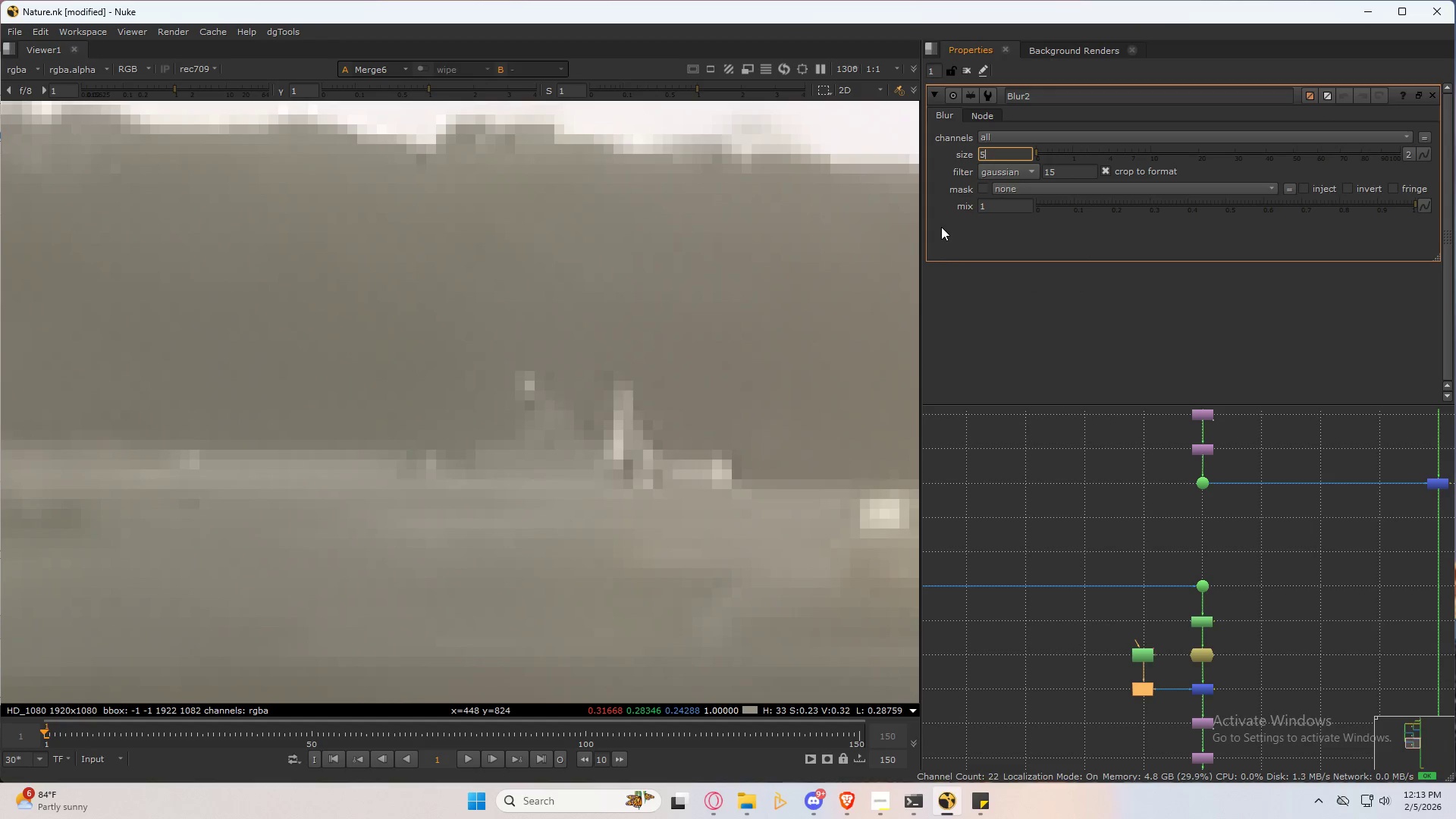 
key(NumpadEnter)
 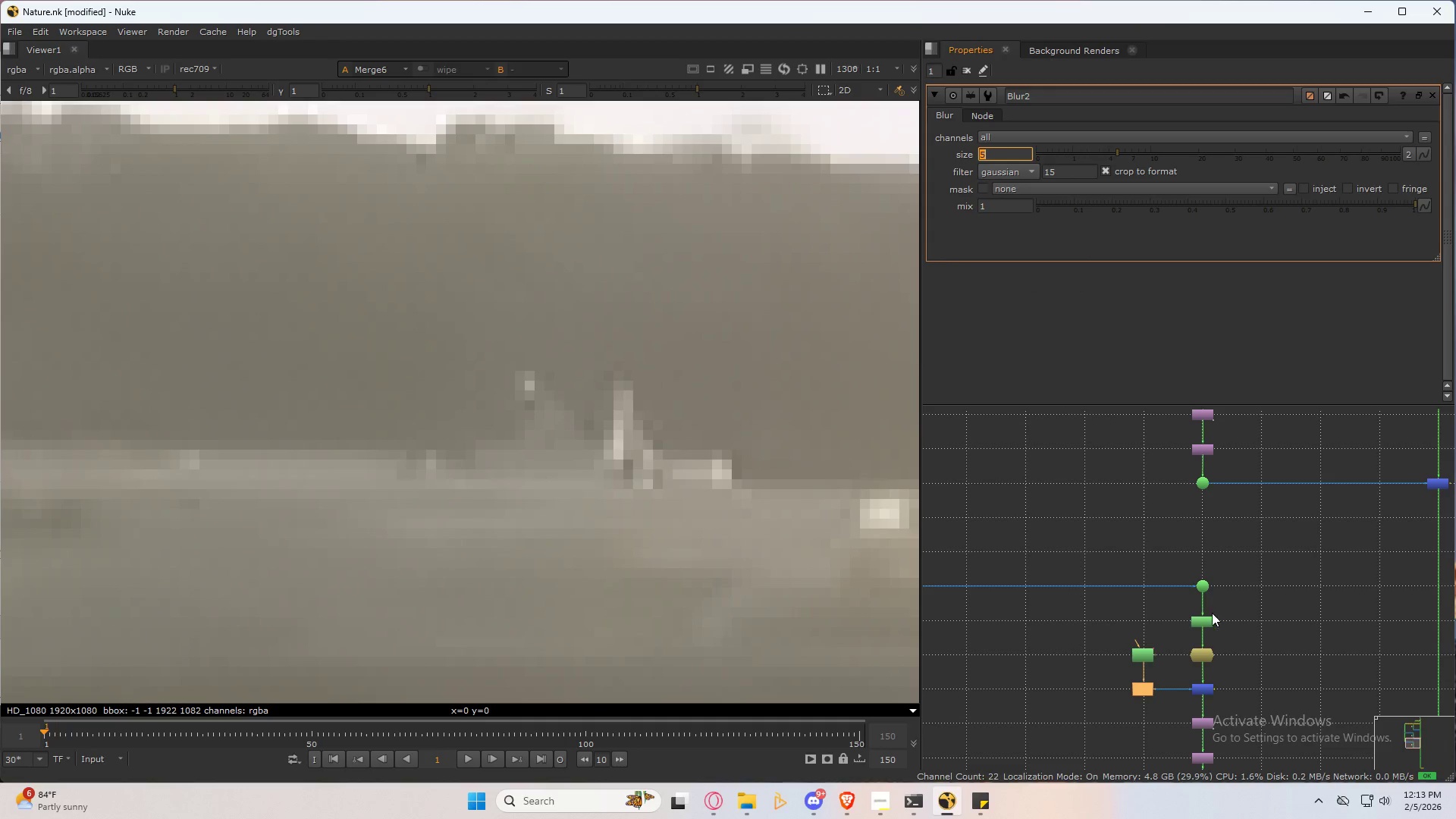 
double_click([1207, 625])
 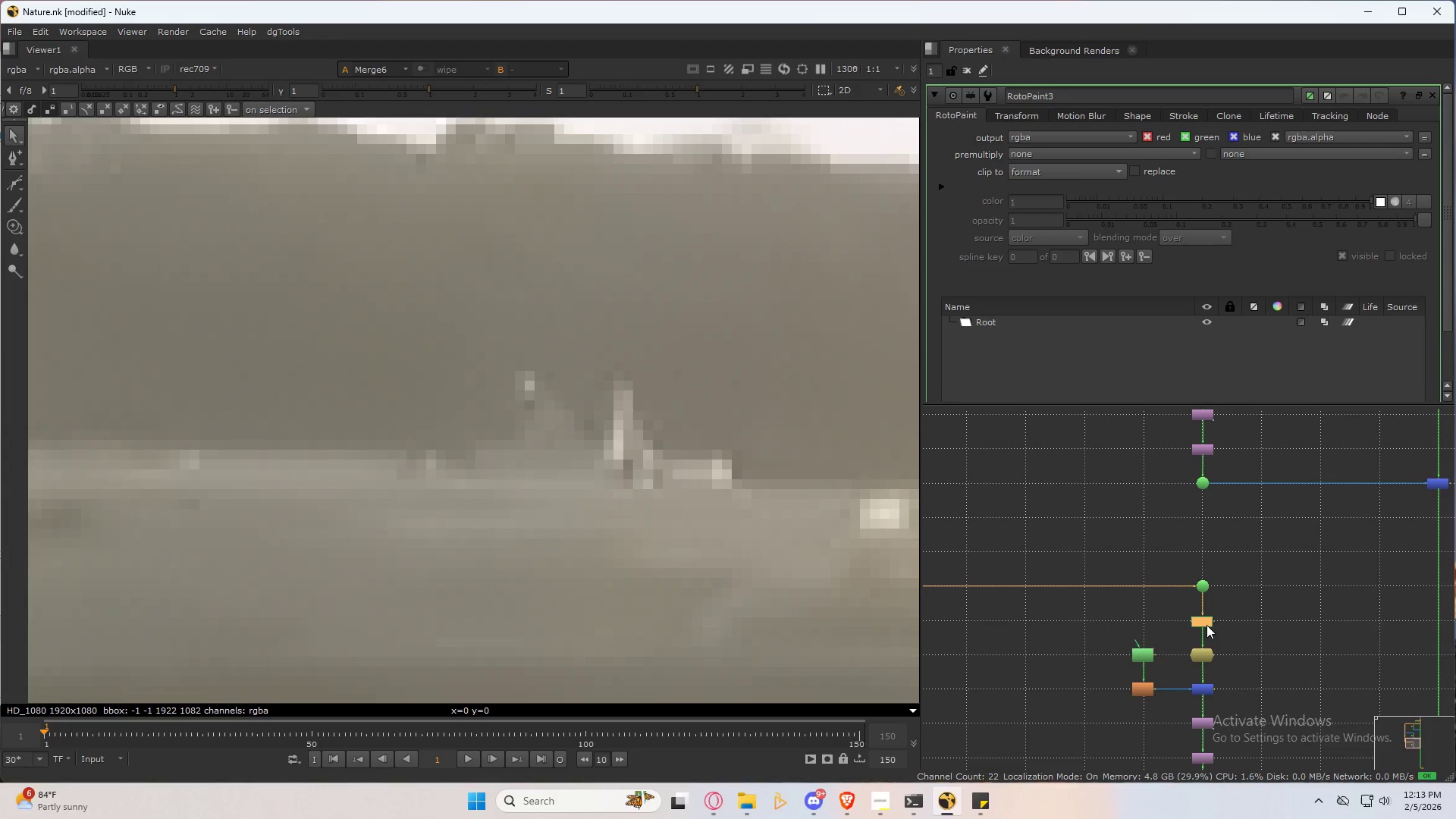 
triple_click([1207, 625])
 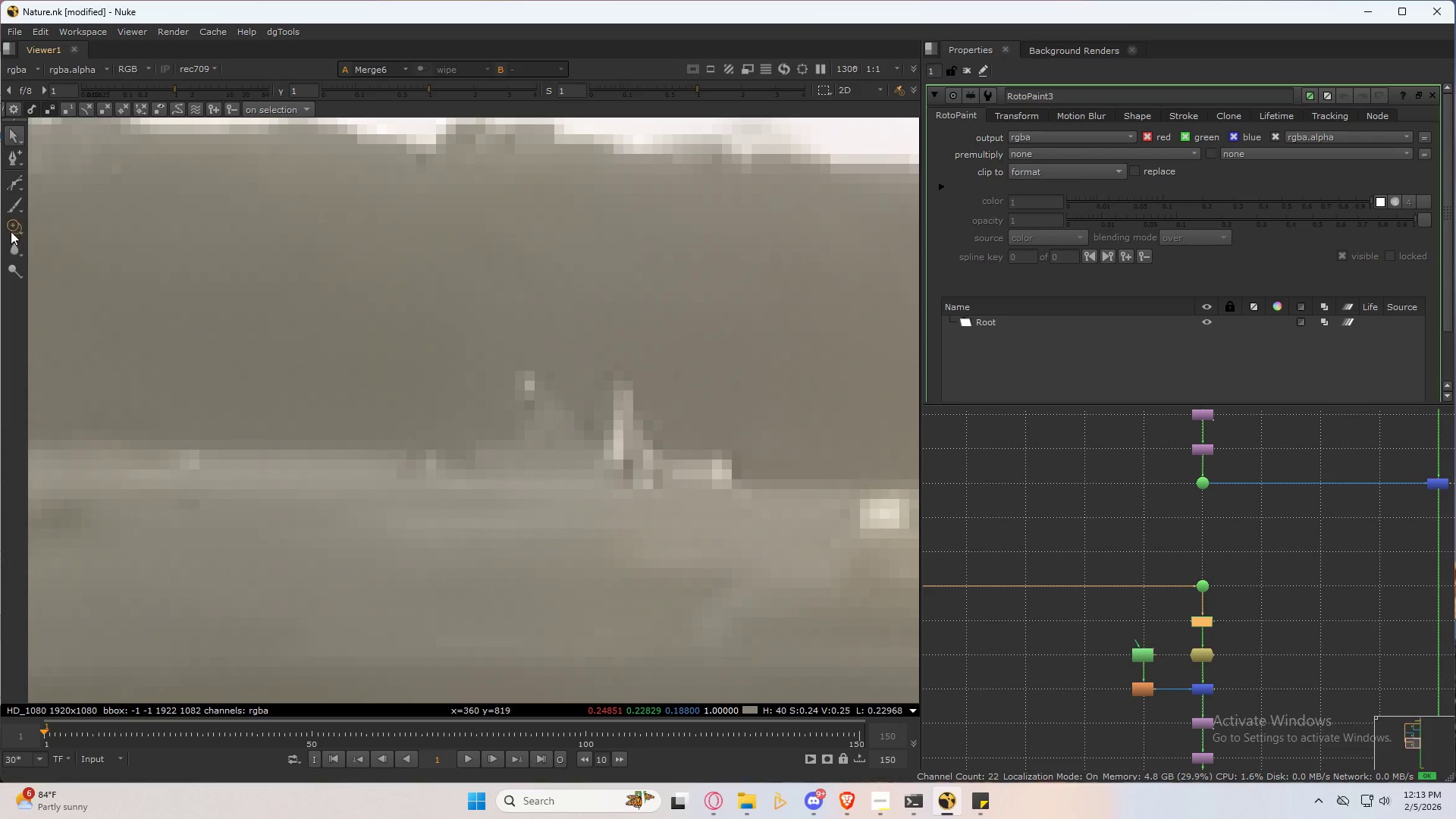 
left_click([11, 229])
 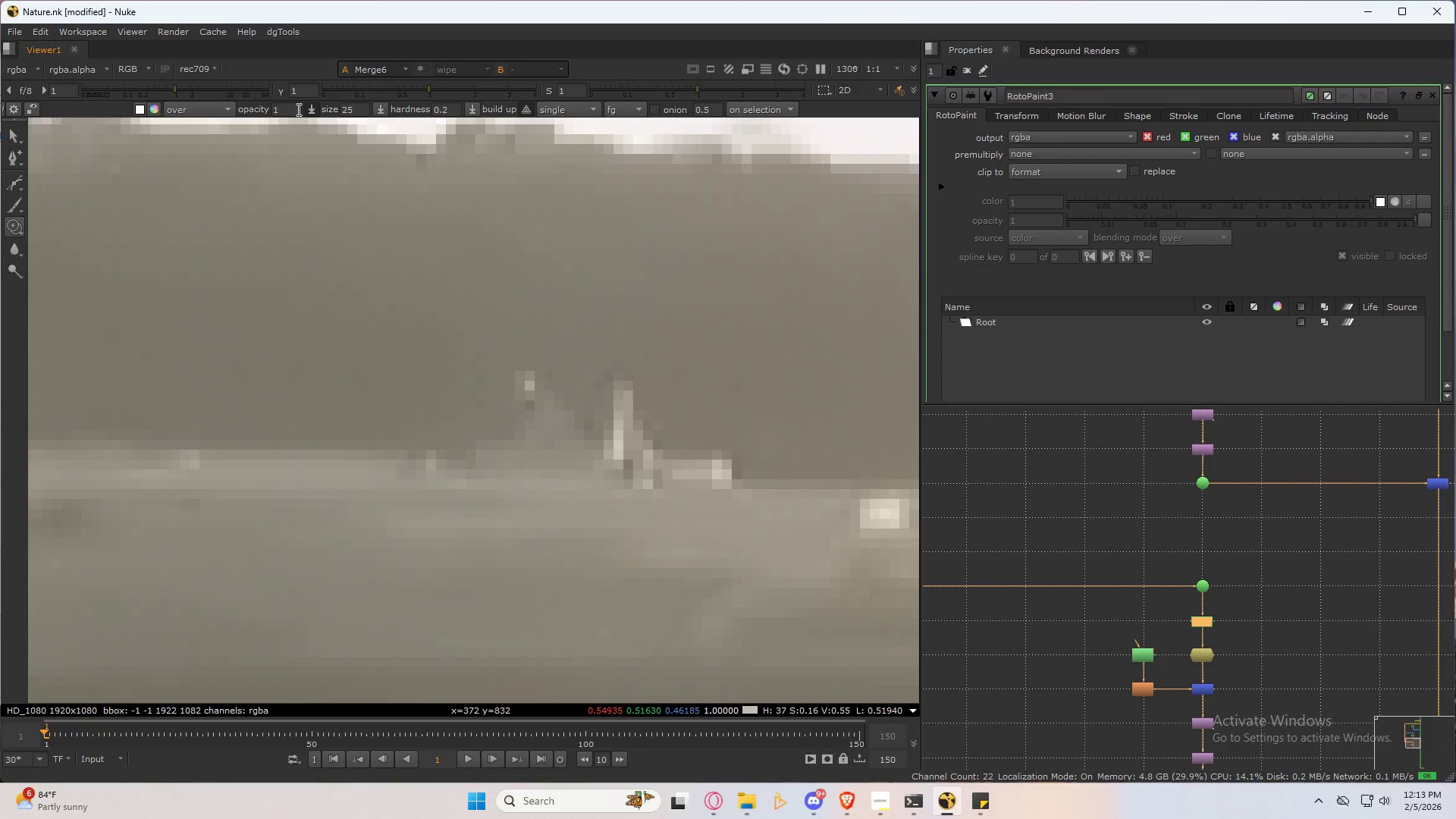 
left_click_drag(start_coordinate=[292, 109], to_coordinate=[221, 113])
 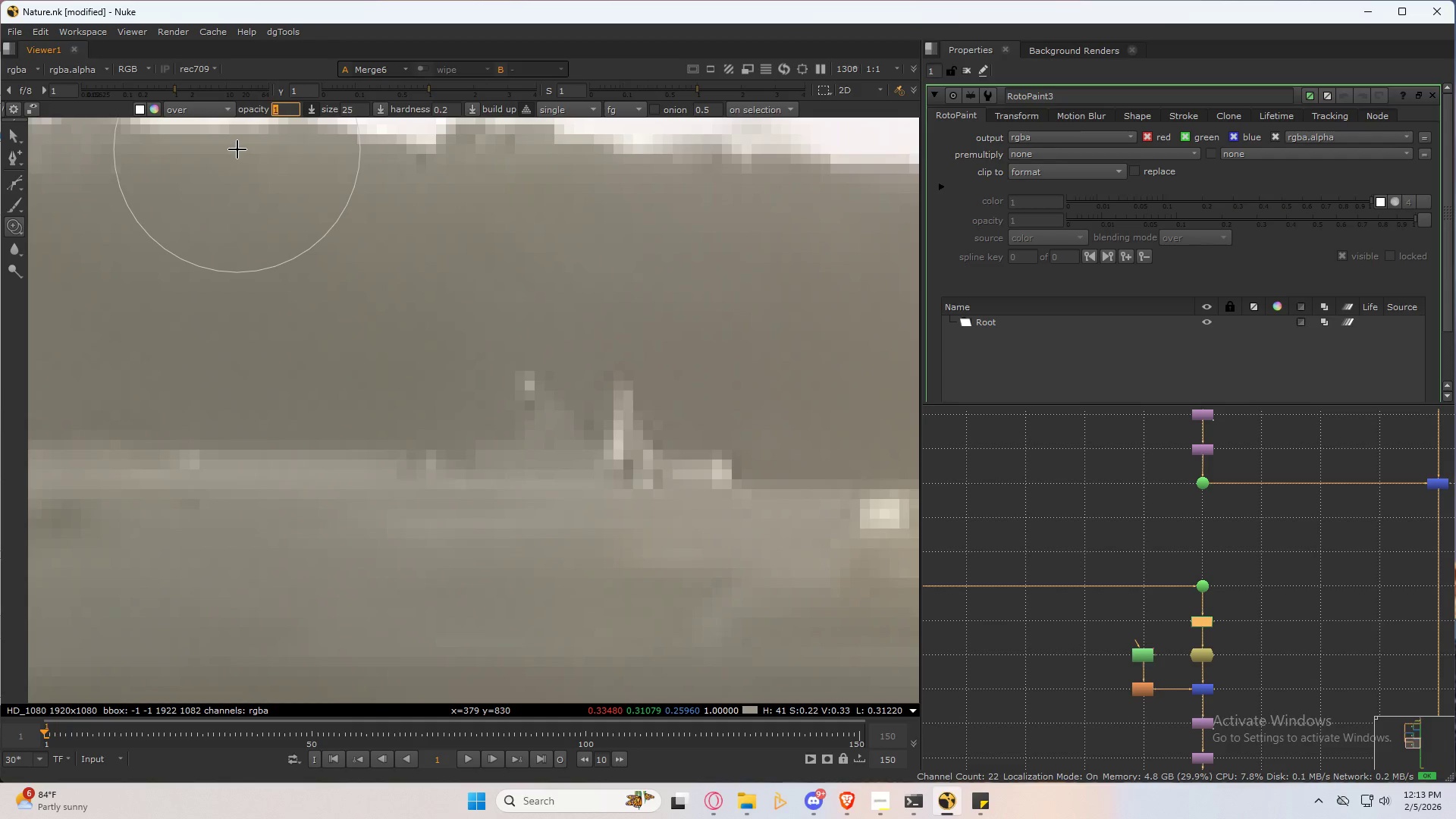 
key(NumpadDecimal)
 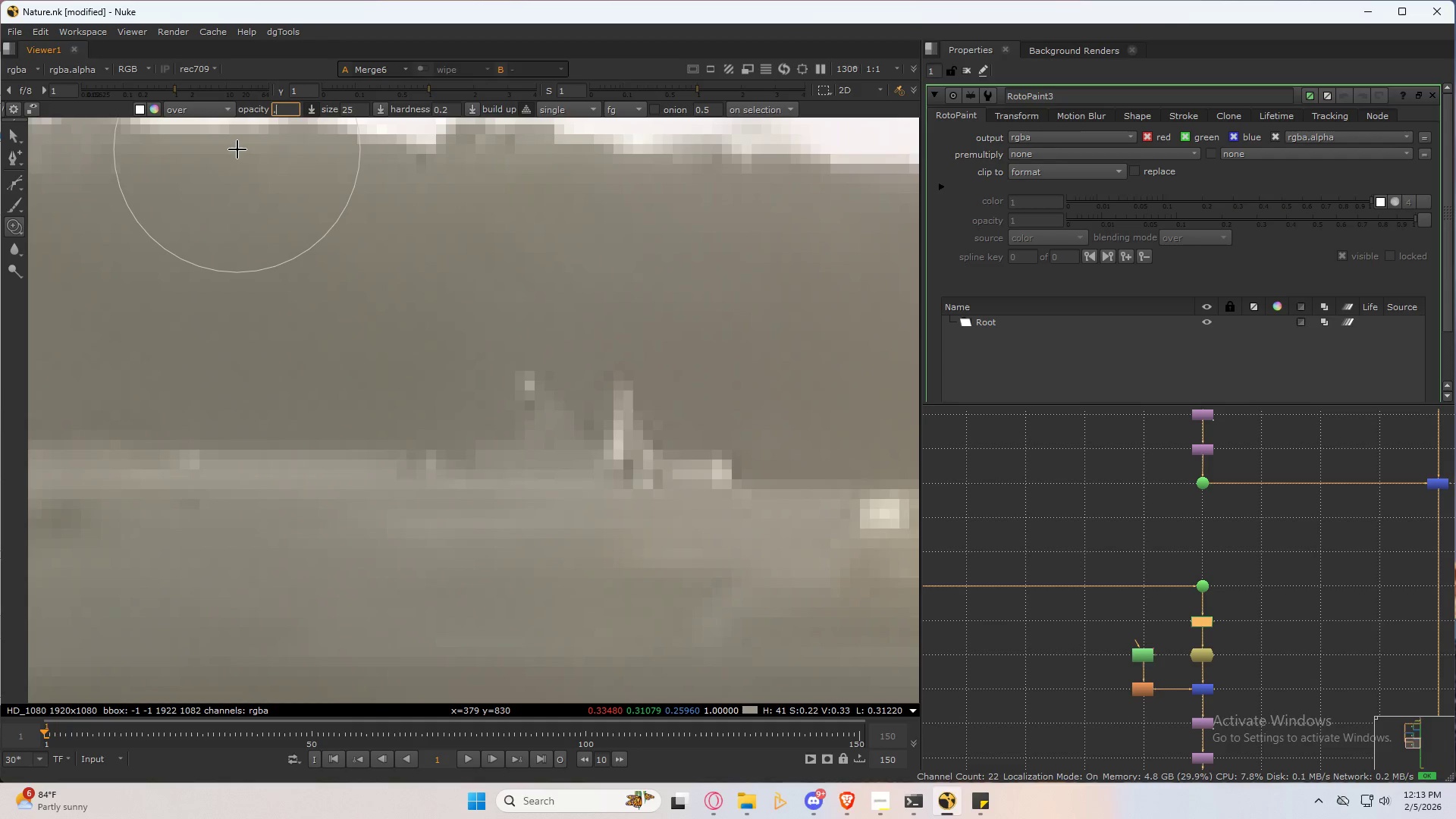 
key(Numpad2)
 